 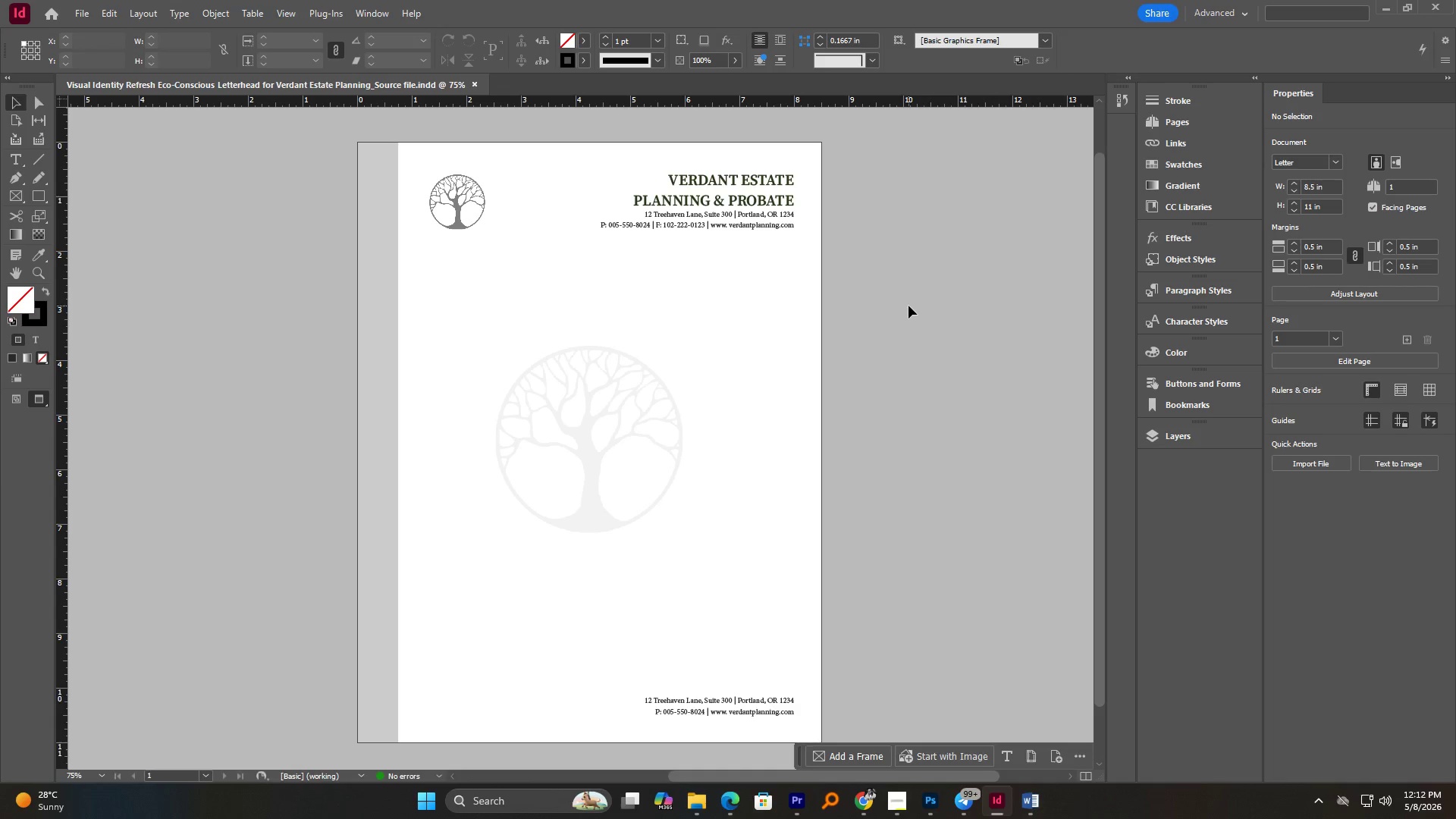 
hold_key(key=AltLeft, duration=2.27)
scroll: coordinate [811, 312], scroll_direction: down, amount: 1.0
 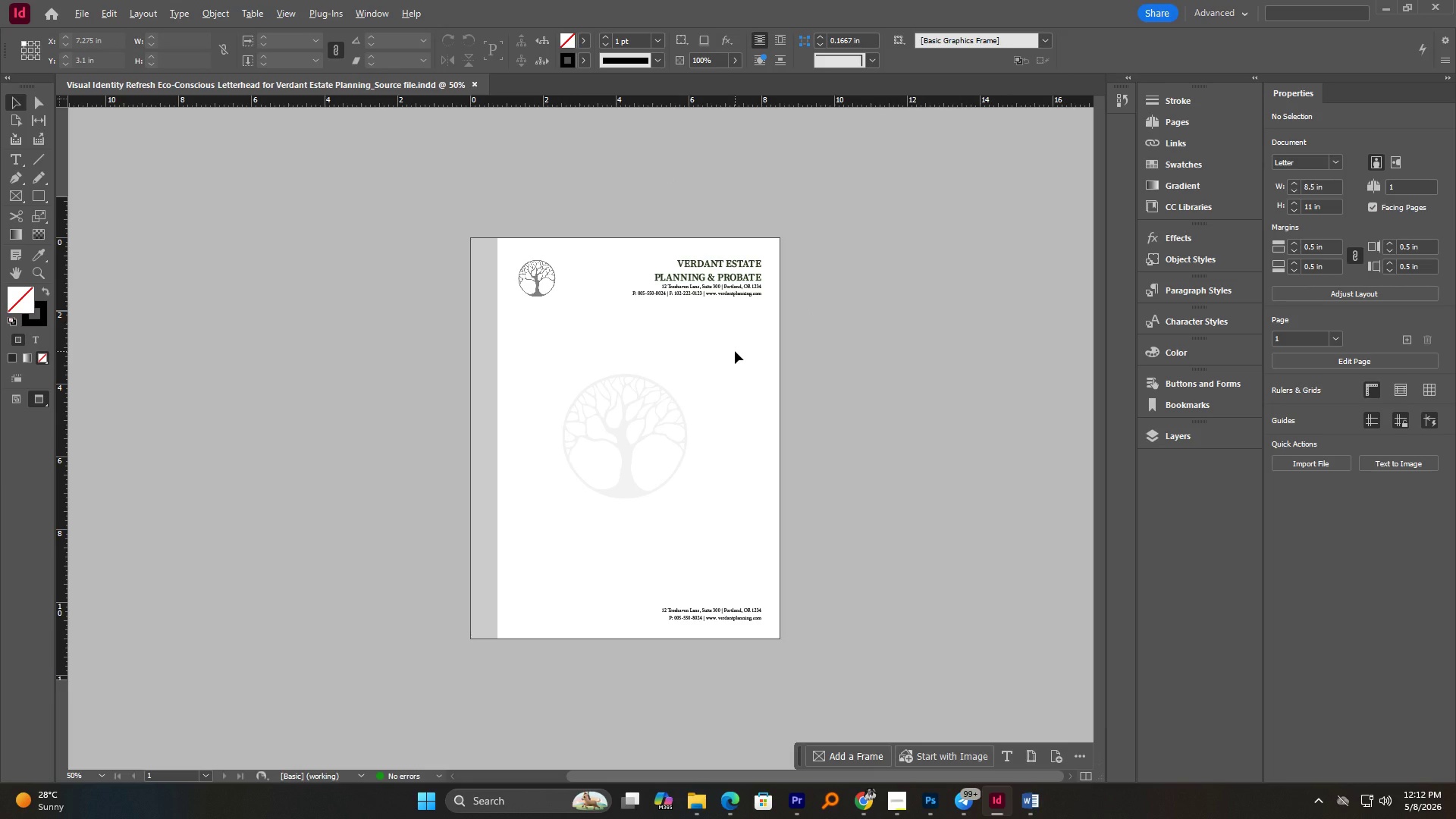 
scroll: coordinate [535, 268], scroll_direction: up, amount: 4.0
 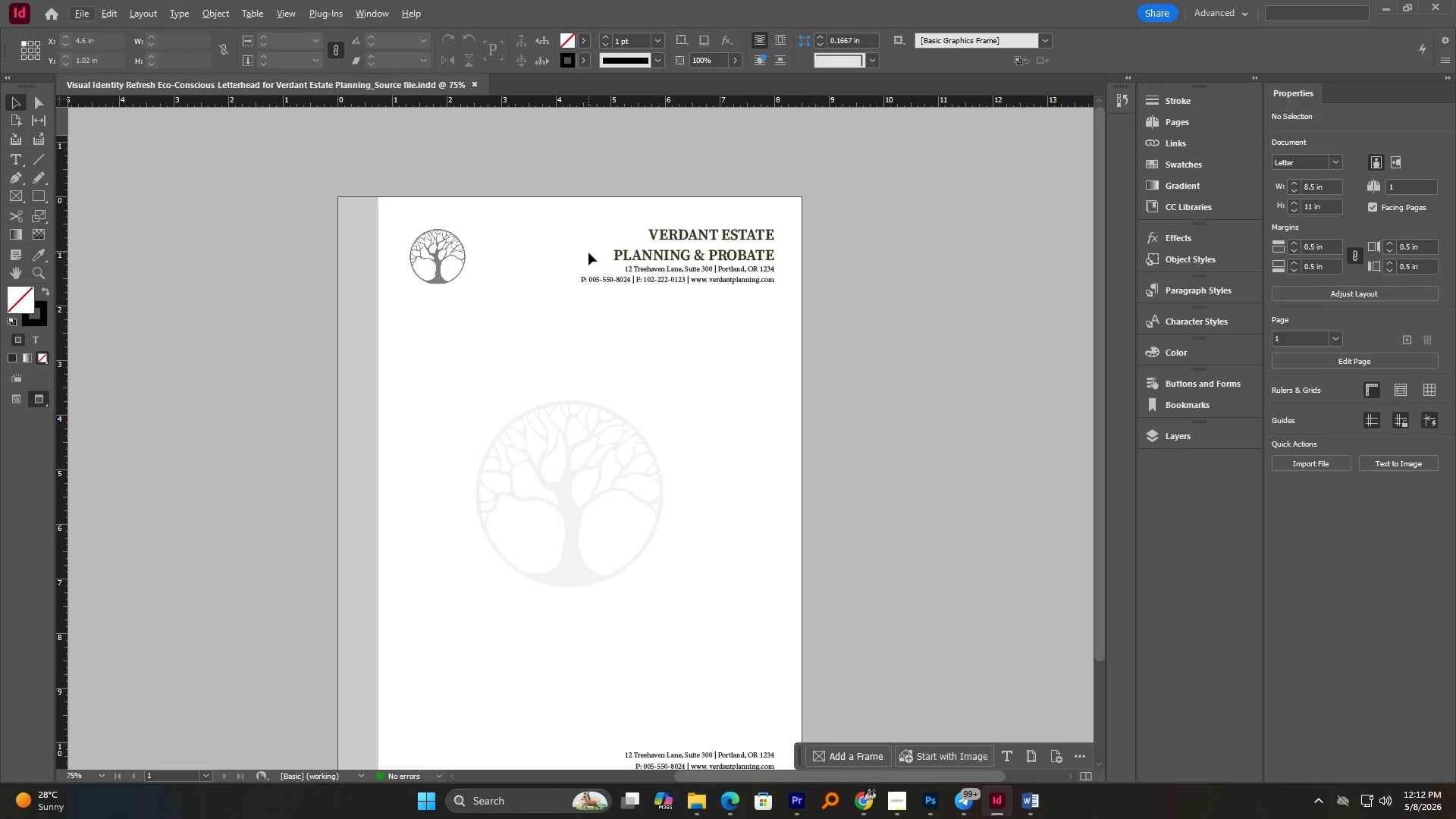 
key(Alt+AltLeft)
 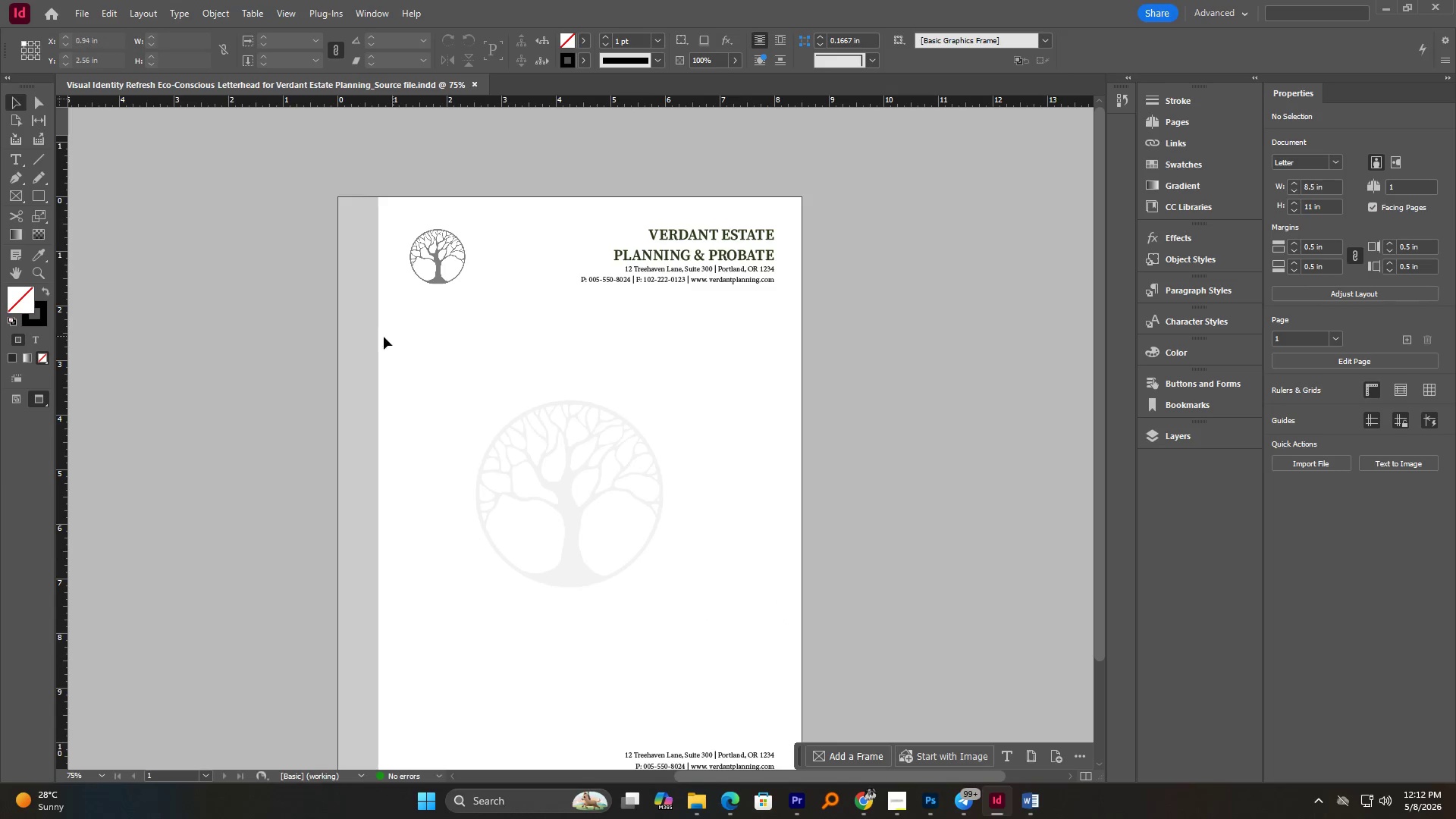 
scroll: coordinate [588, 253], scroll_direction: up, amount: 1.0
 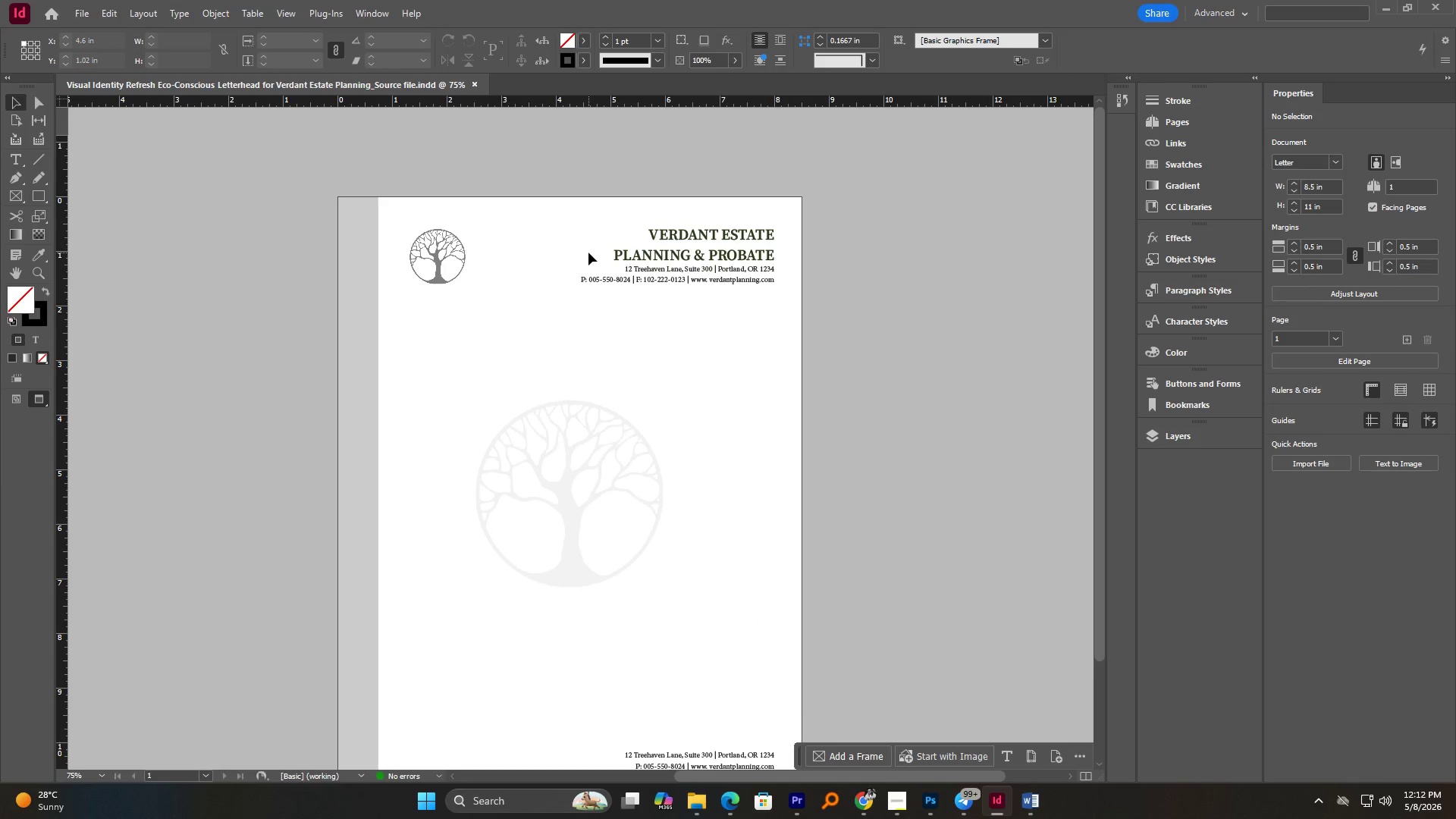 
left_click([366, 341])
 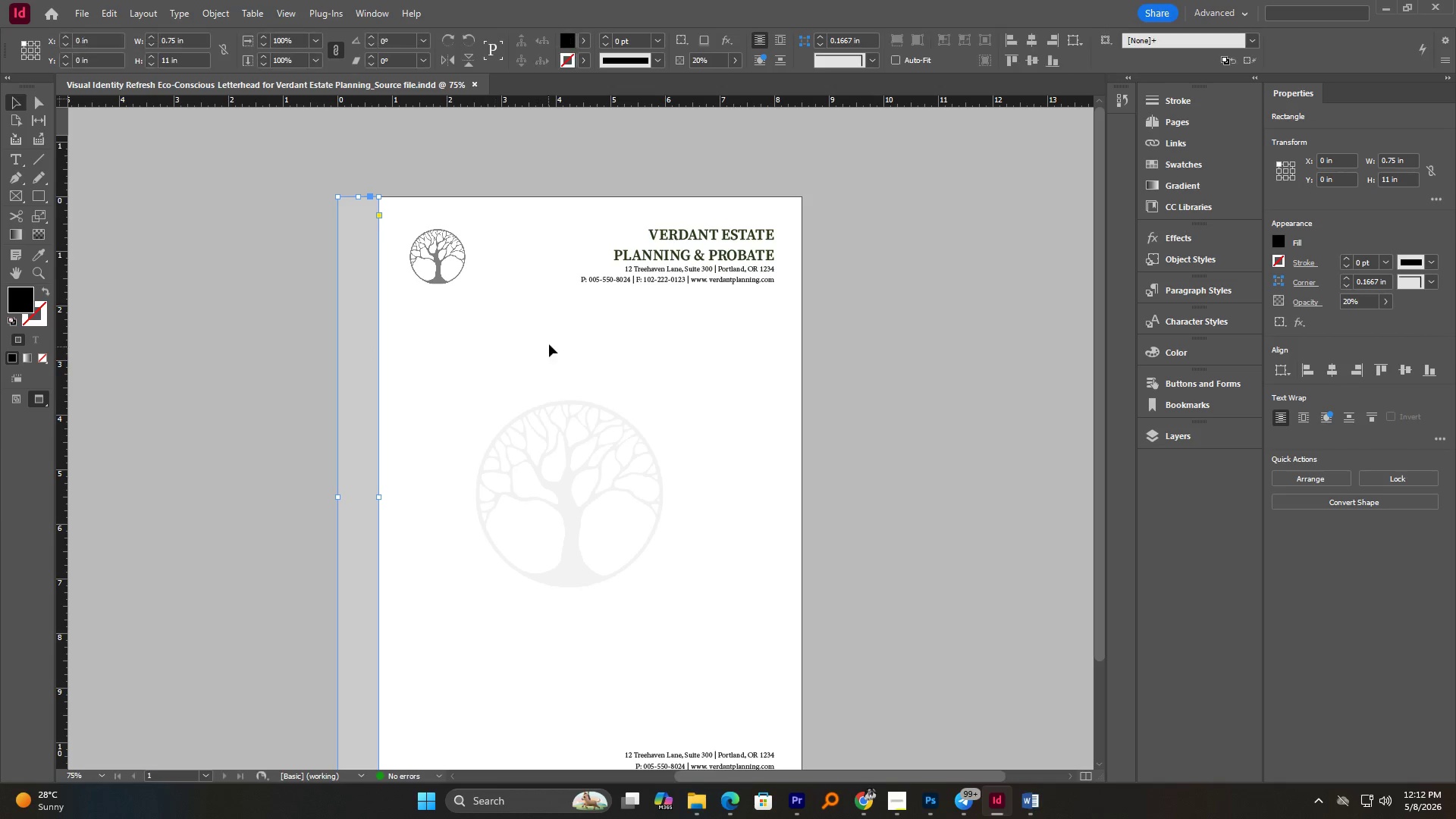 
left_click([550, 339])
 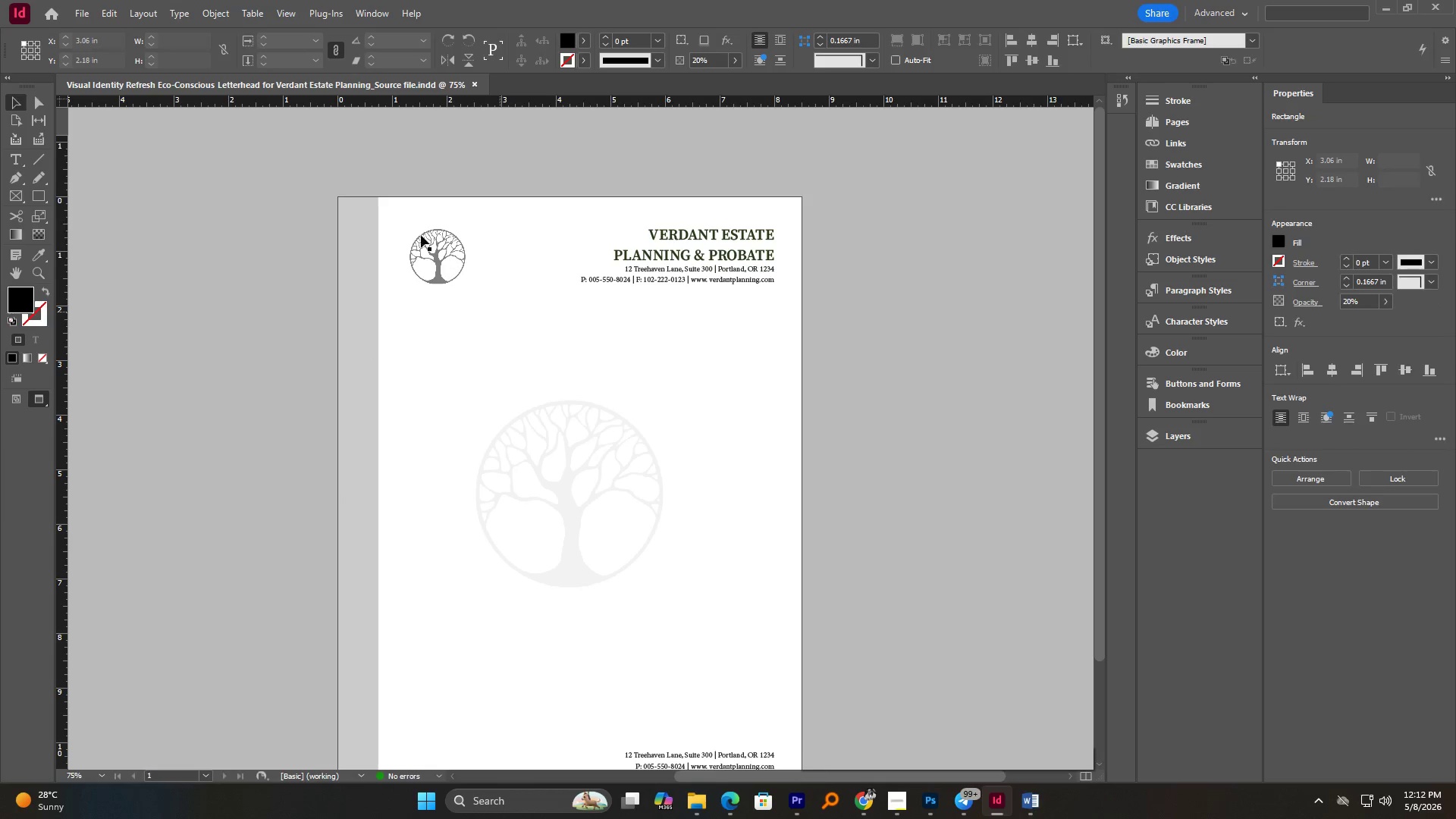 
hold_key(key=AltLeft, duration=5.2)
scroll: coordinate [607, 224], scroll_direction: up, amount: 6.0
 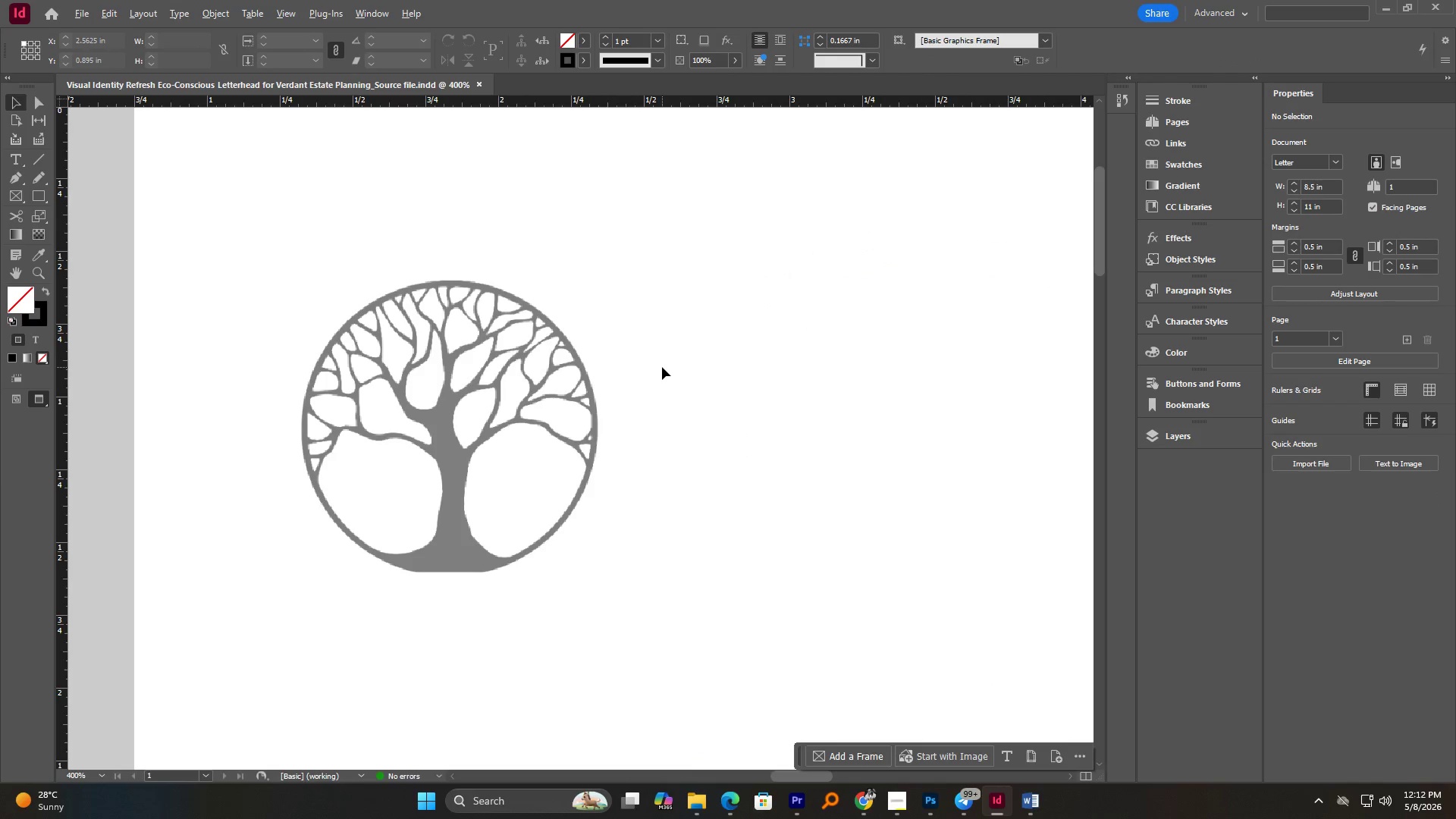 
scroll: coordinate [662, 367], scroll_direction: down, amount: 2.0
 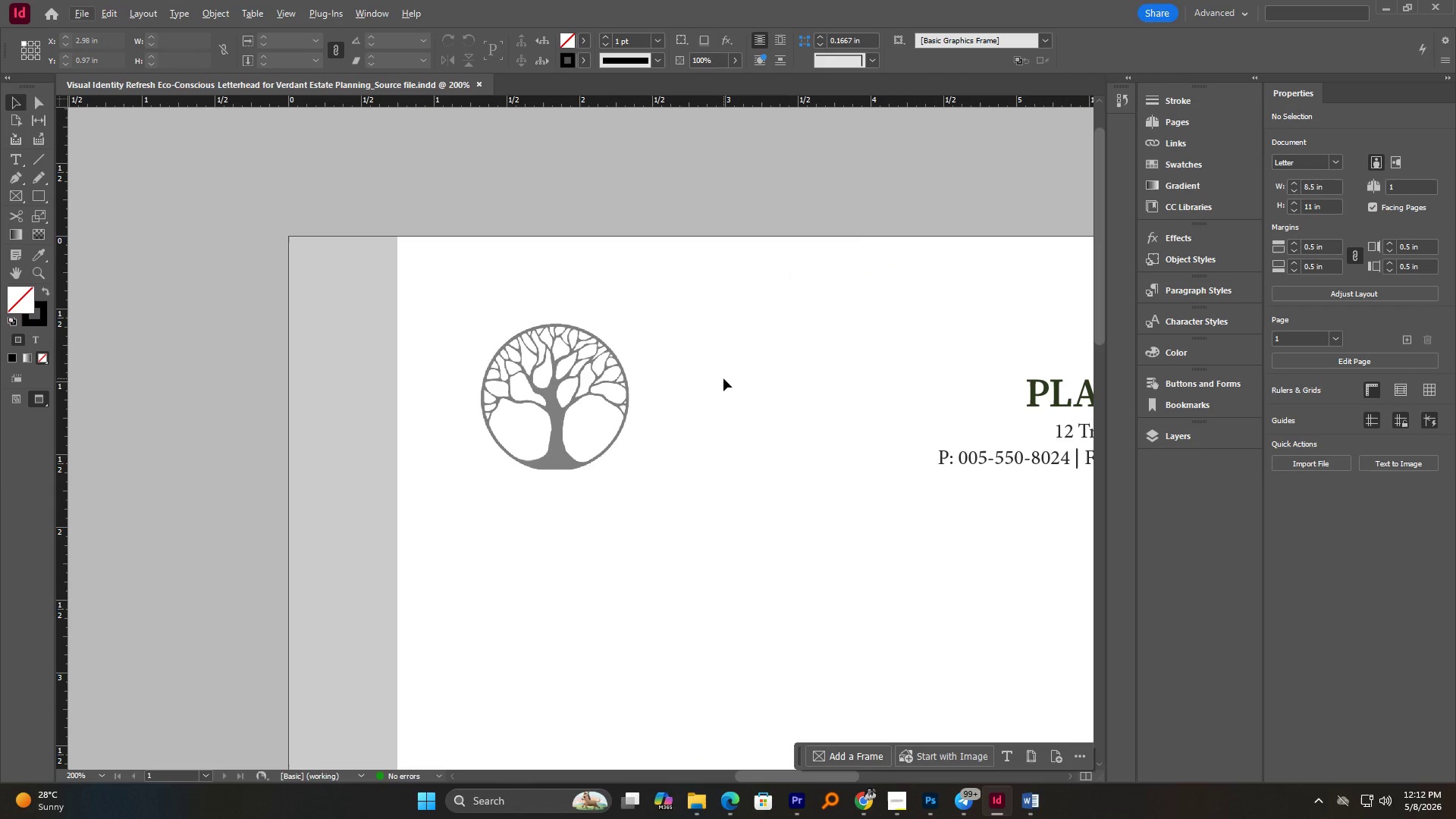 
hold_key(key=AltLeft, duration=1.08)
scroll: coordinate [723, 378], scroll_direction: down, amount: 1.0
 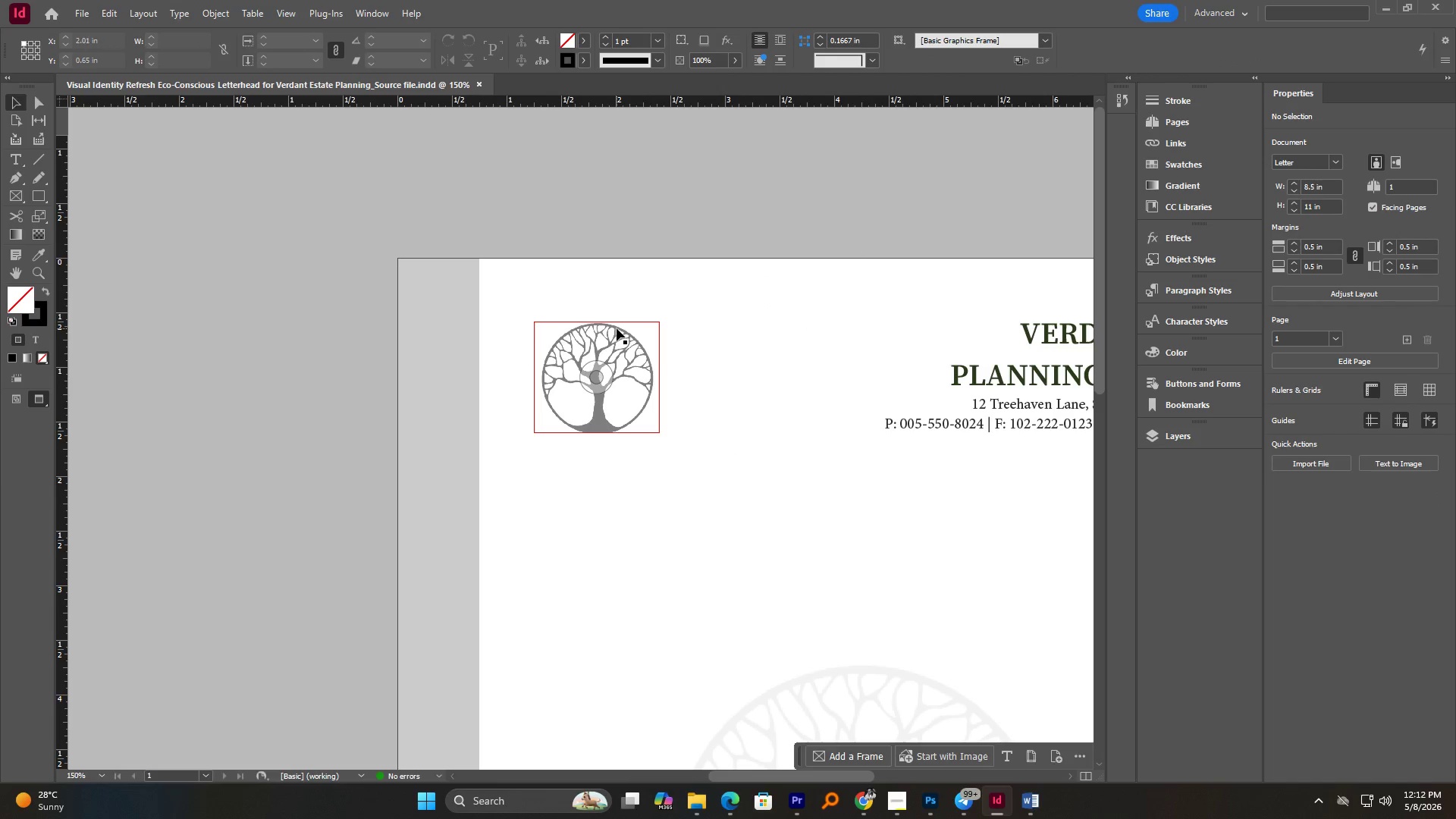 
key(Alt+AltLeft)
 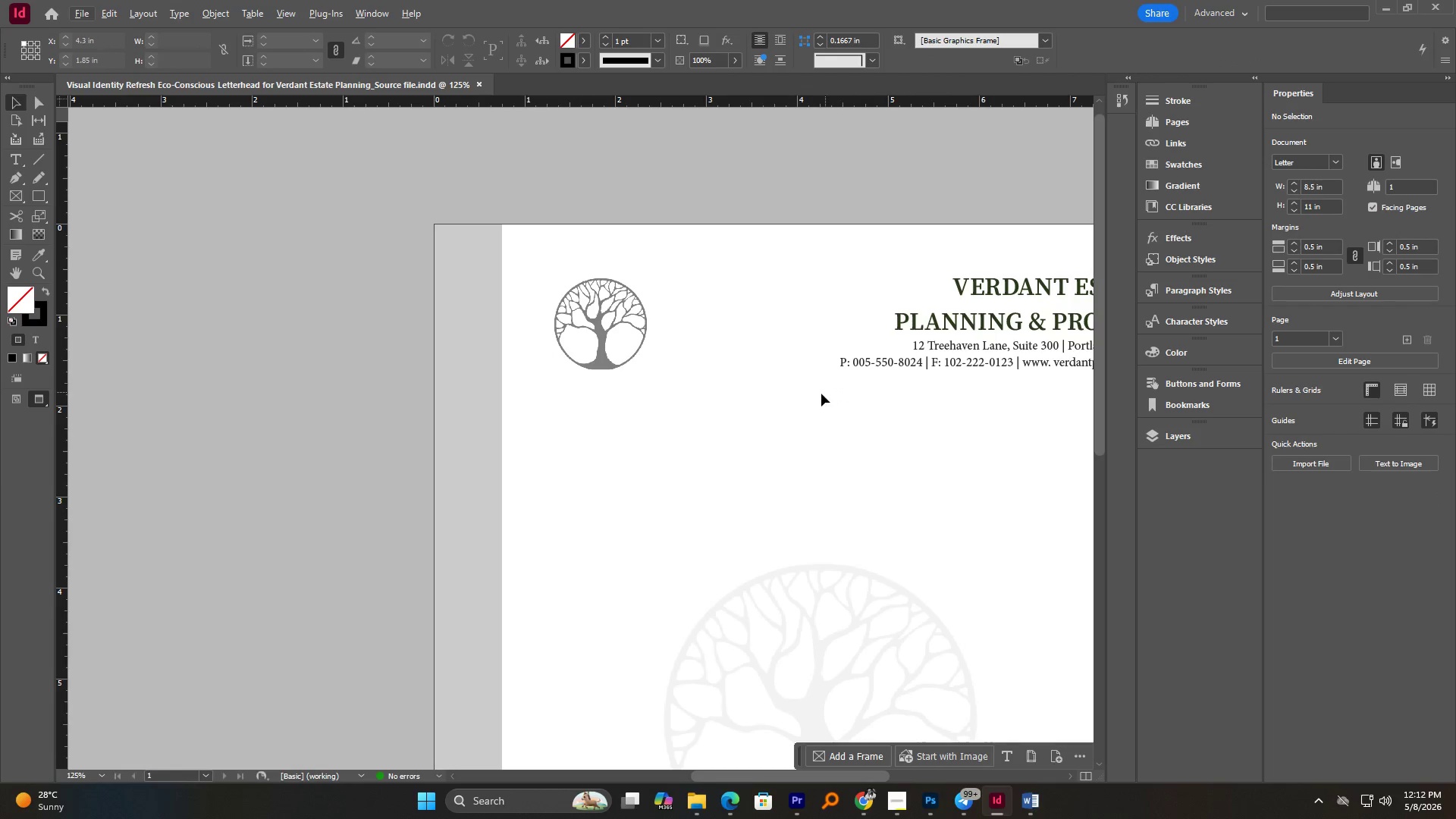 
scroll: coordinate [617, 328], scroll_direction: down, amount: 2.0
 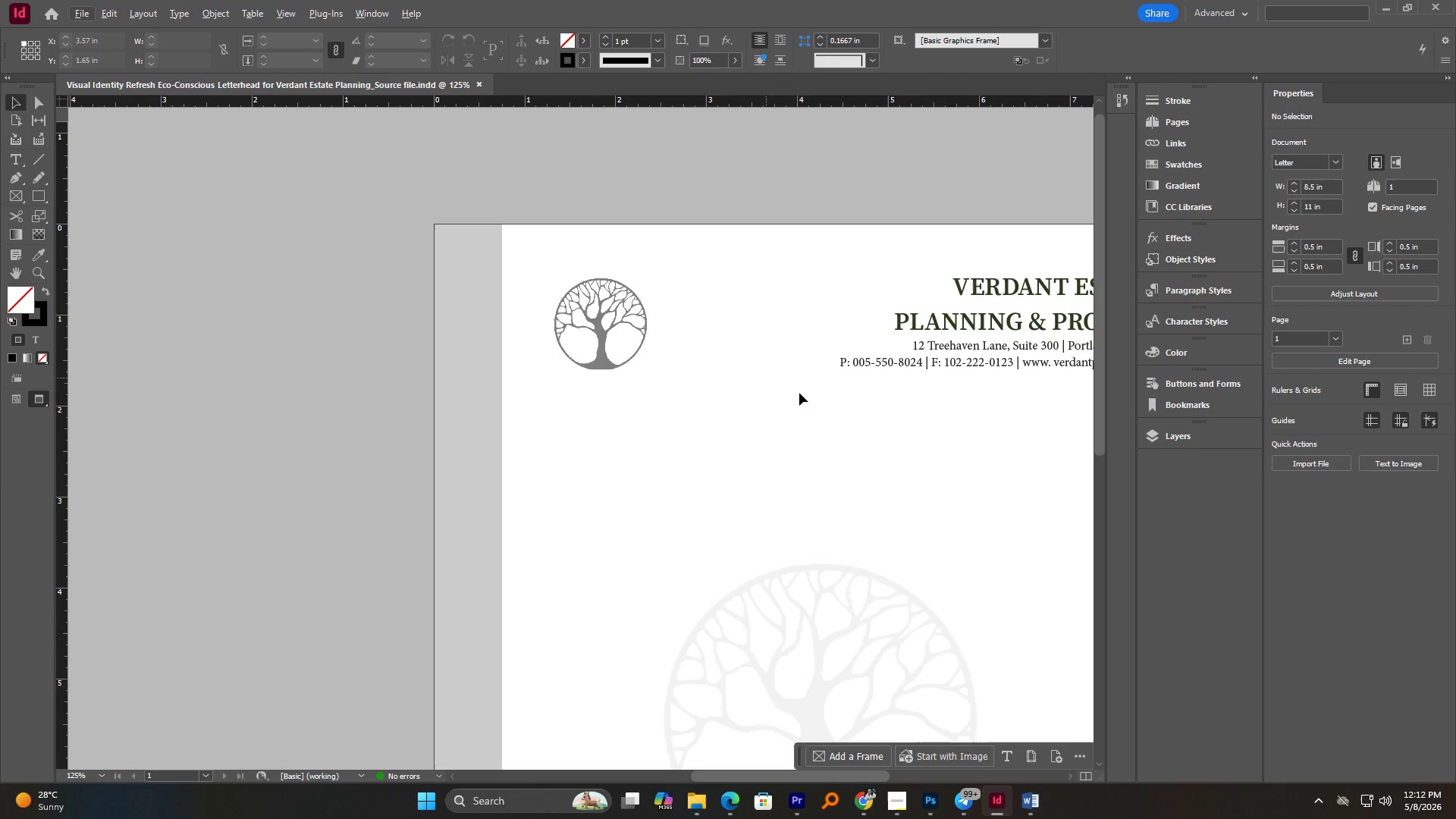 
hold_key(key=Space, duration=1.5)
 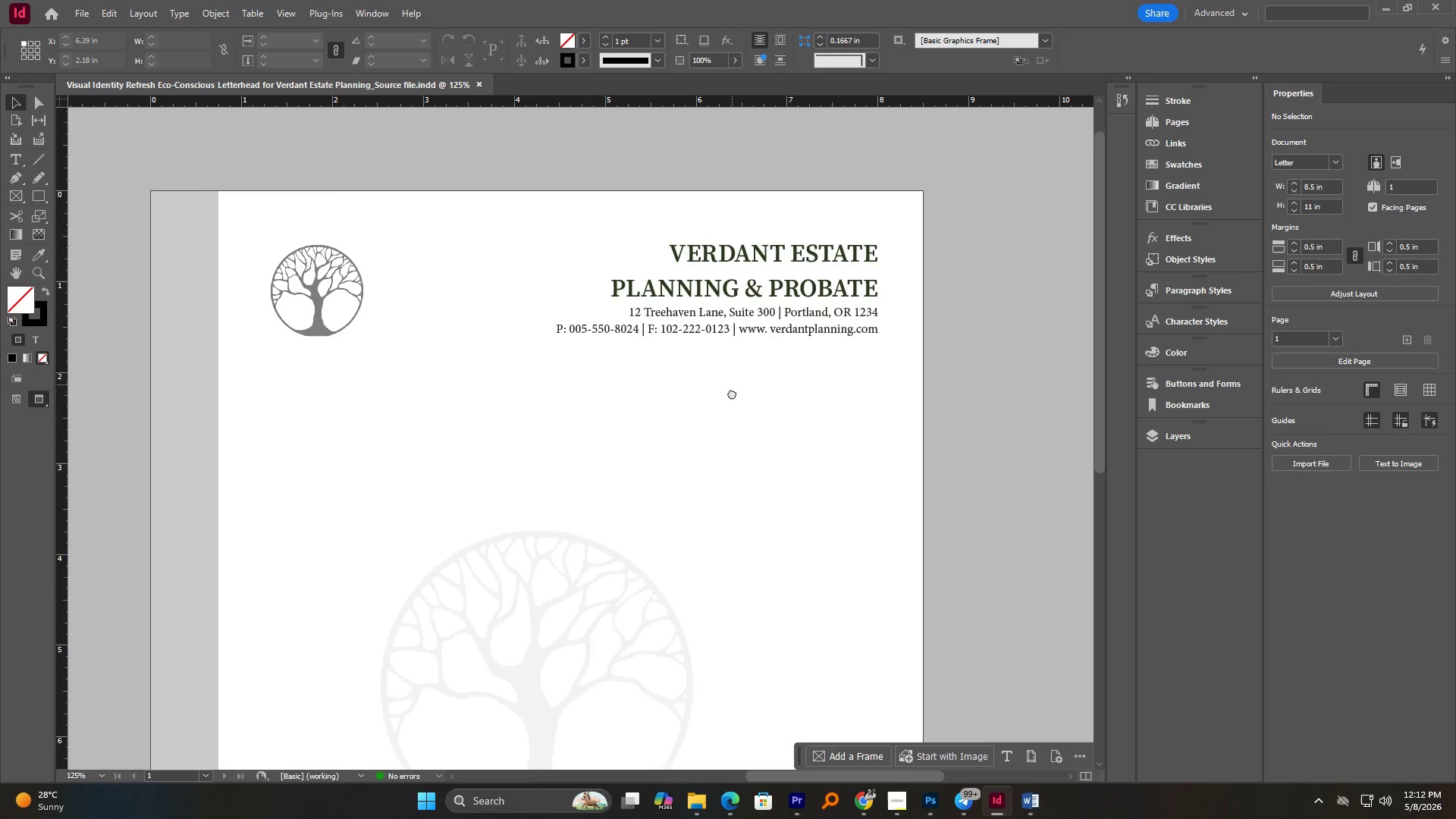 
left_click_drag(start_coordinate=[819, 403], to_coordinate=[568, 370])
 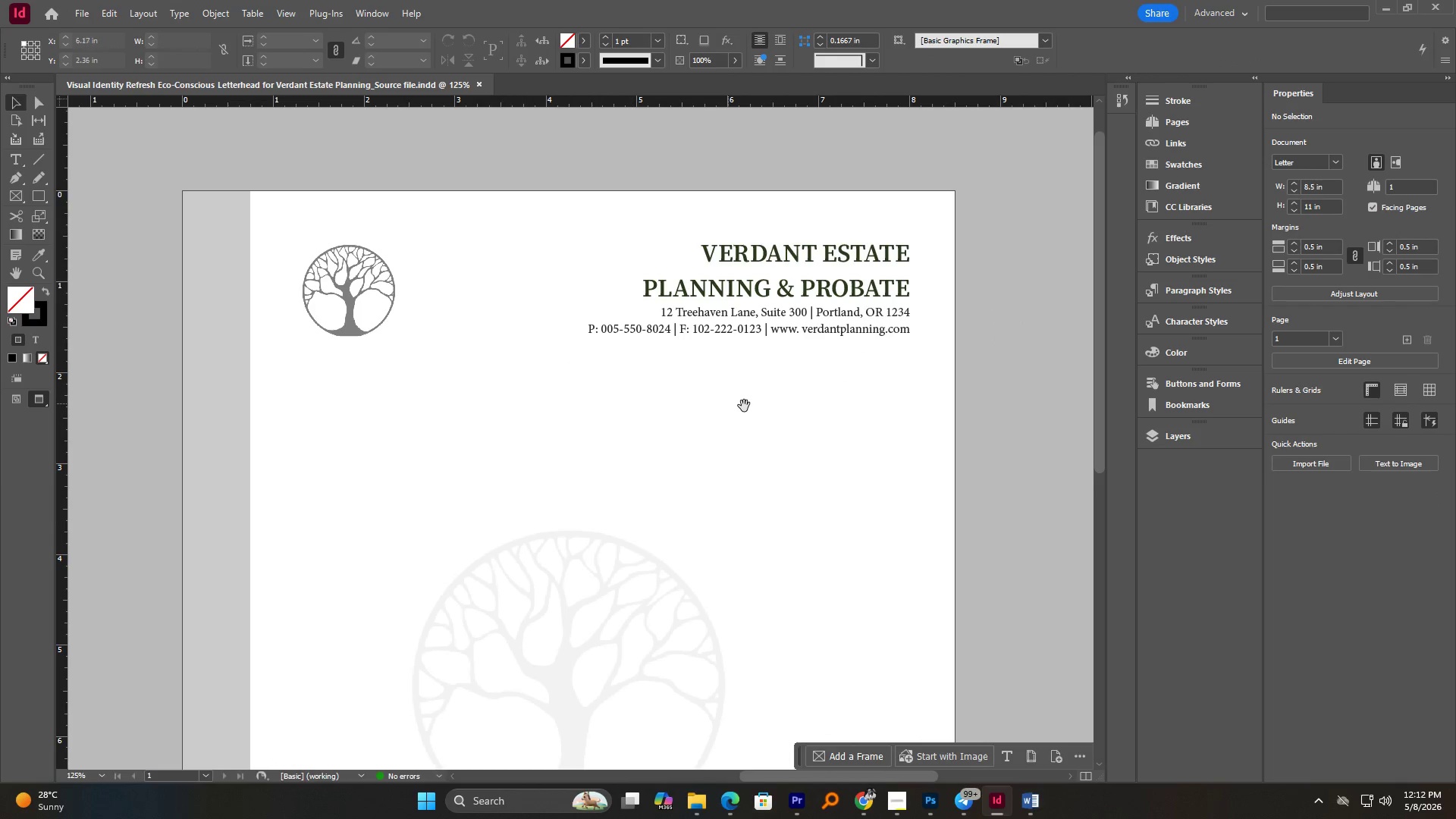 
left_click_drag(start_coordinate=[744, 406], to_coordinate=[712, 401])
 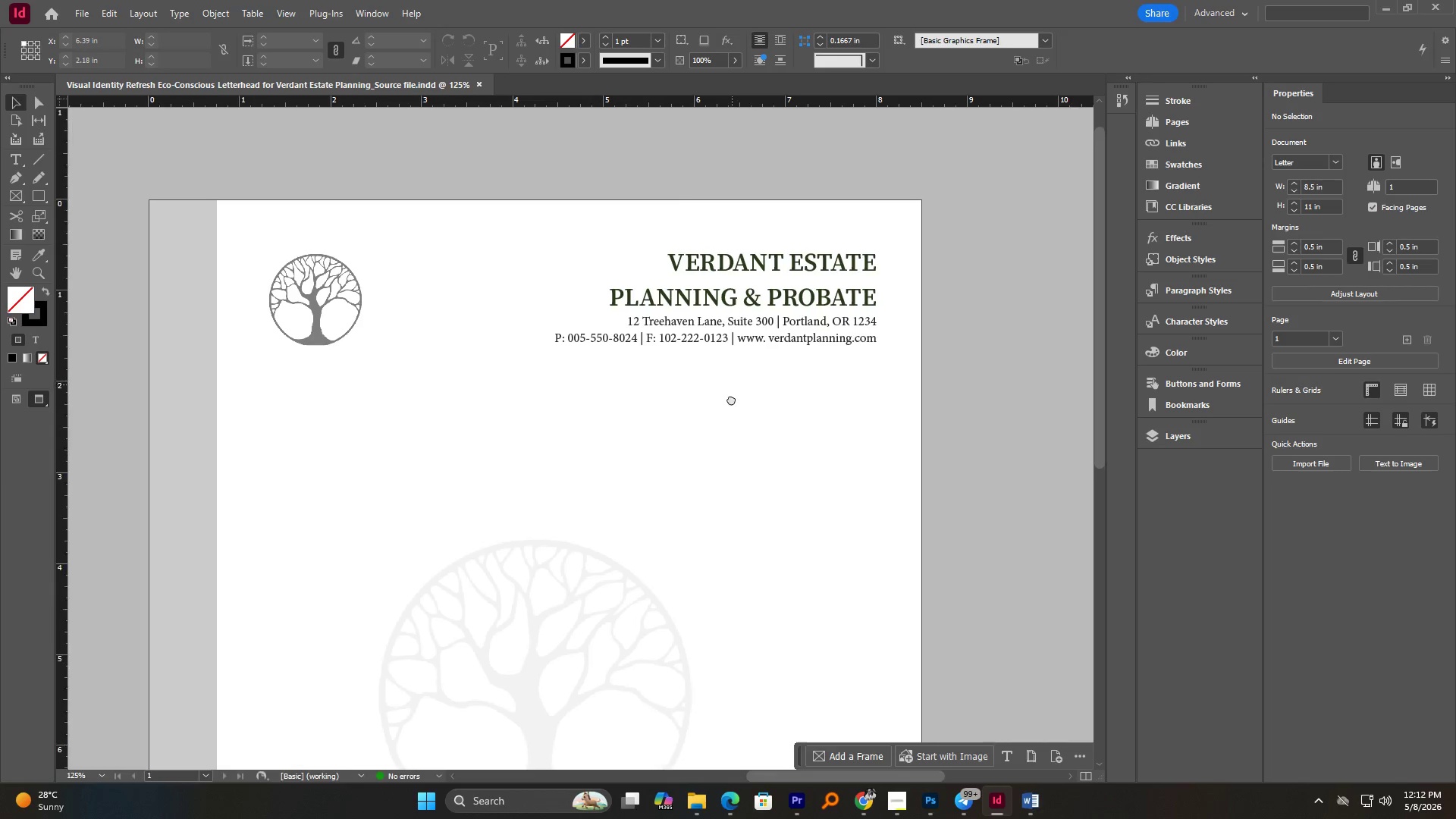 
hold_key(key=Space, duration=1.52)
 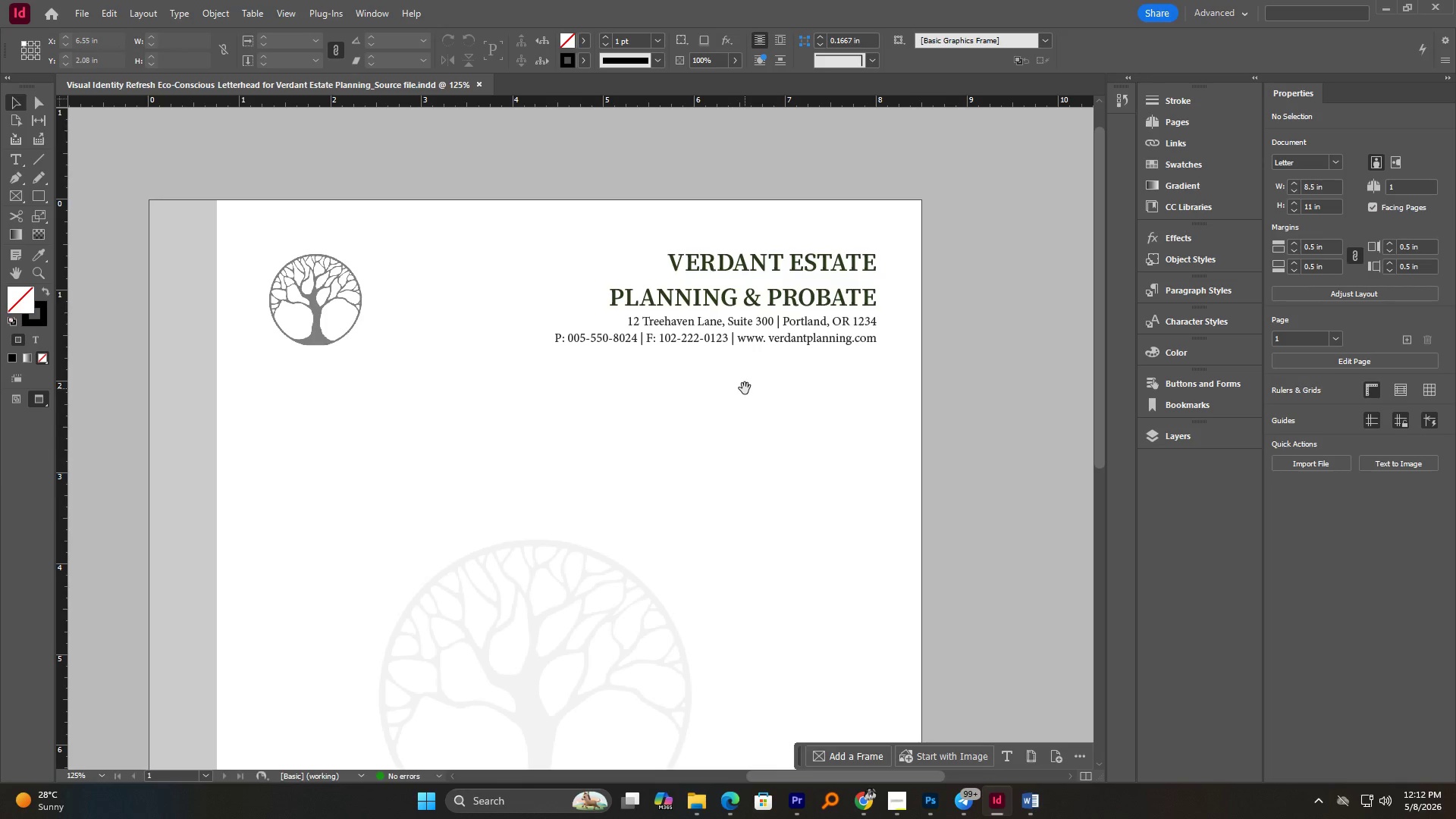 
left_click_drag(start_coordinate=[732, 384], to_coordinate=[731, 399])
 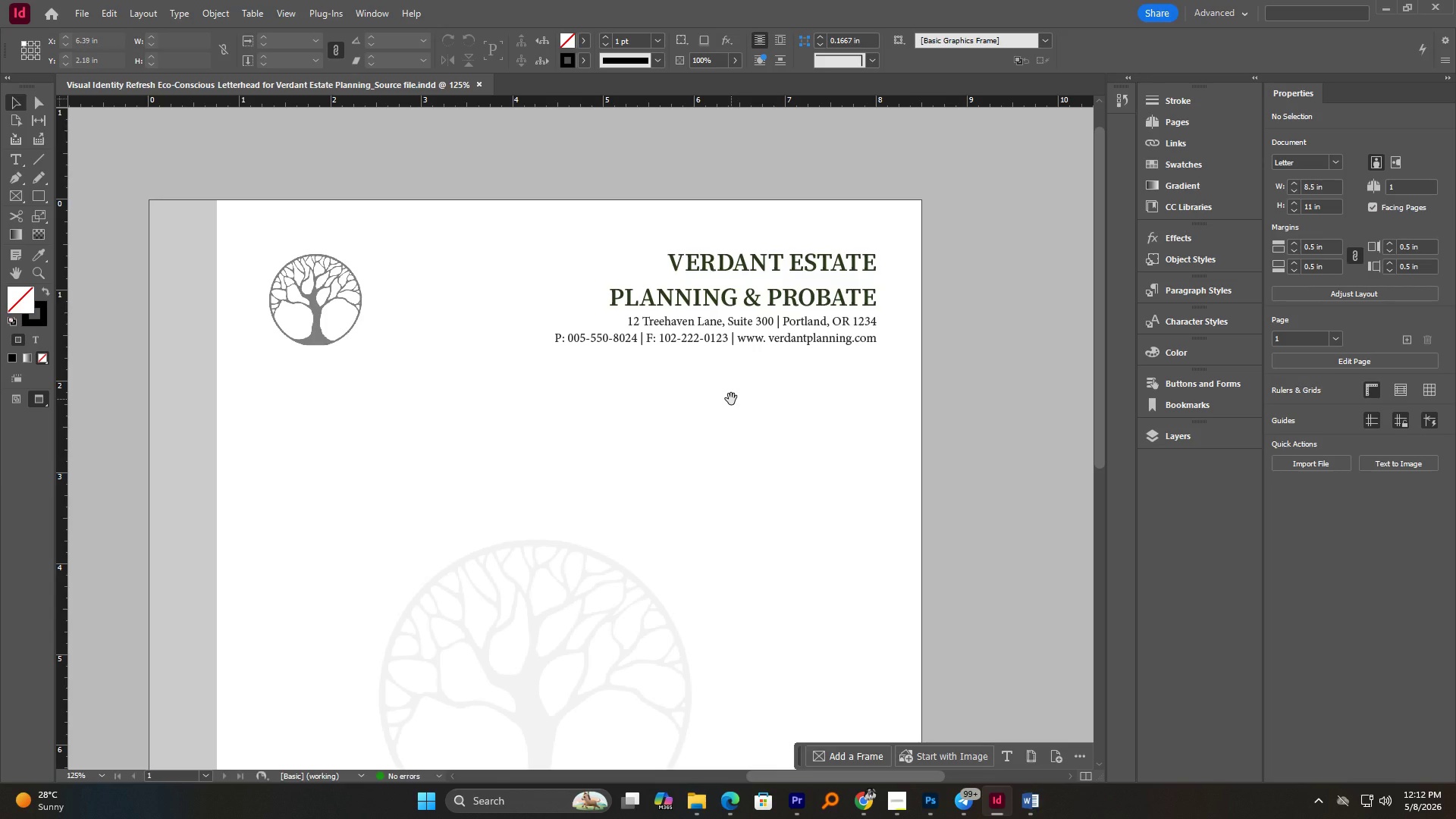 
hold_key(key=Space, duration=1.34)
 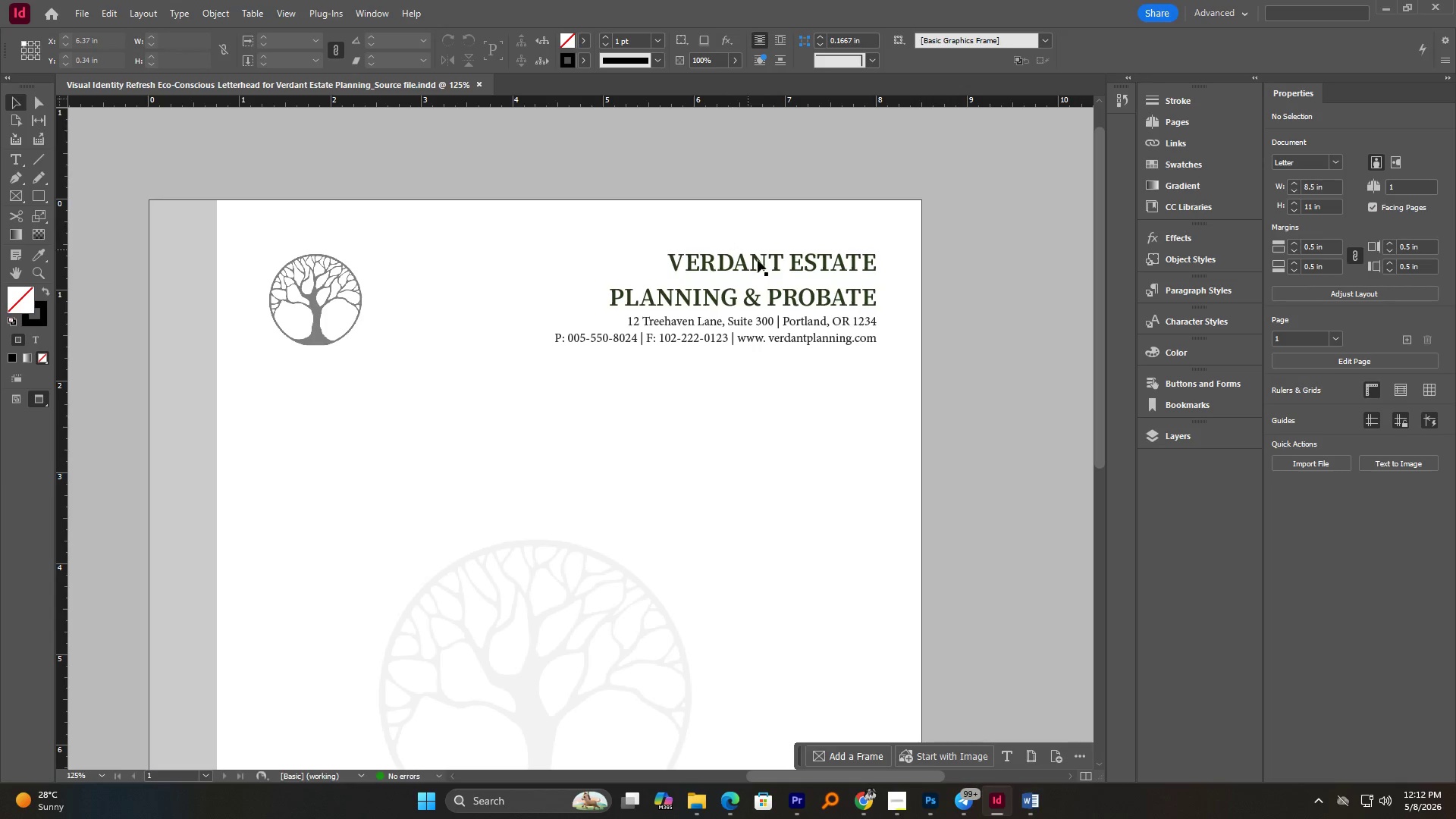 
left_click([764, 267])
 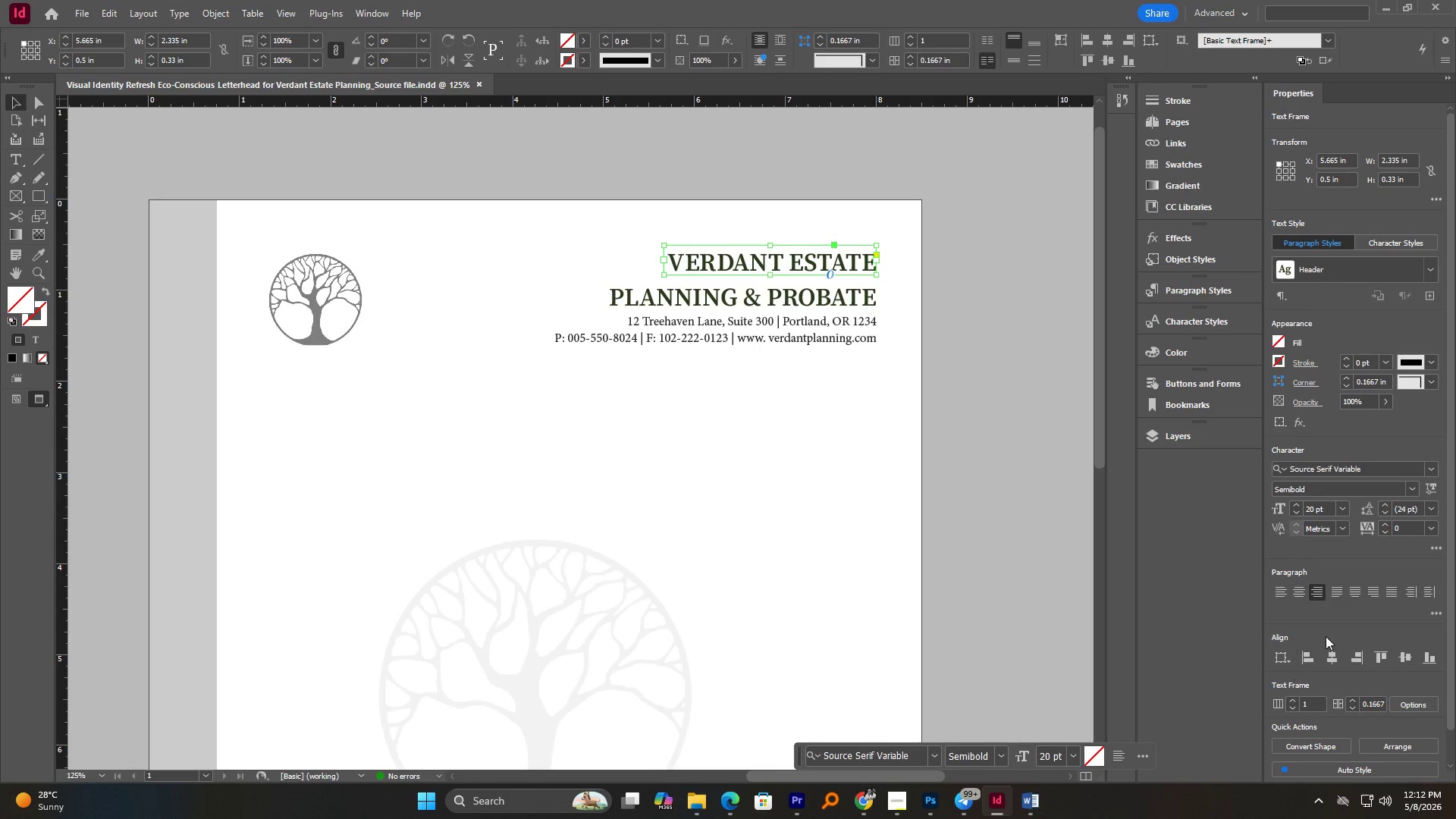 
left_click([793, 322])
 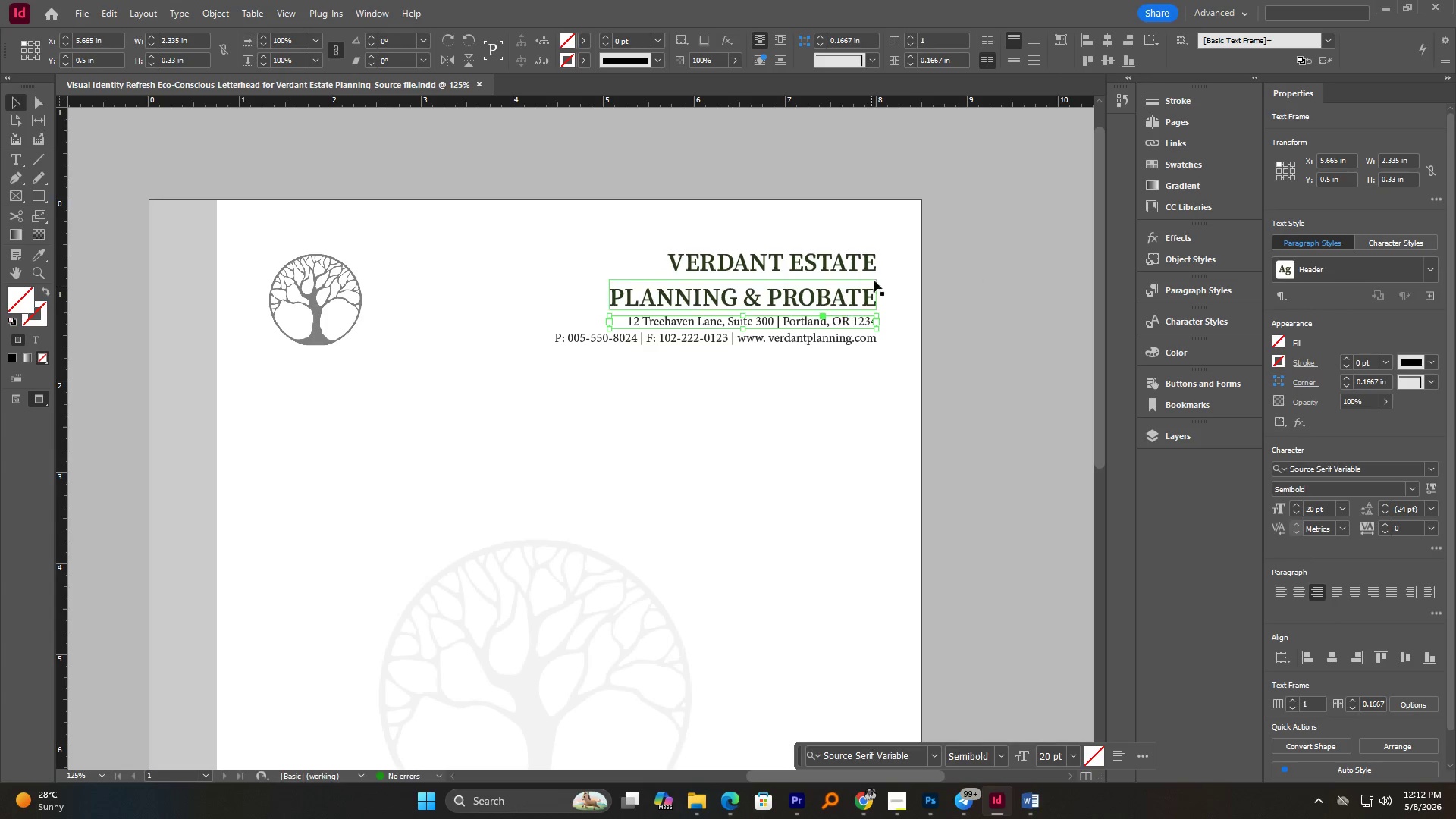 
hold_key(key=AltLeft, duration=1.16)
scroll: coordinate [877, 268], scroll_direction: up, amount: 3.0
 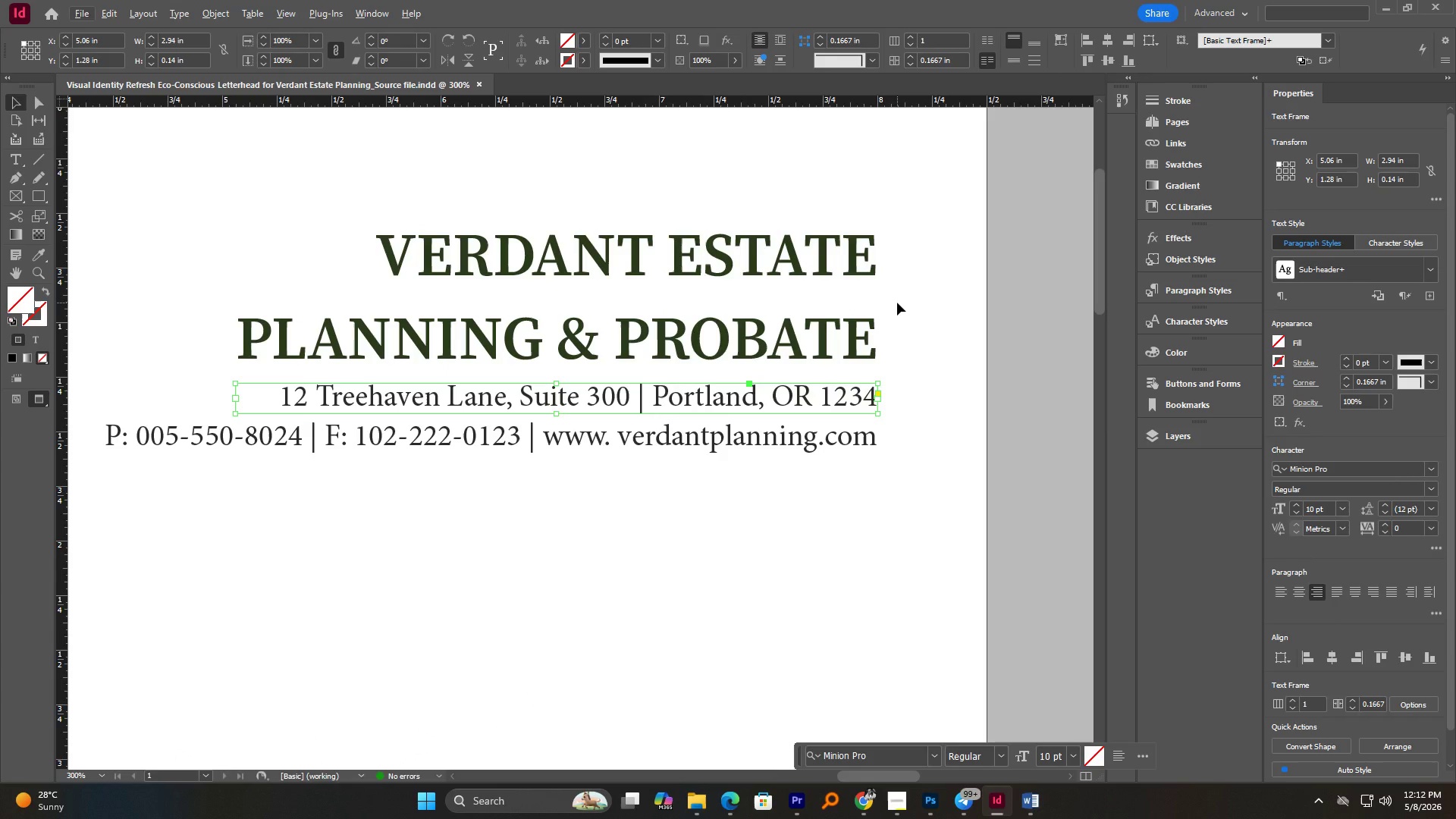 
key(W)
 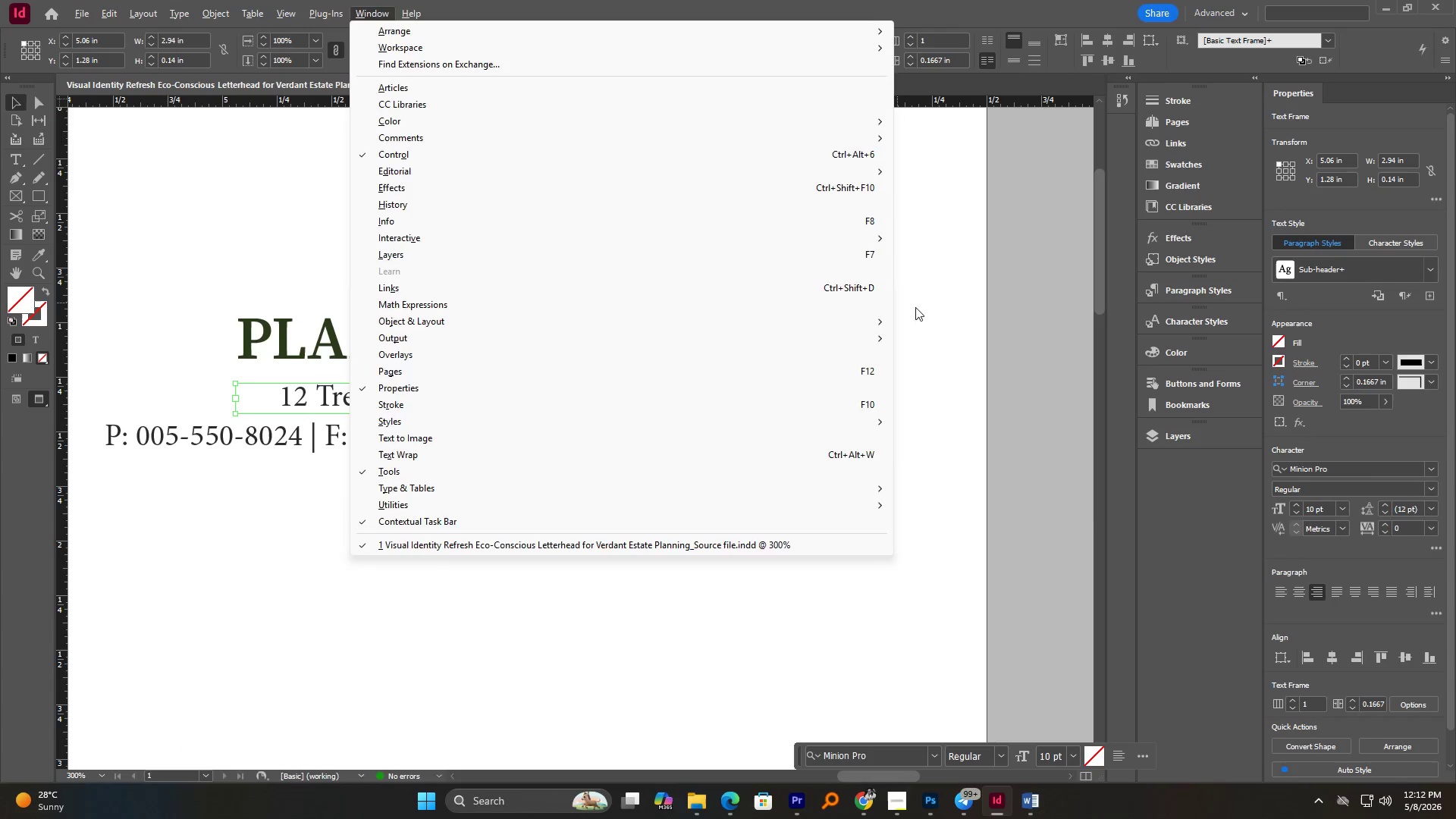 
left_click([925, 306])
 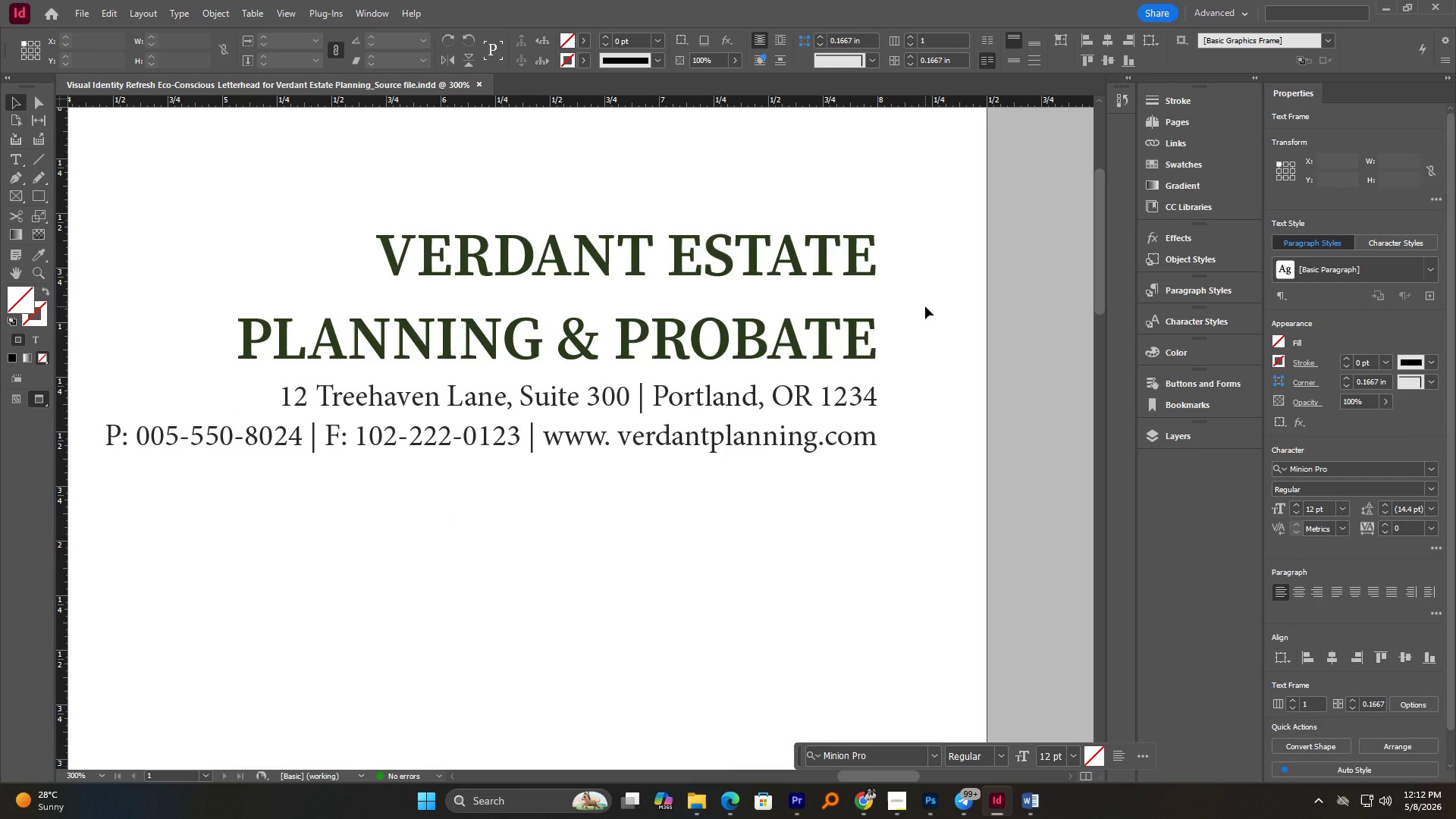 
key(W)
 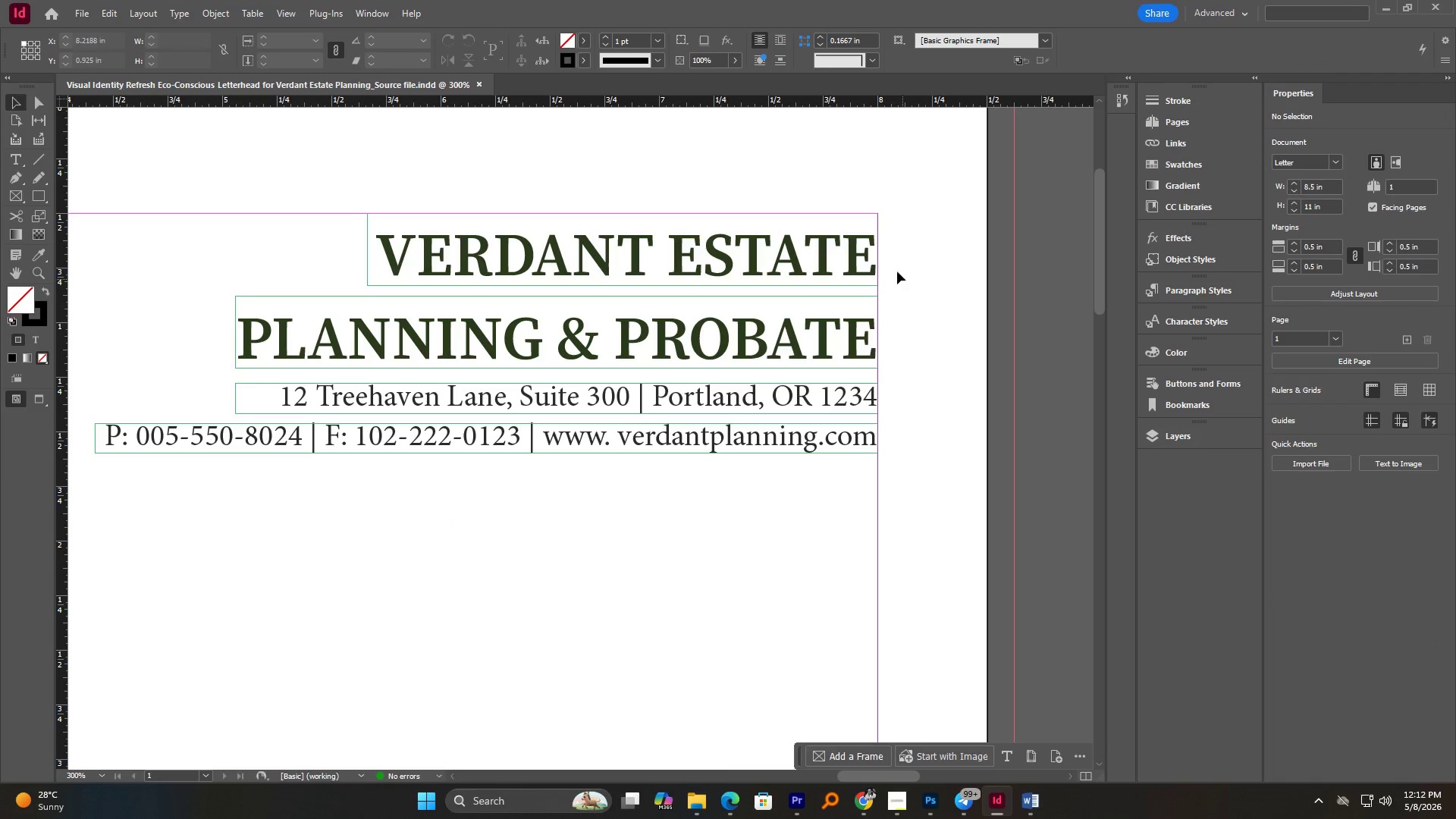 
hold_key(key=AltLeft, duration=7.52)
scroll: coordinate [887, 258], scroll_direction: up, amount: 2.0
 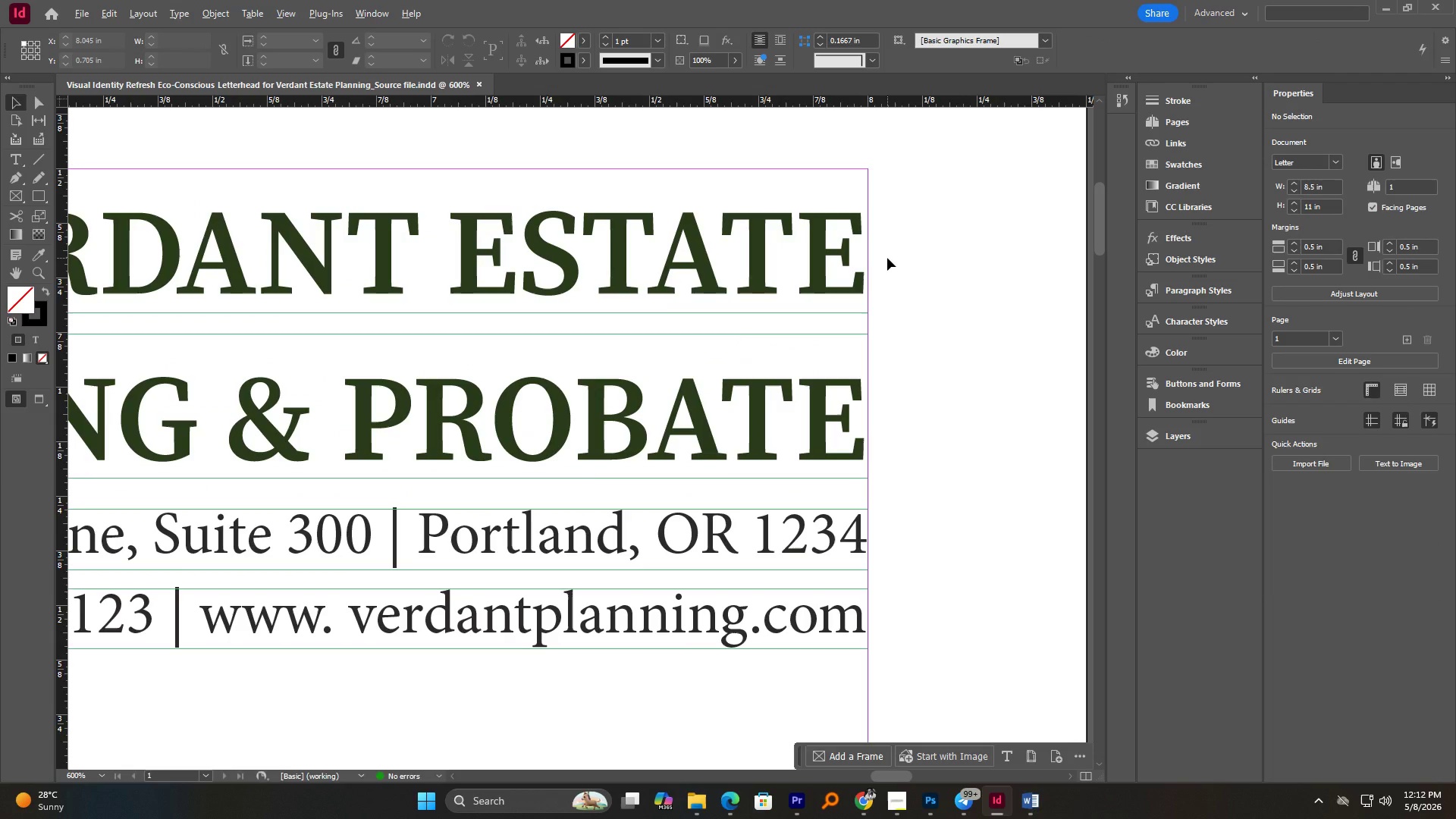 
scroll: coordinate [887, 258], scroll_direction: down, amount: 1.0
 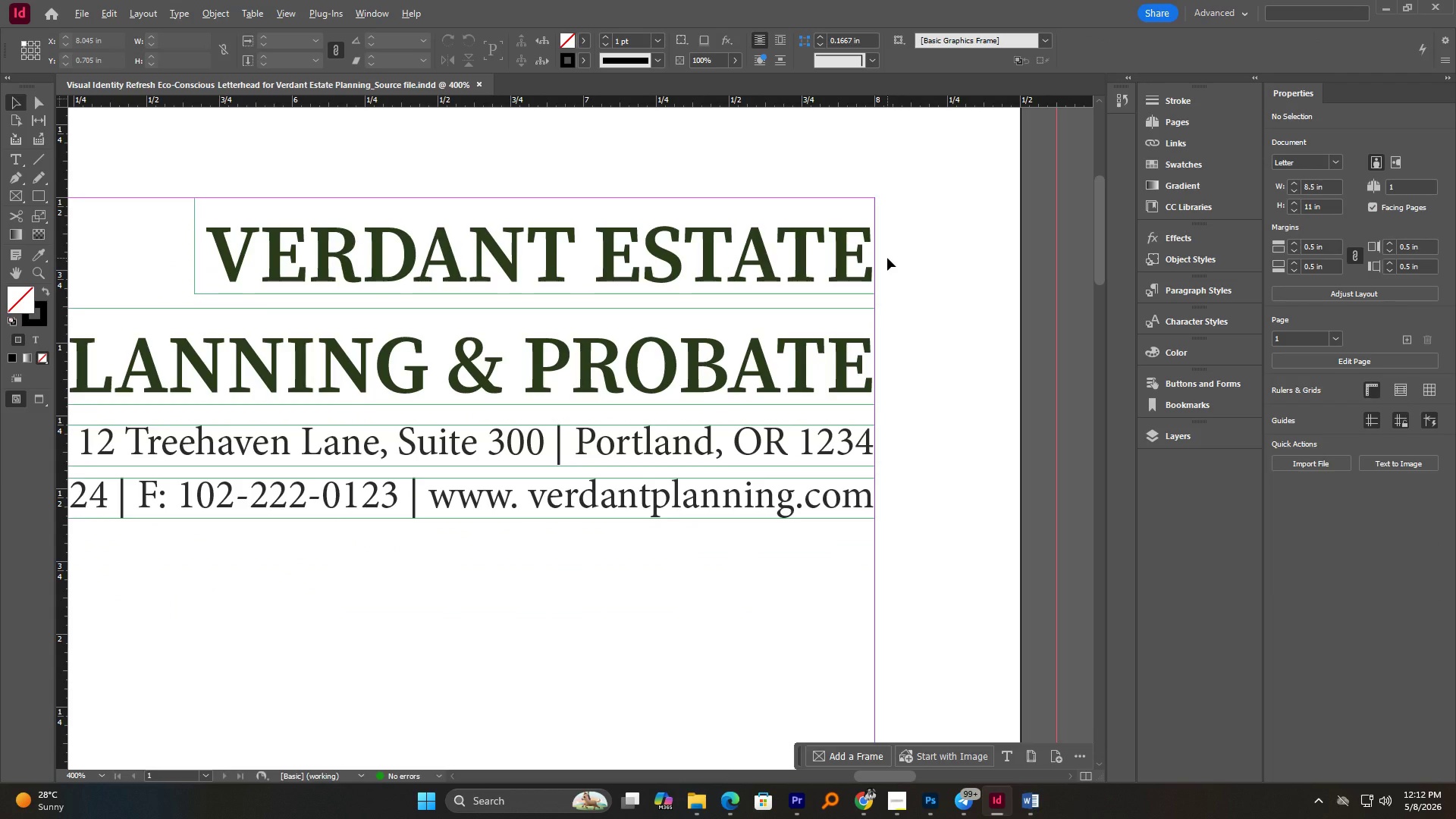 
scroll: coordinate [870, 258], scroll_direction: up, amount: 2.0
 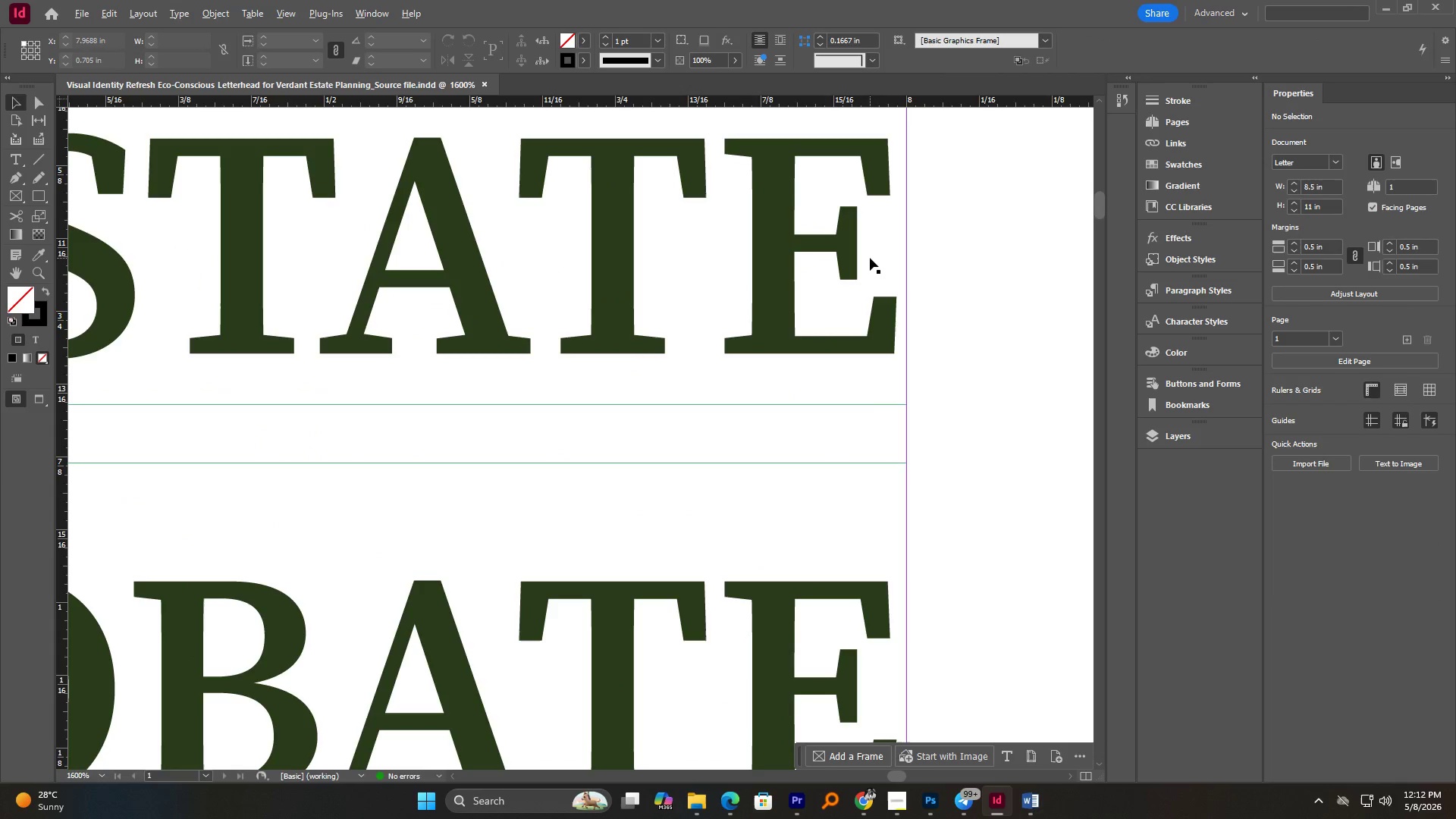 
scroll: coordinate [870, 258], scroll_direction: down, amount: 2.0
 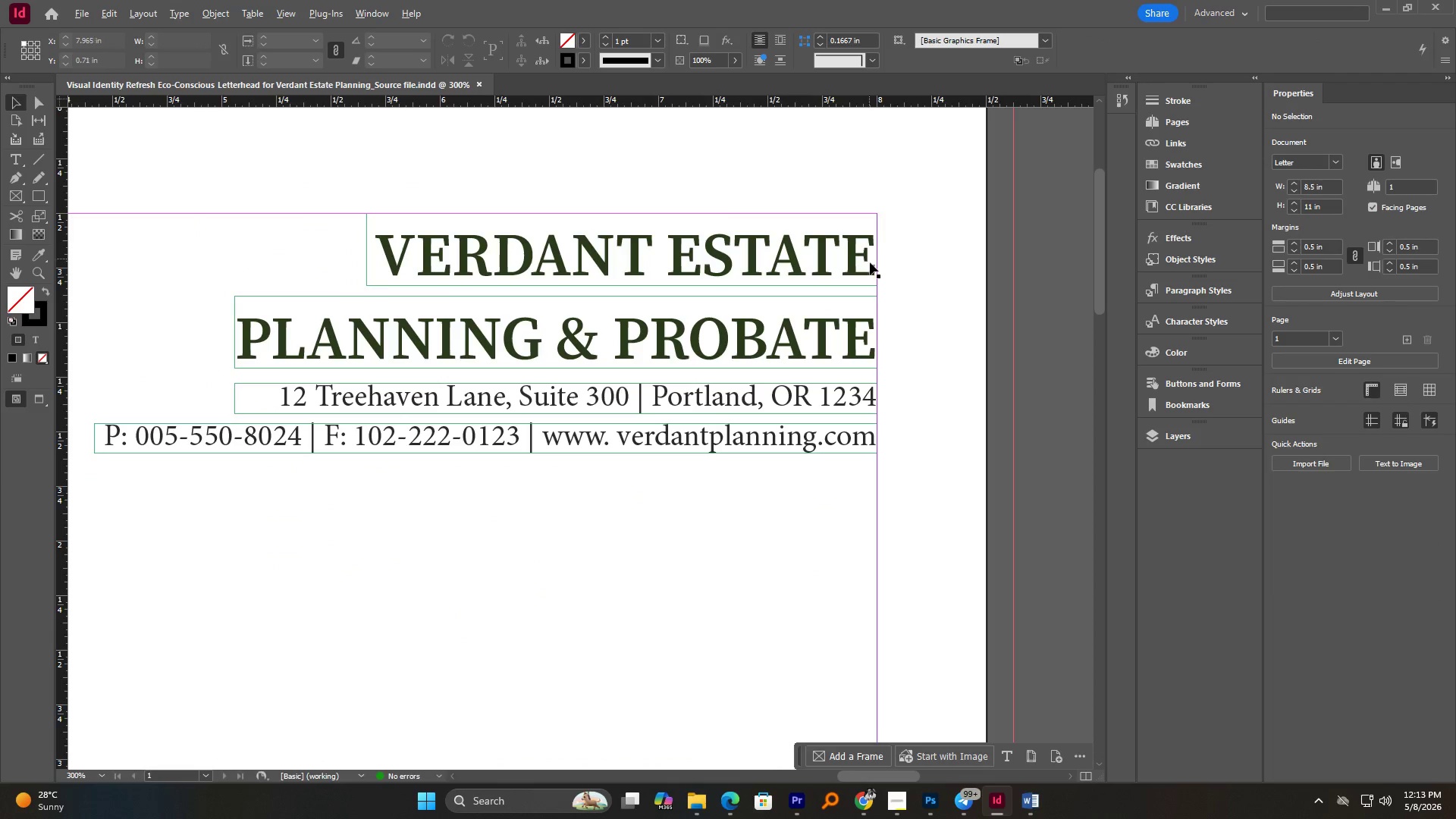 
scroll: coordinate [876, 283], scroll_direction: up, amount: 1.0
 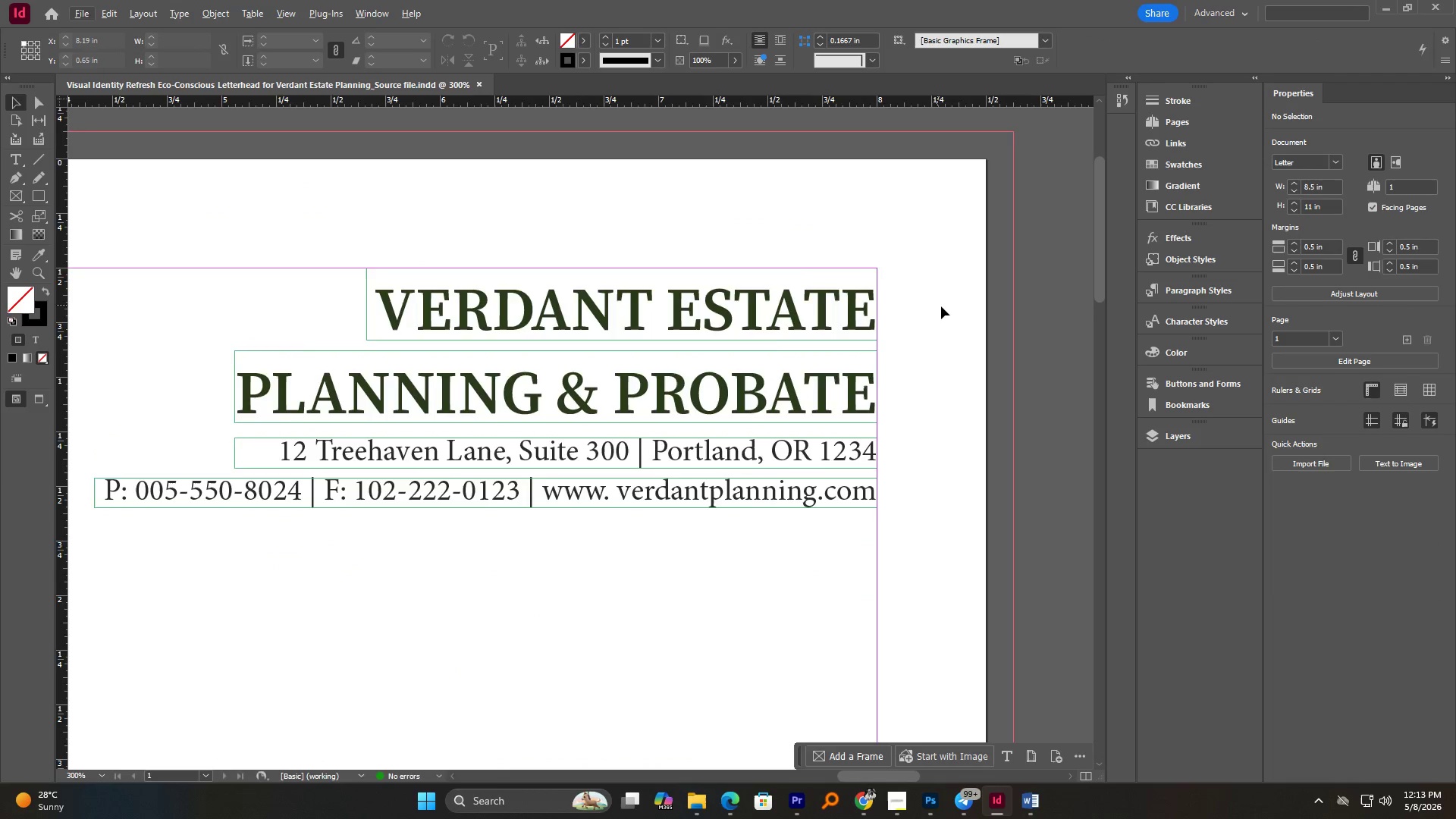 
scroll: coordinate [941, 306], scroll_direction: down, amount: 1.0
 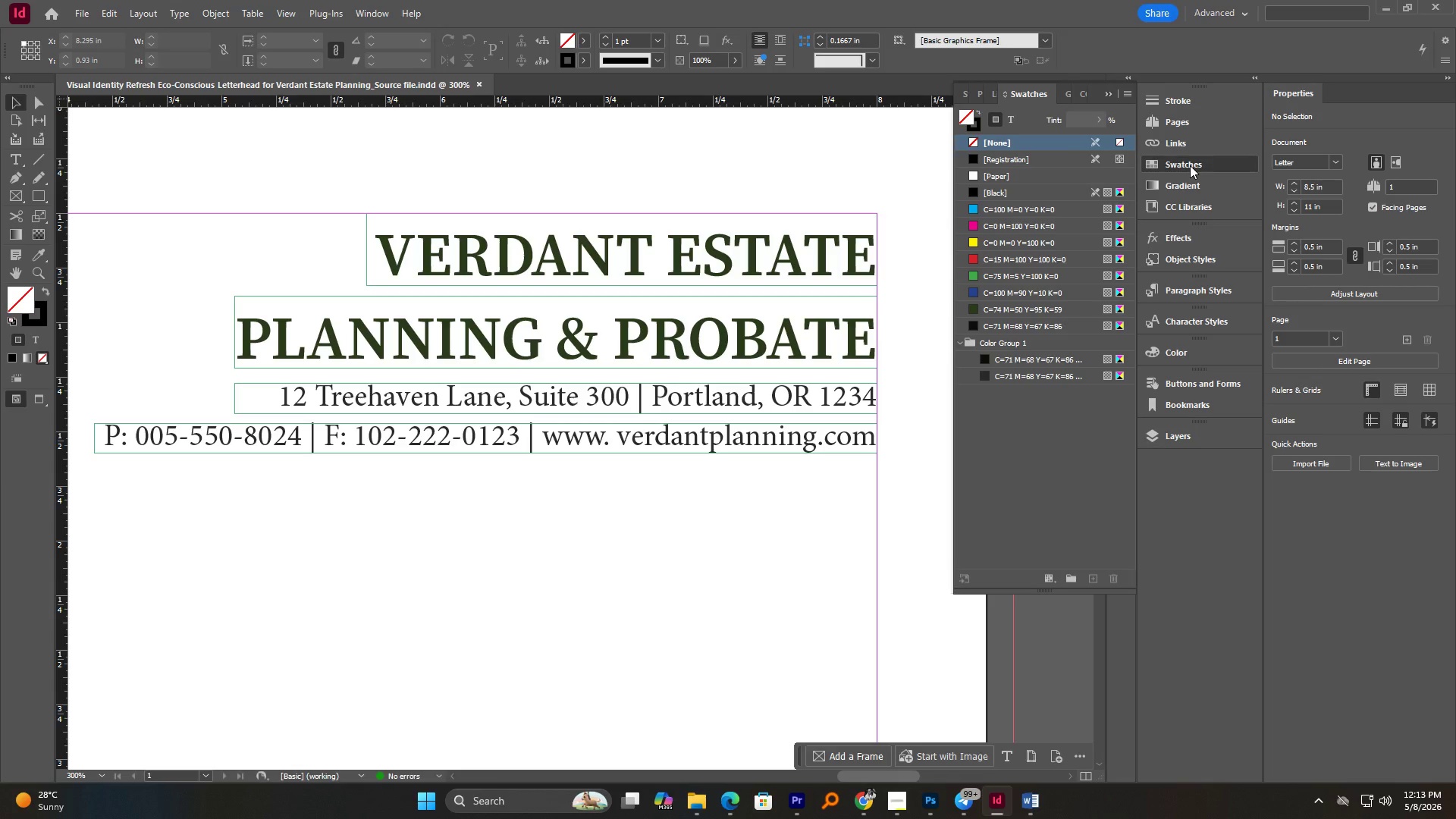 
left_click([987, 374])
 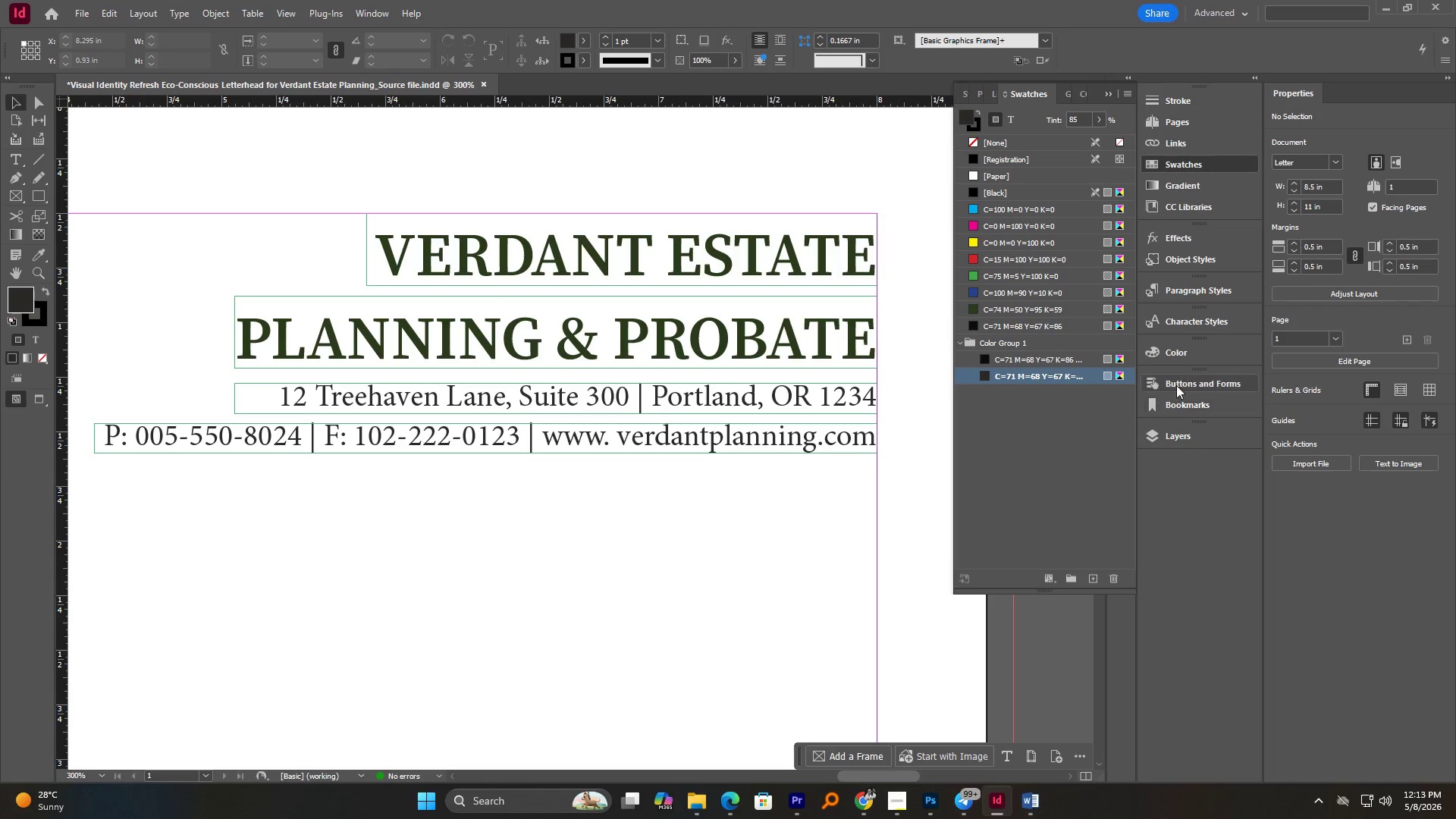 
left_click([1173, 358])
 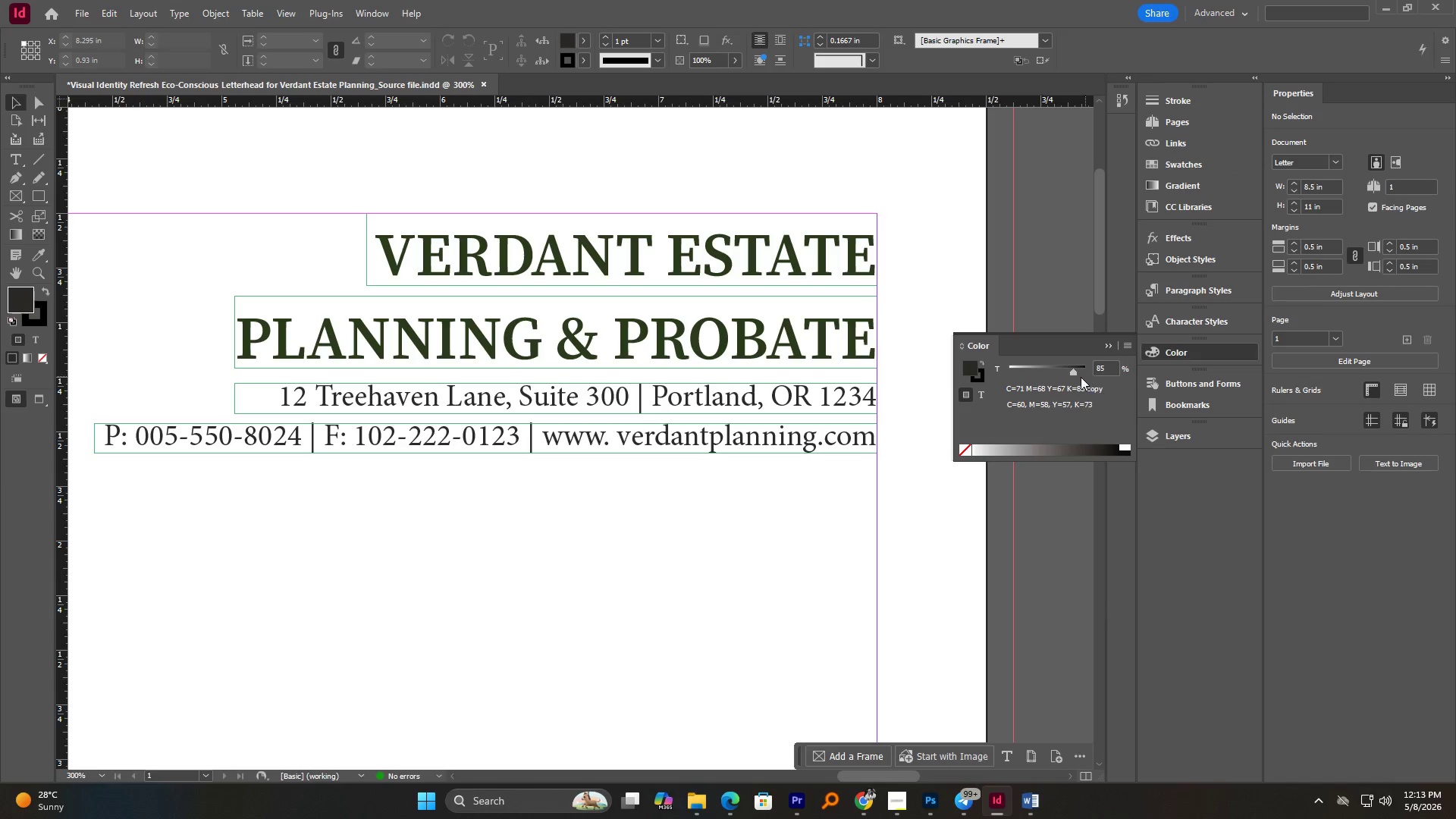 
left_click_drag(start_coordinate=[1074, 374], to_coordinate=[1092, 373])
 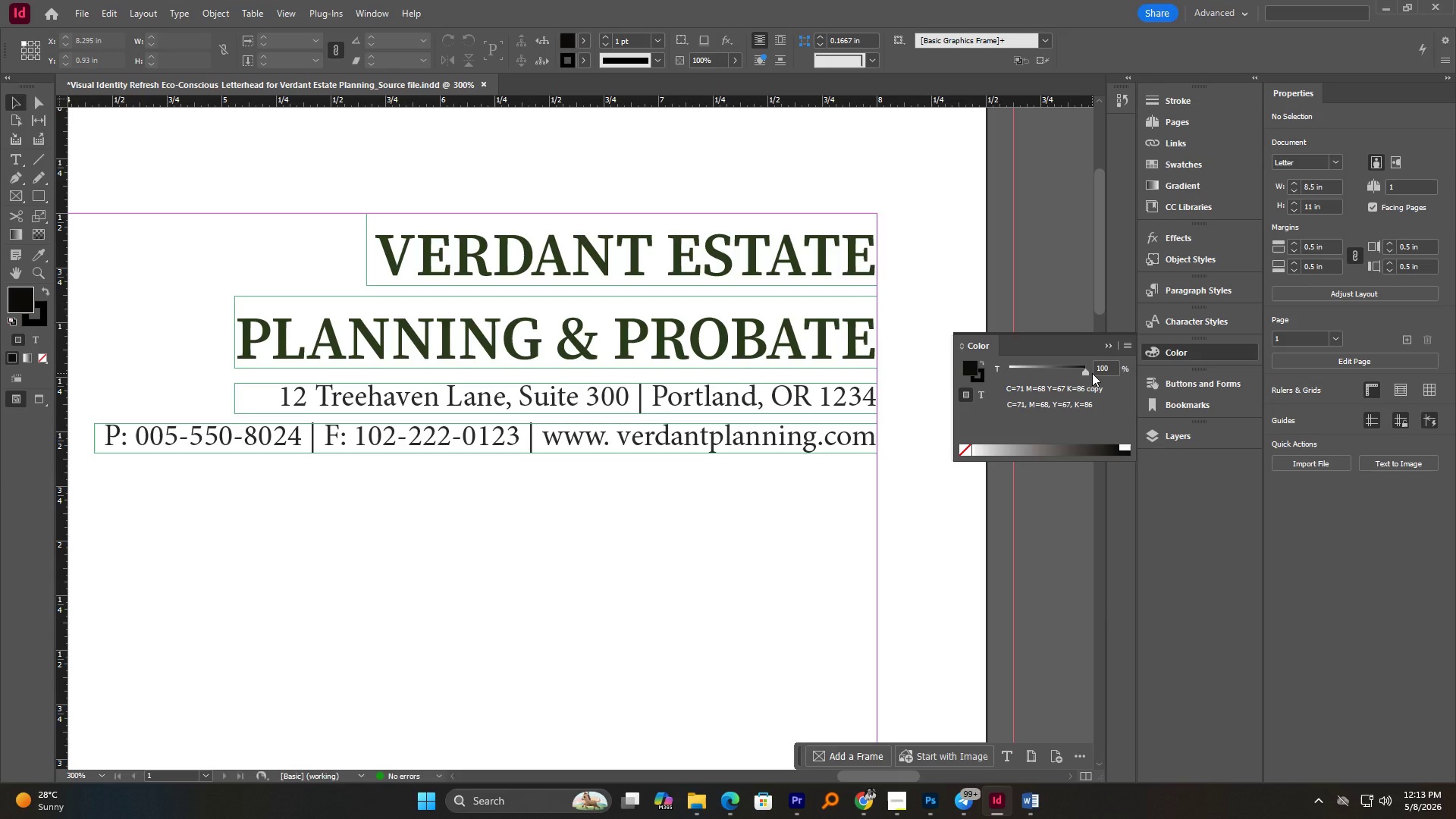 
left_click_drag(start_coordinate=[1092, 373], to_coordinate=[1055, 373])
 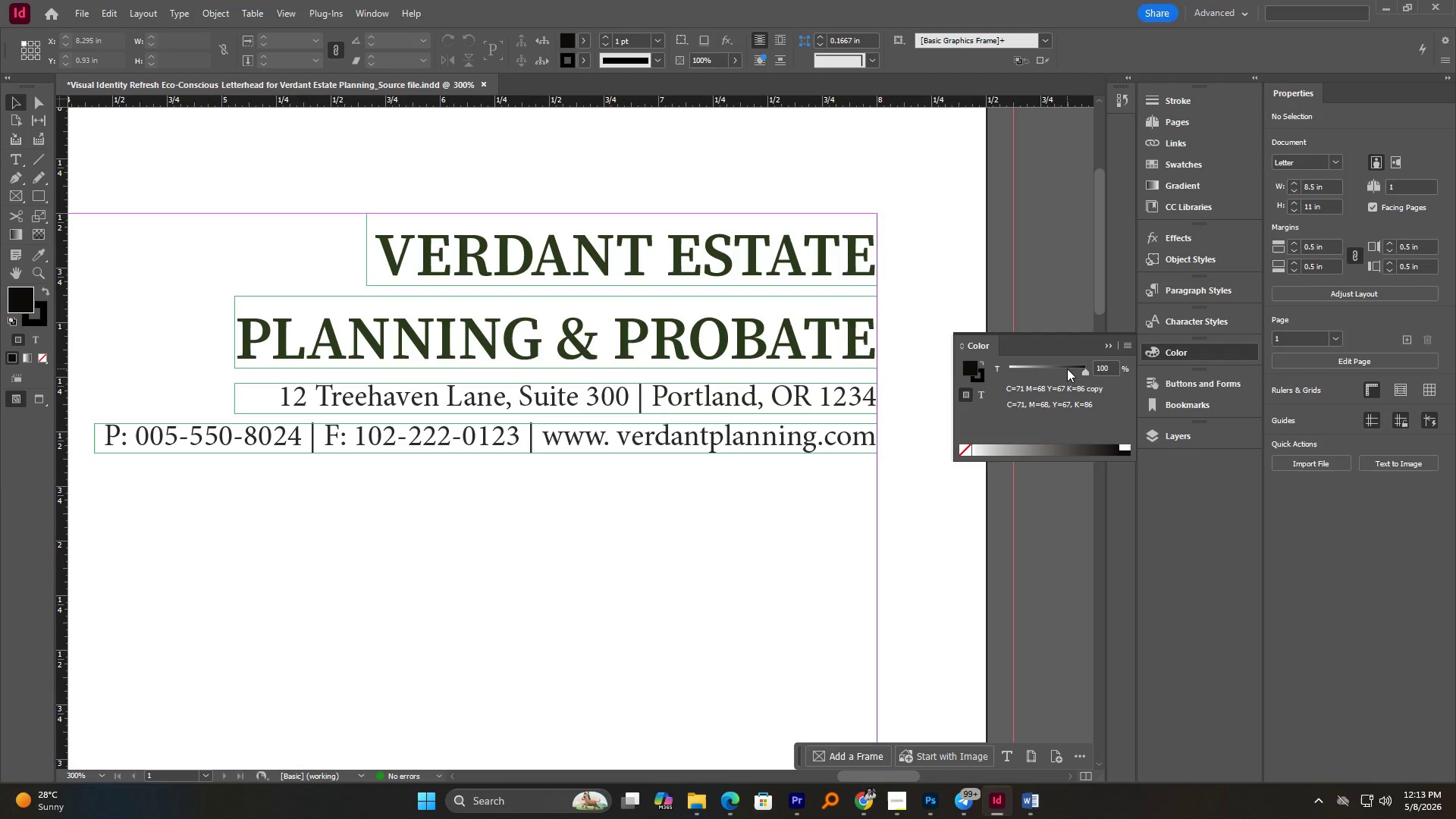 
left_click_drag(start_coordinate=[1067, 369], to_coordinate=[1053, 373])
 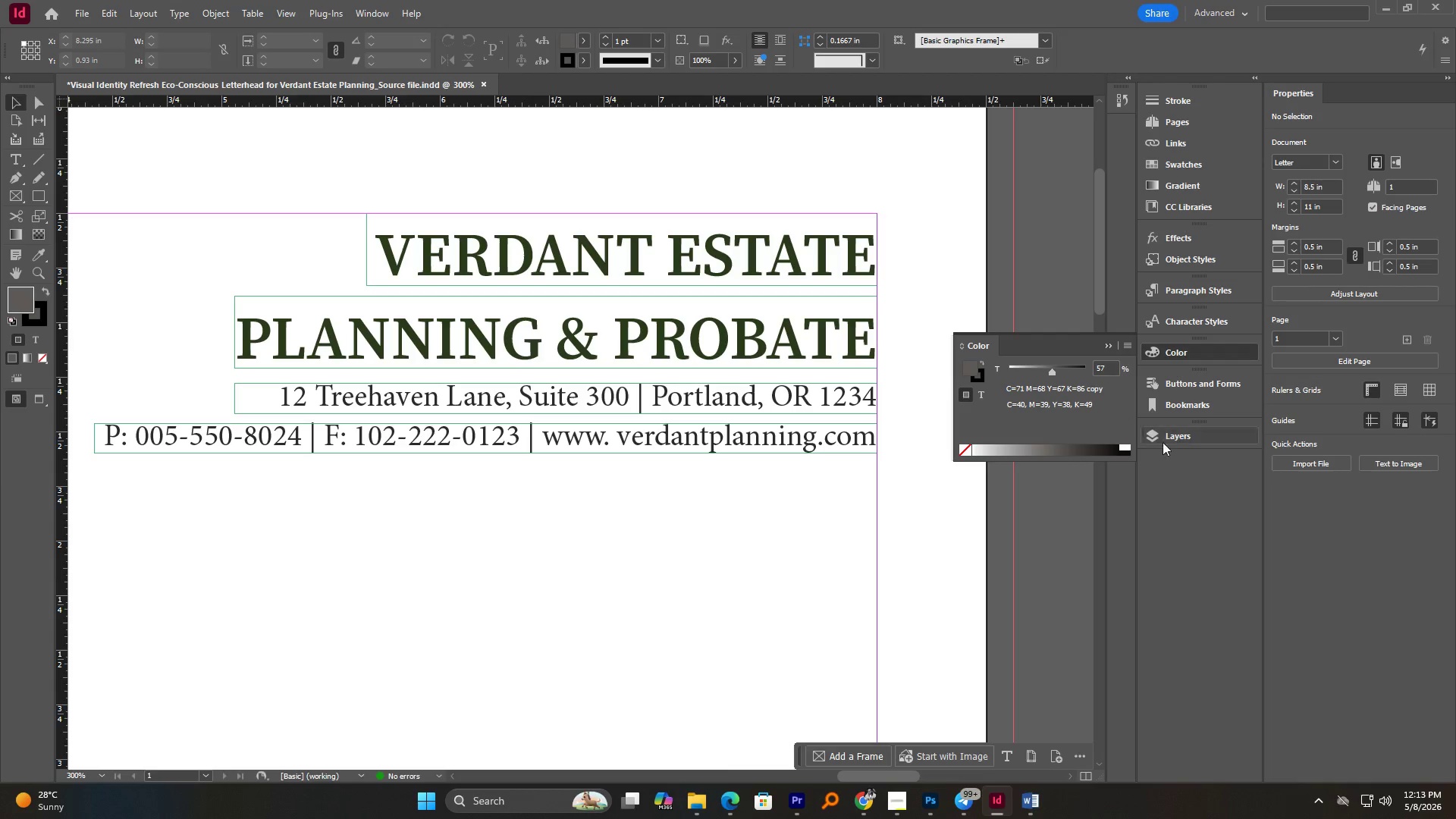 
left_click([1211, 522])
 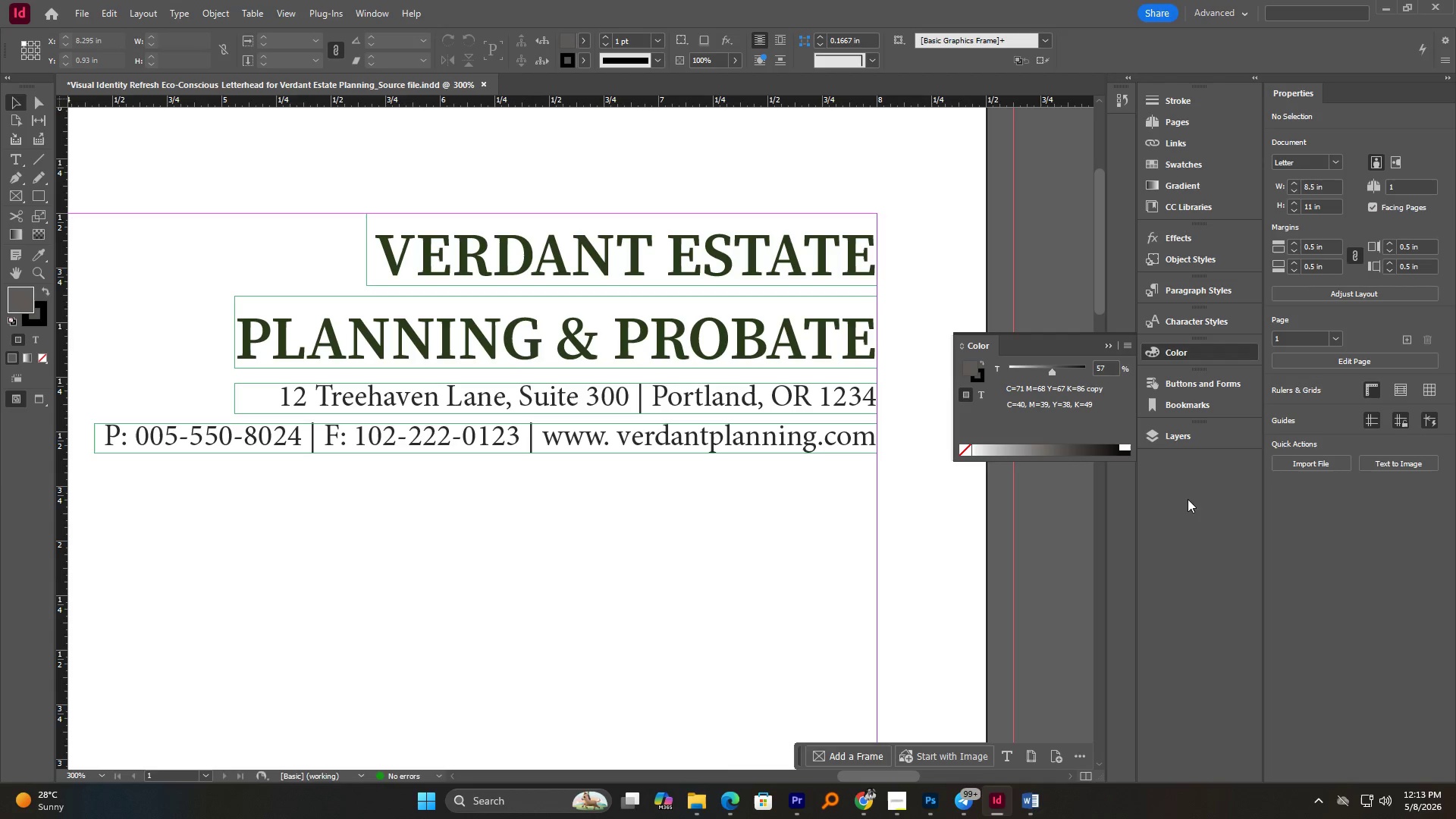 
key(Control+Z)
 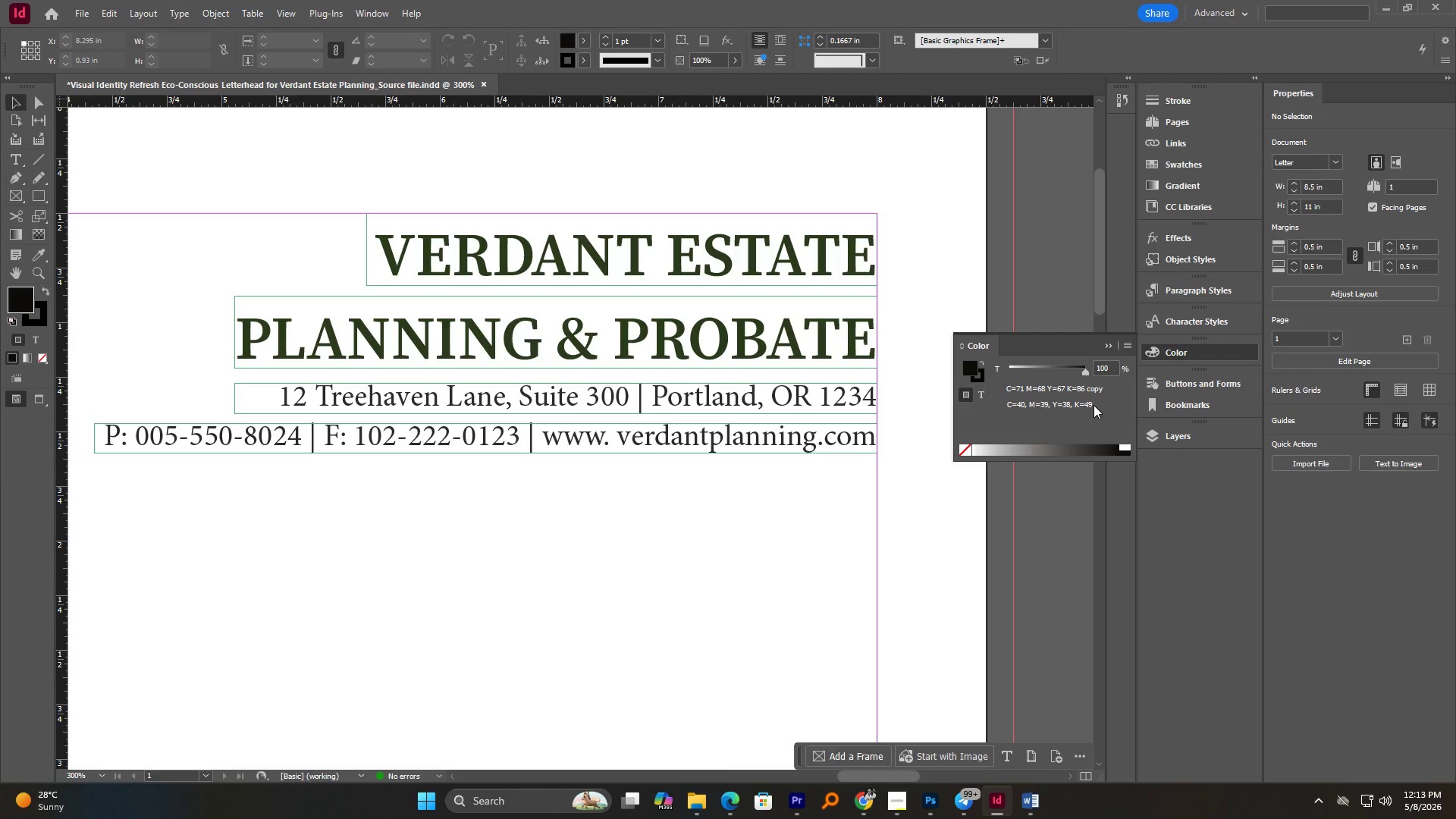 
key(Control+Z)
 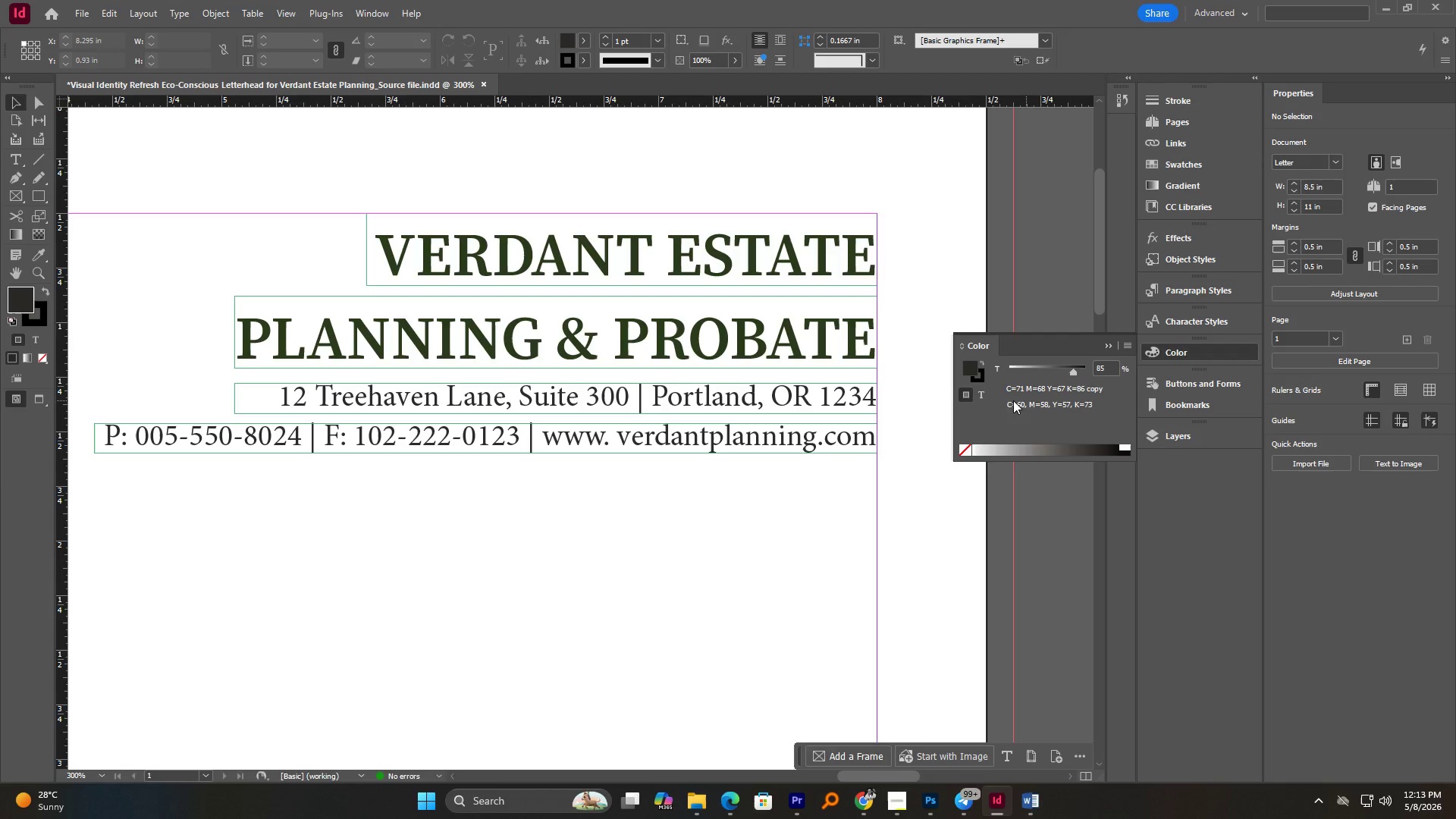 
left_click([797, 347])
 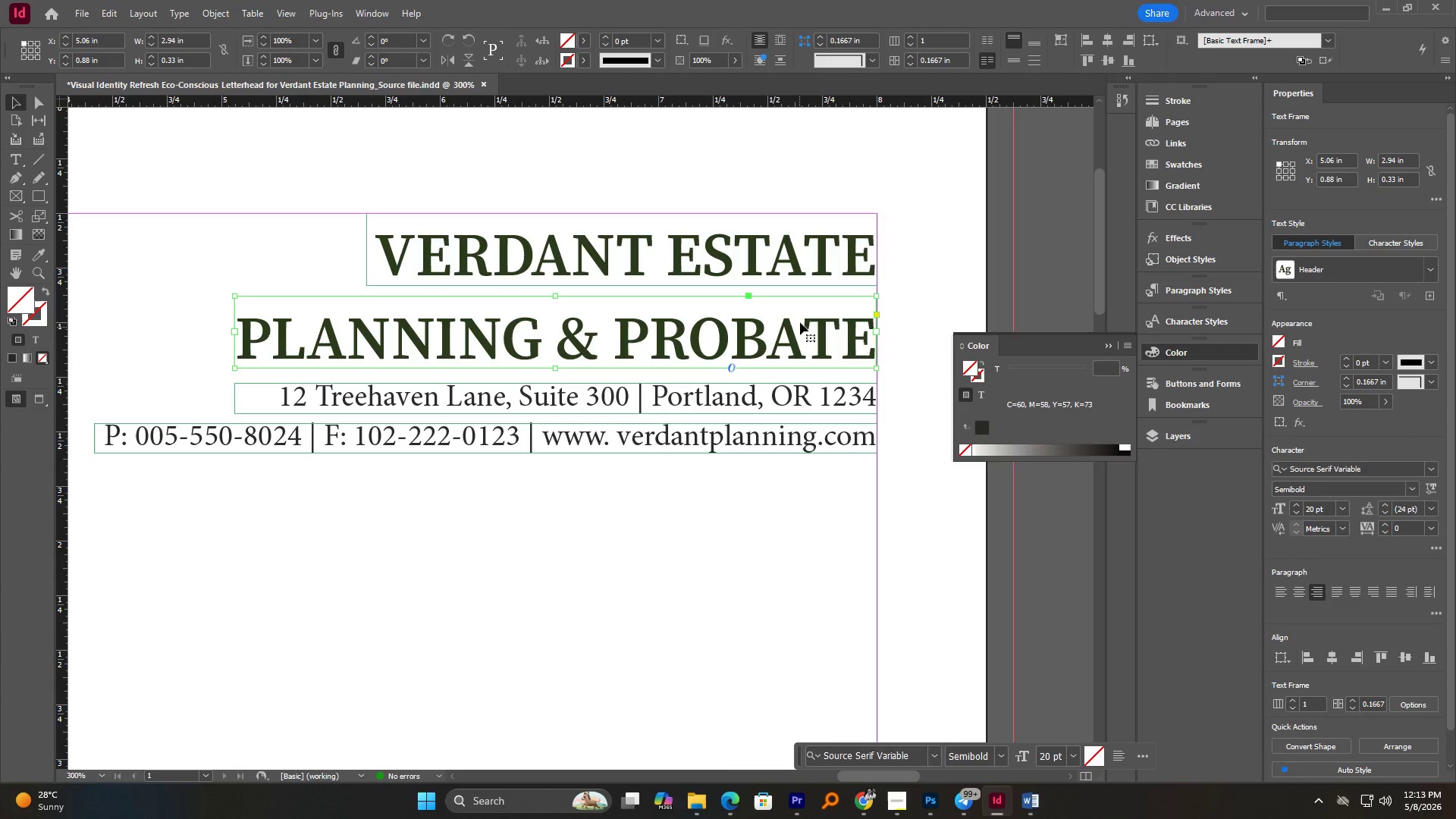 
left_click([788, 271])
 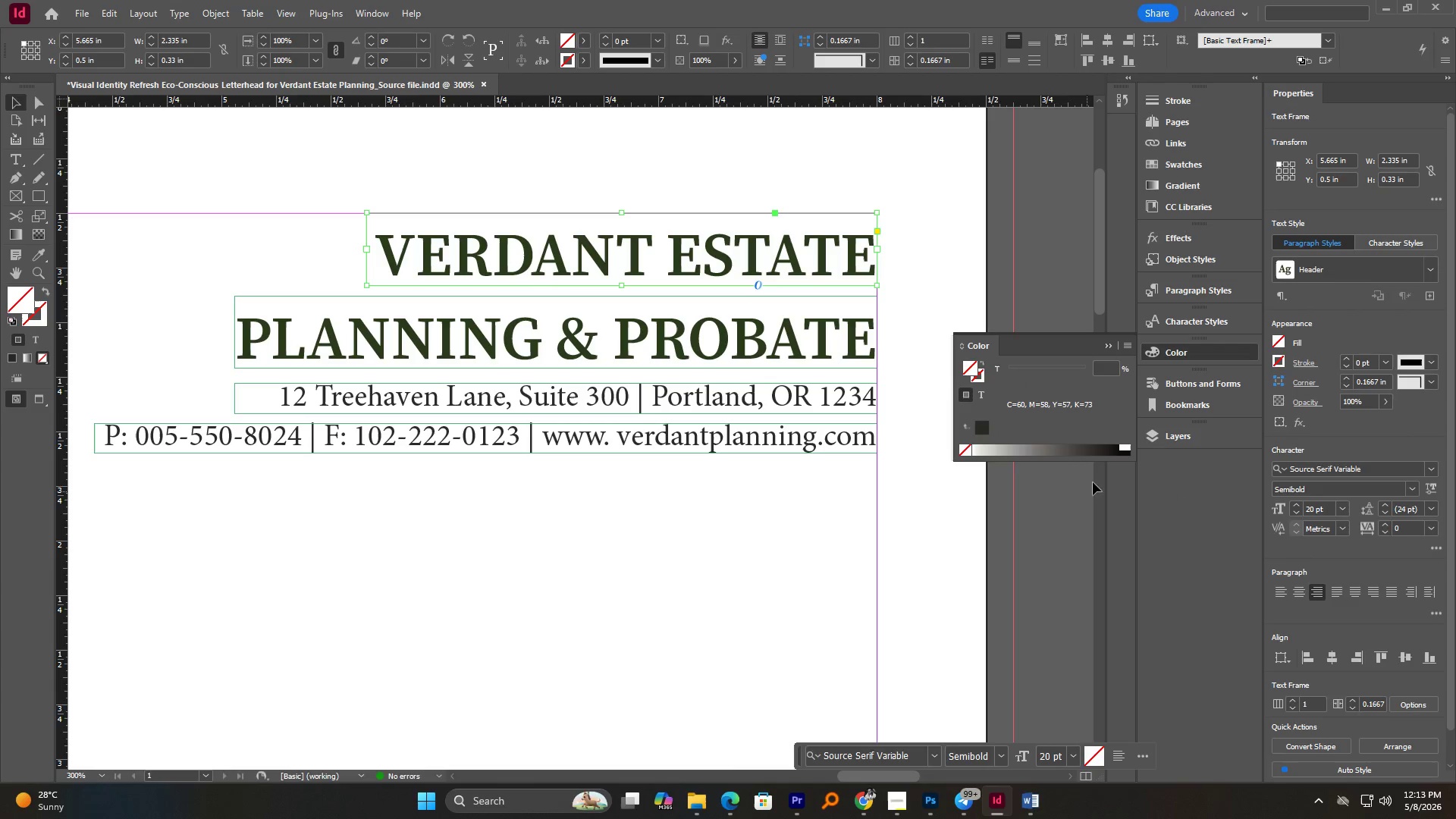 
left_click_drag(start_coordinate=[1041, 454], to_coordinate=[1026, 453])
 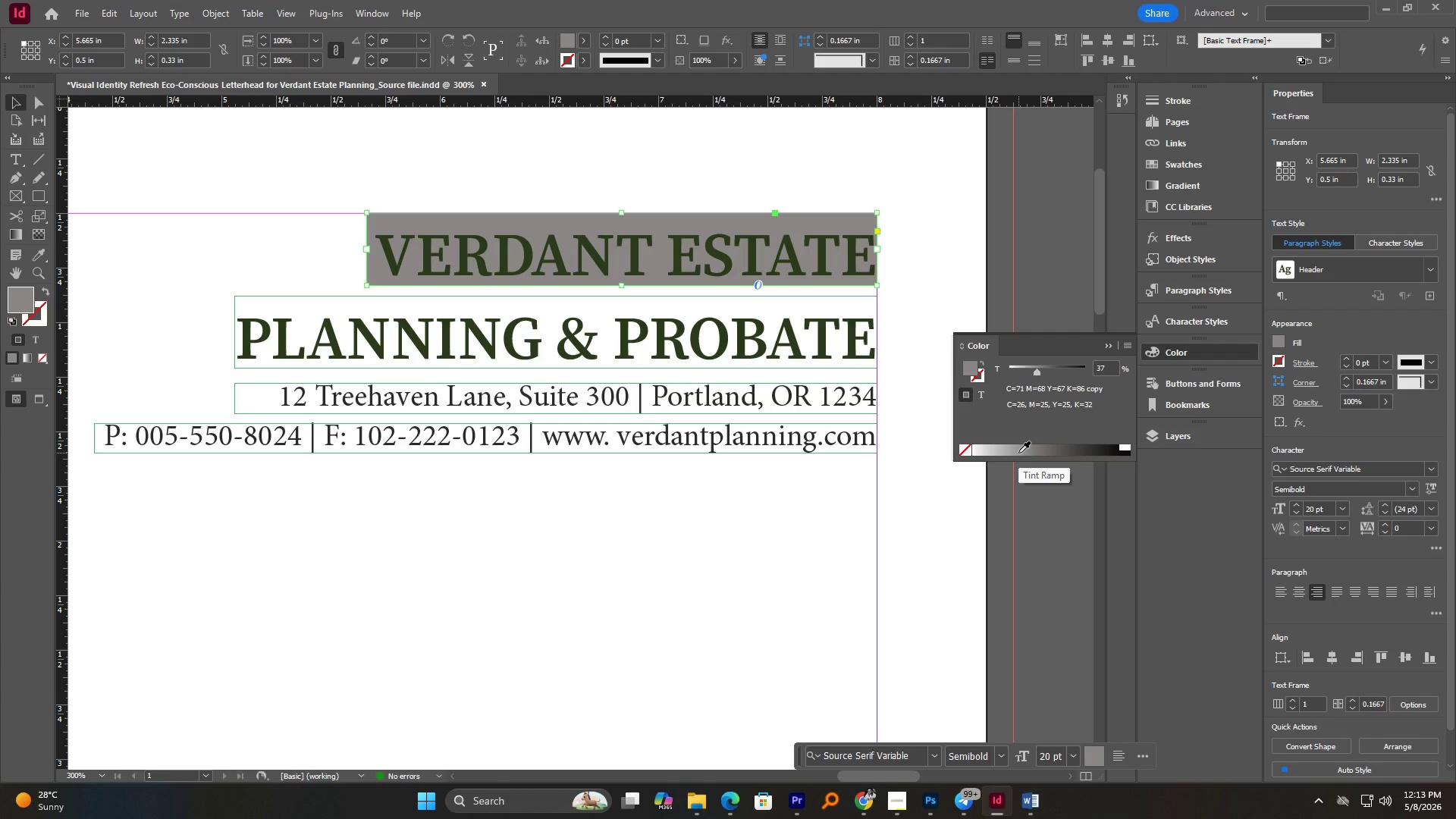 
key(Control+Z)
 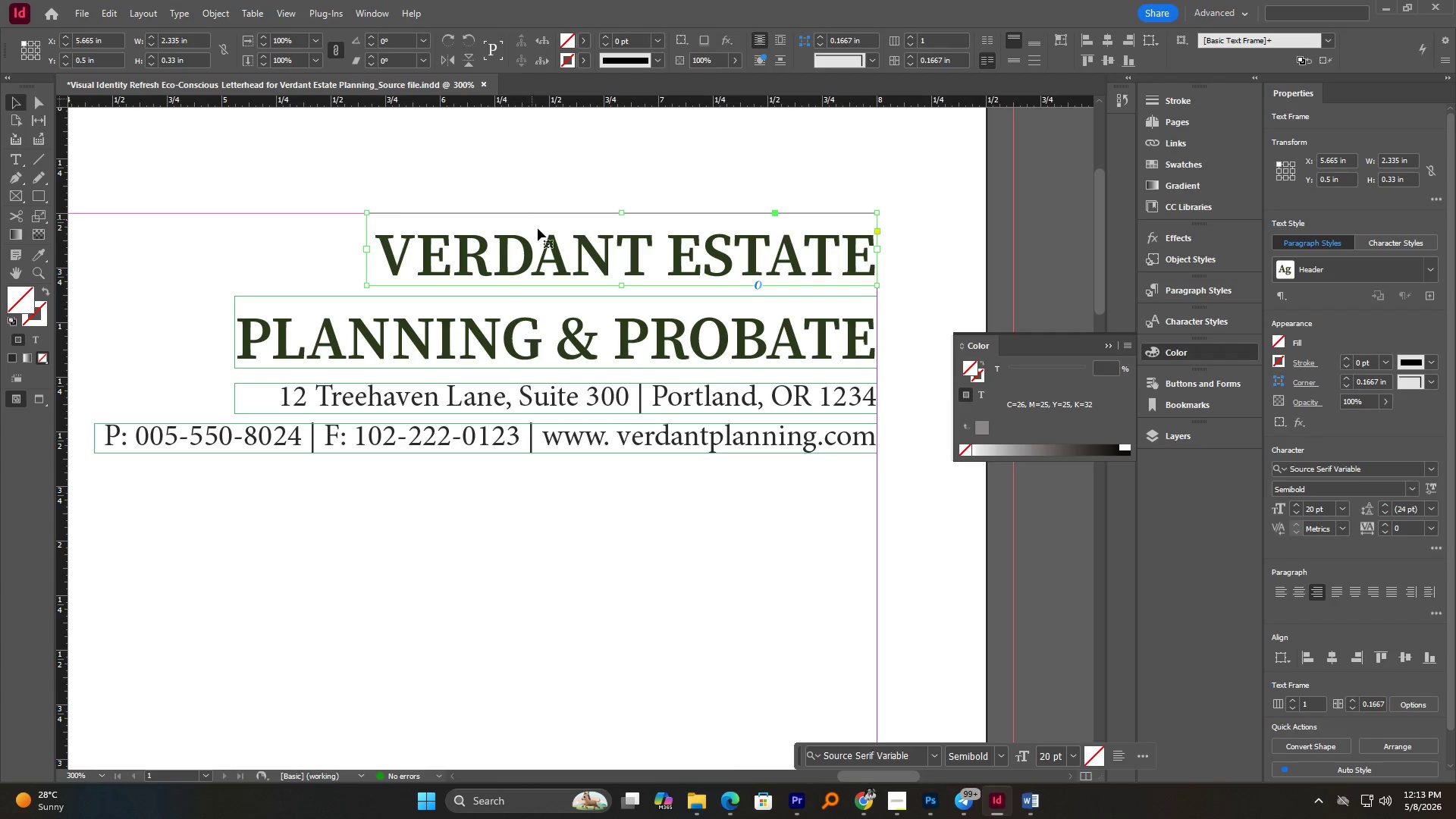 
double_click([538, 235])
 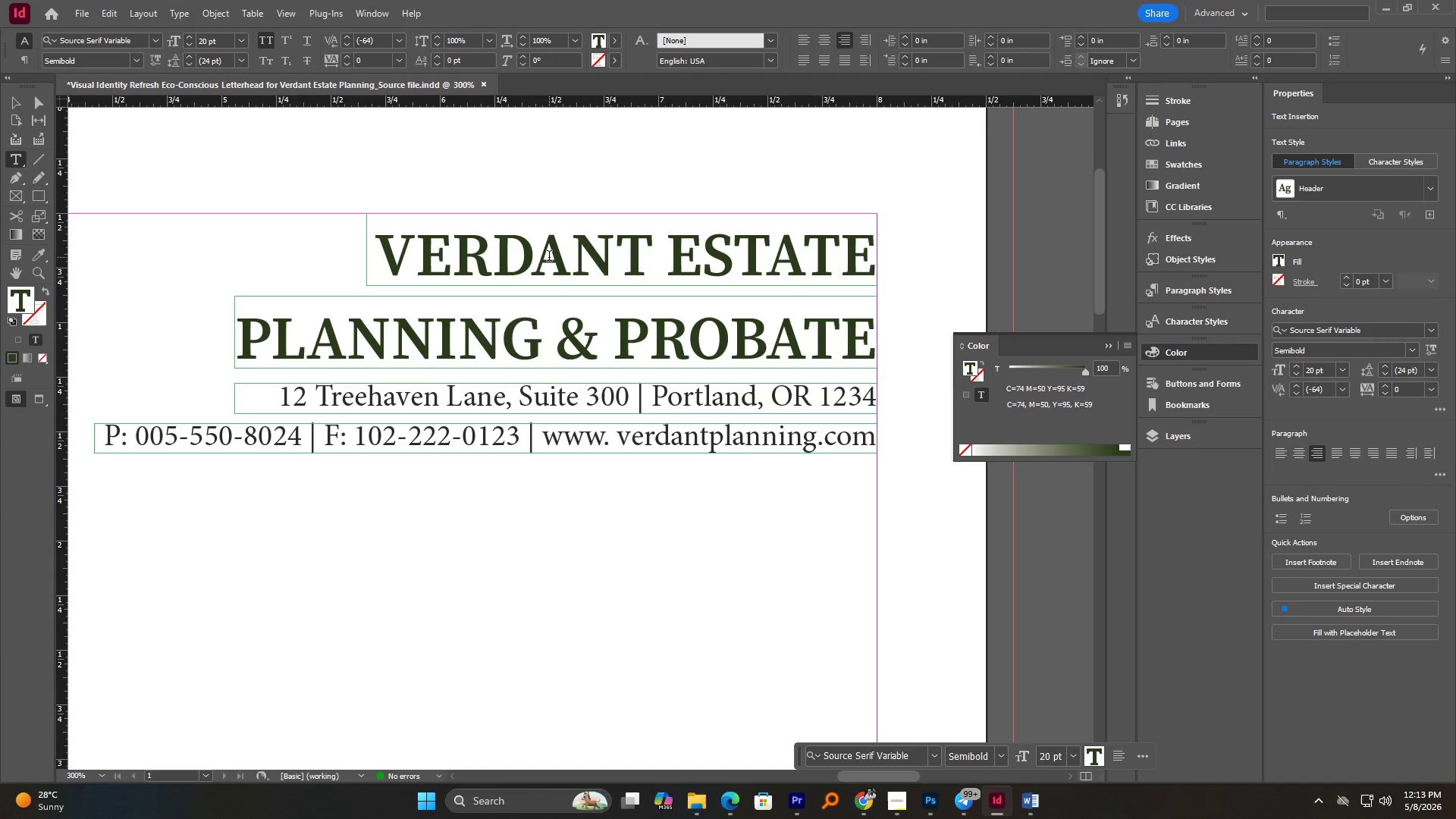 
key(Control+A)
 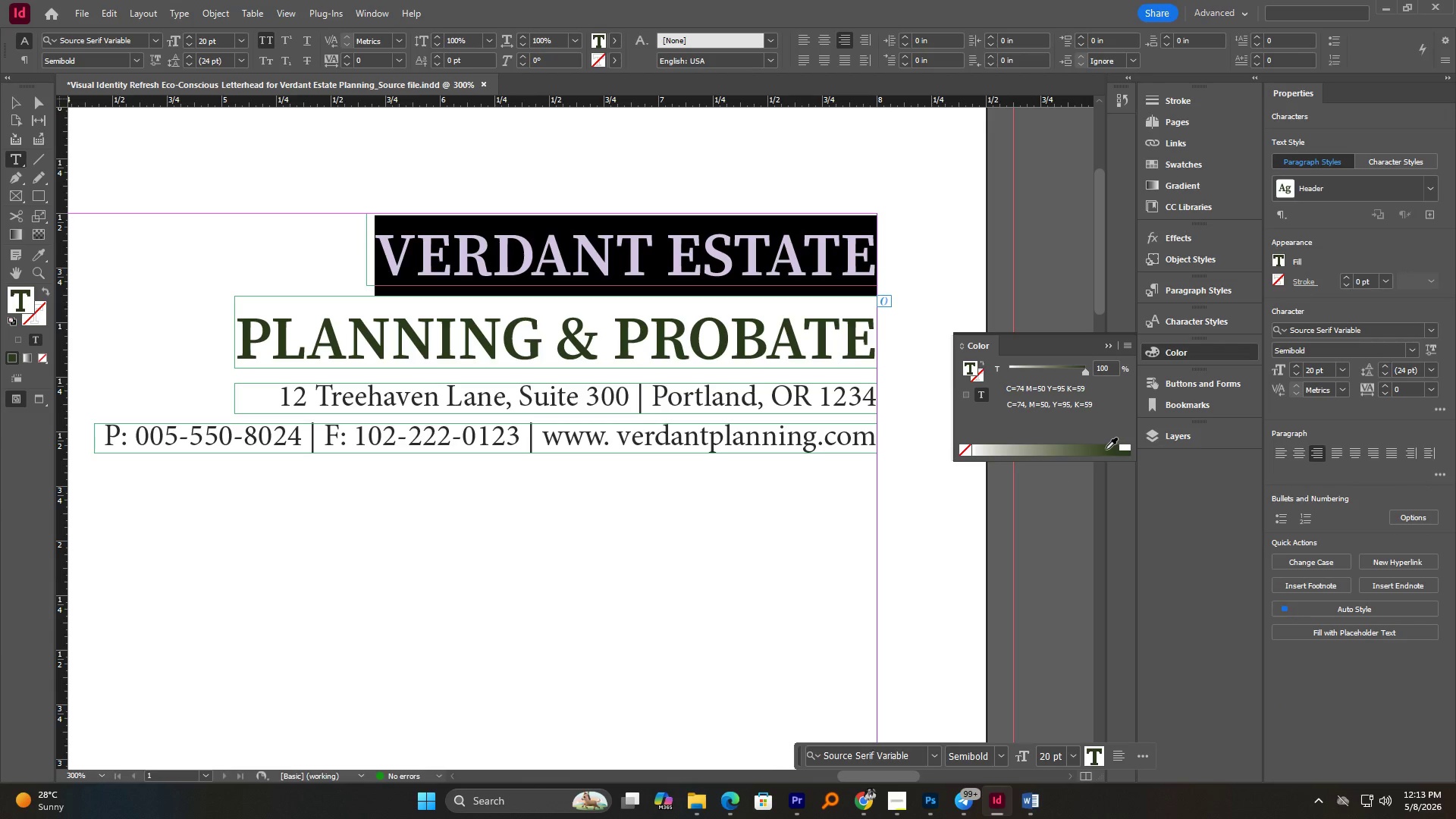 
left_click_drag(start_coordinate=[1103, 449], to_coordinate=[1110, 449])
 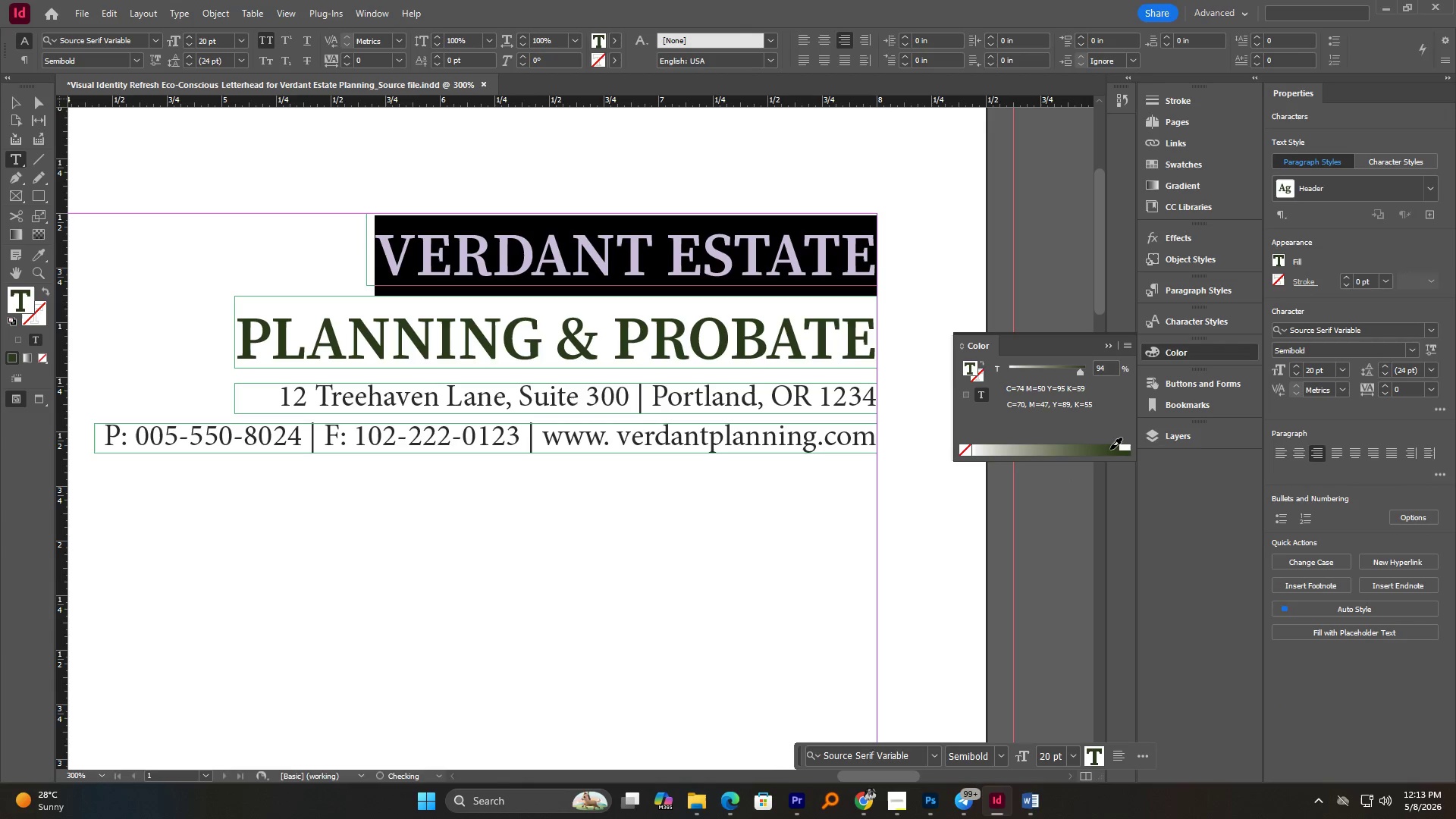 
left_click_drag(start_coordinate=[1110, 449], to_coordinate=[1080, 449])
 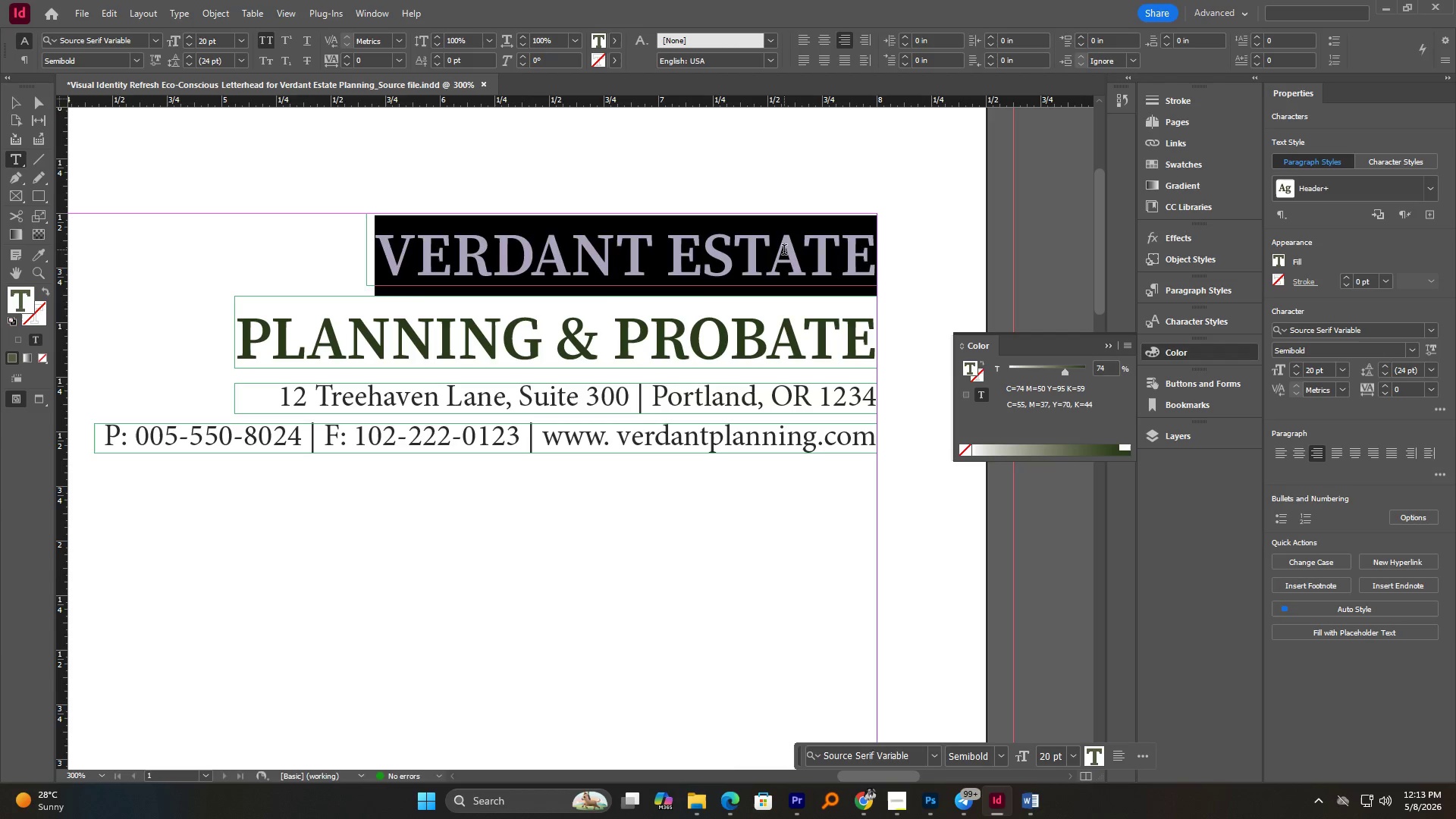 
left_click([784, 252])
 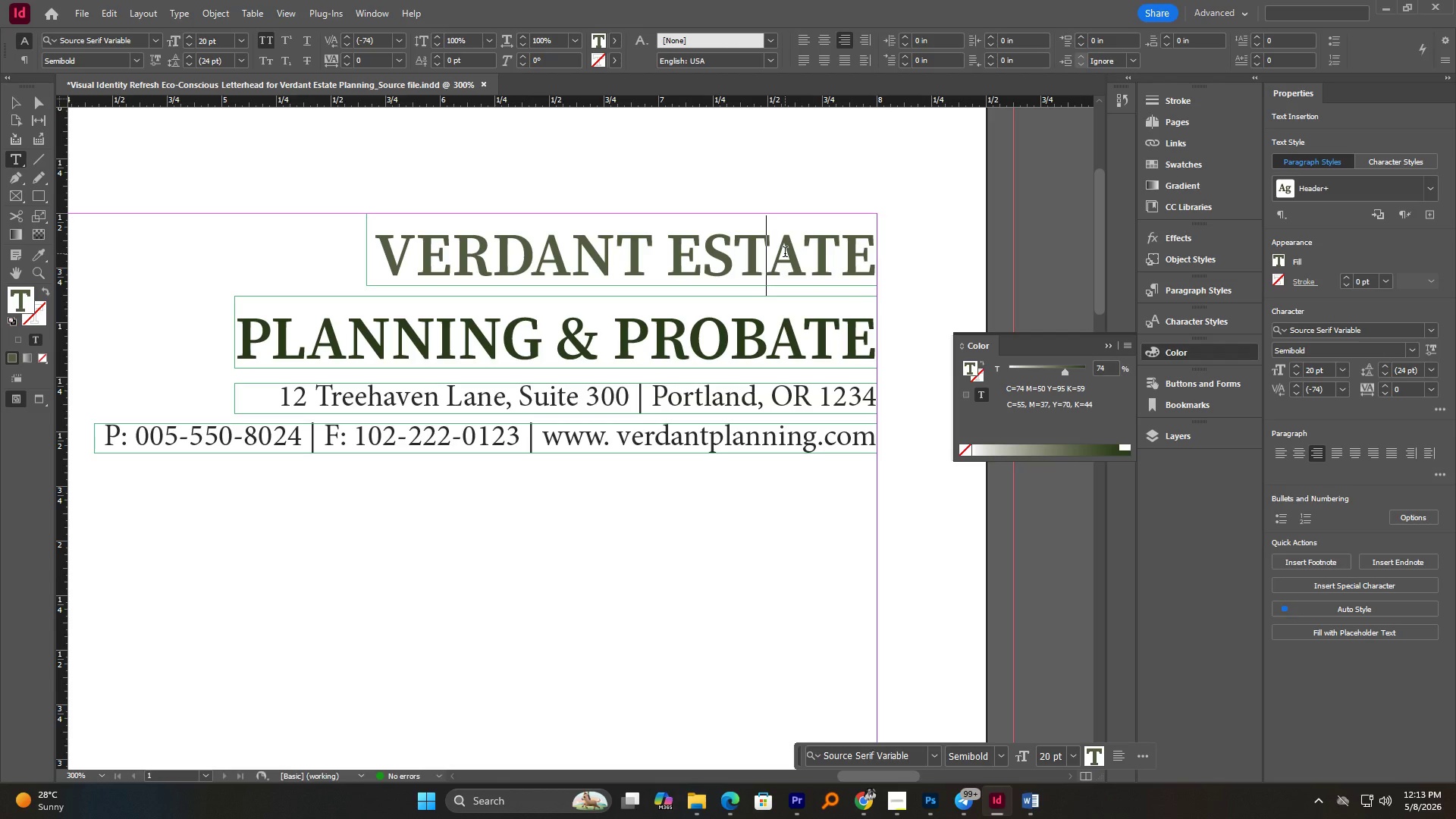 
key(Control+Z)
 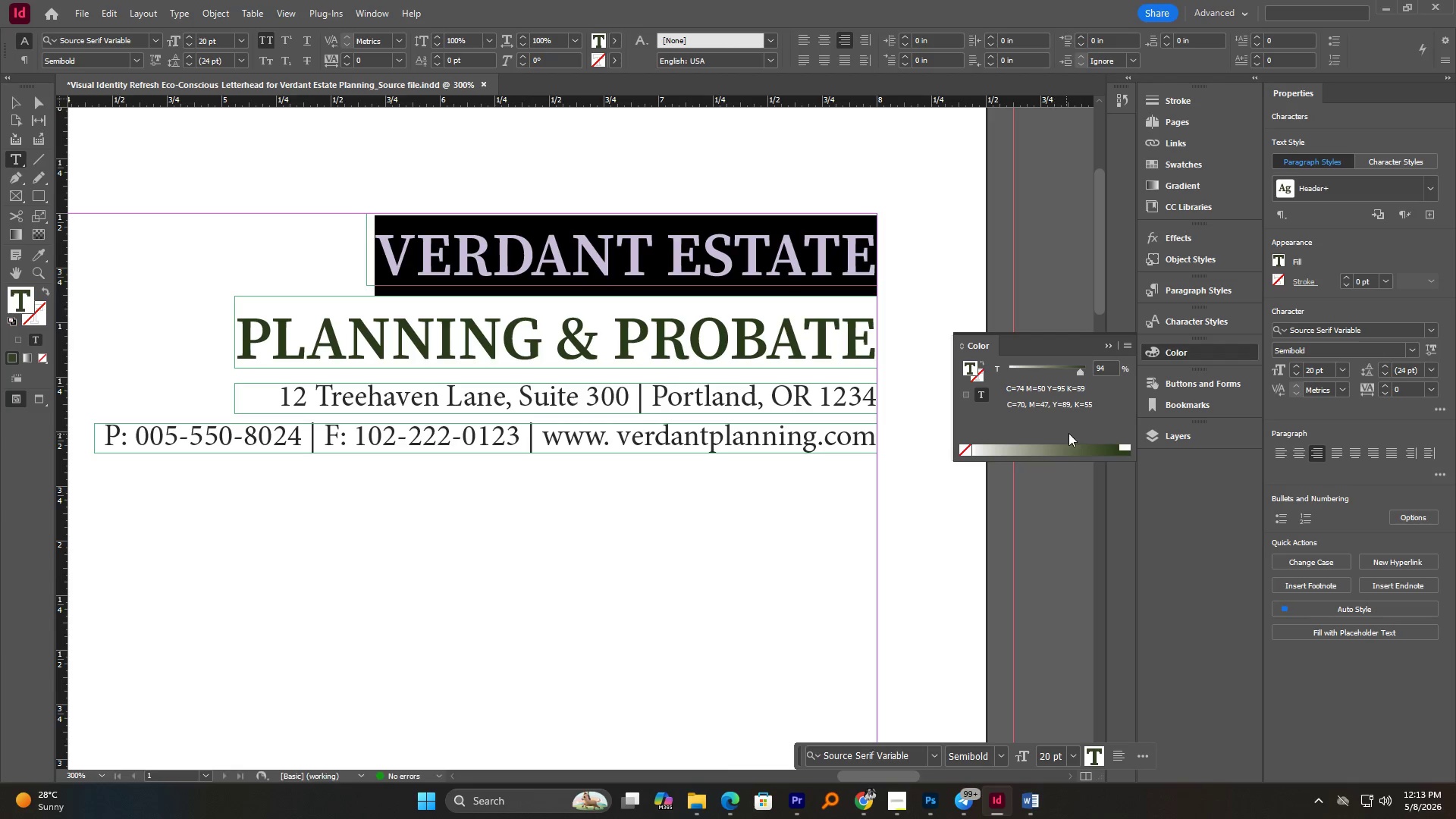 
left_click_drag(start_coordinate=[1112, 450], to_coordinate=[1167, 450])
 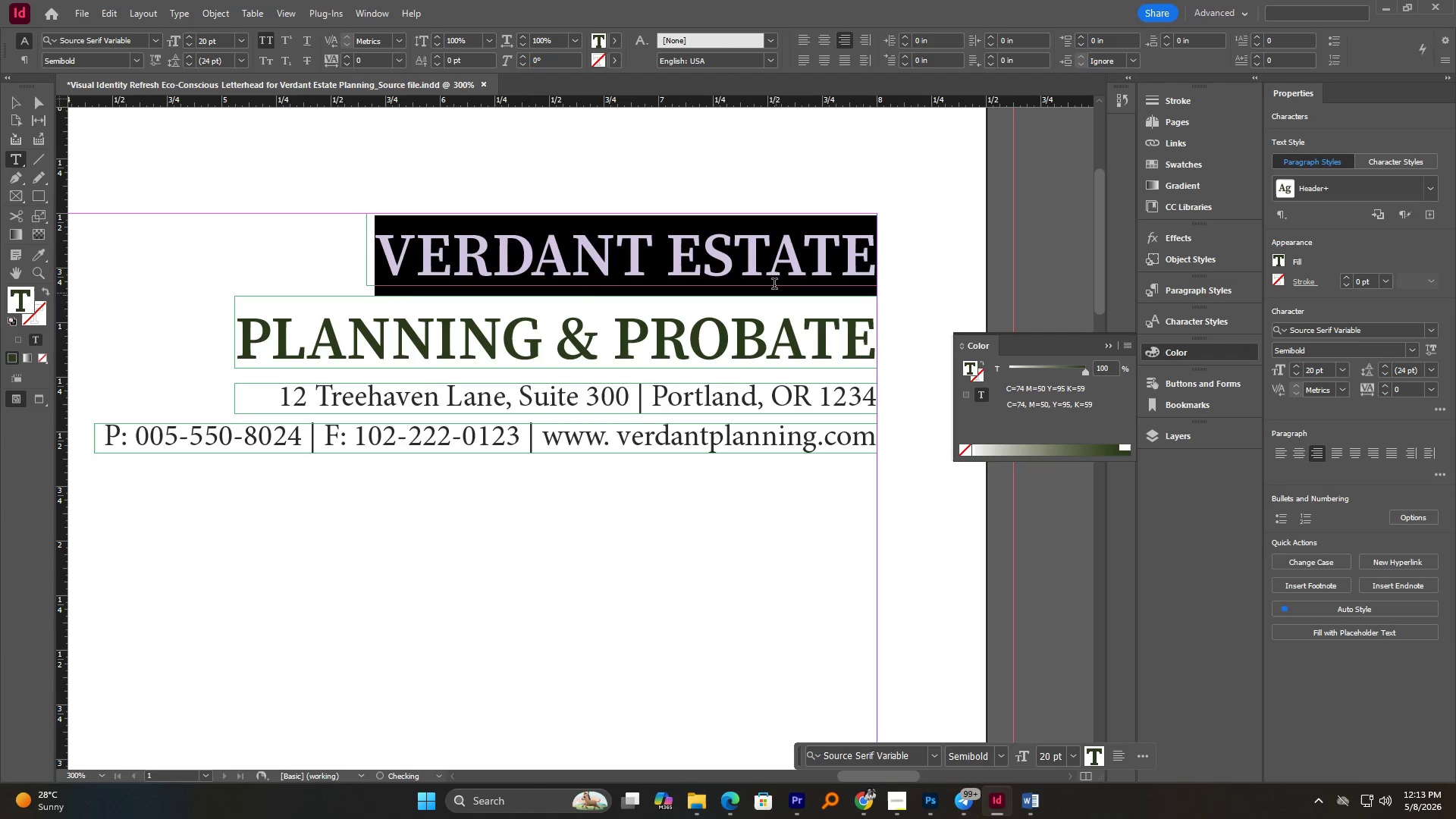 
left_click([774, 284])
 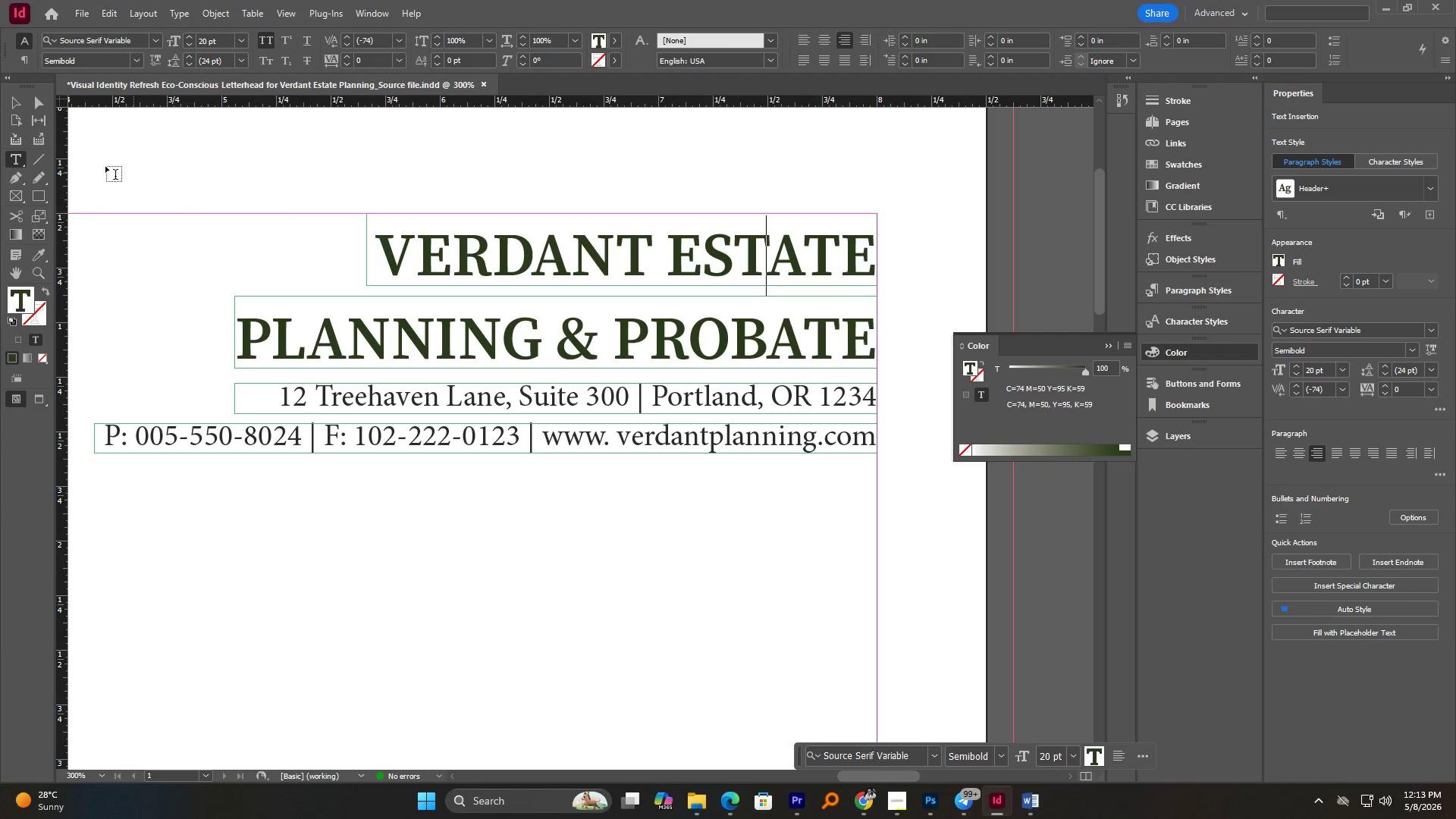 
left_click([19, 110])
 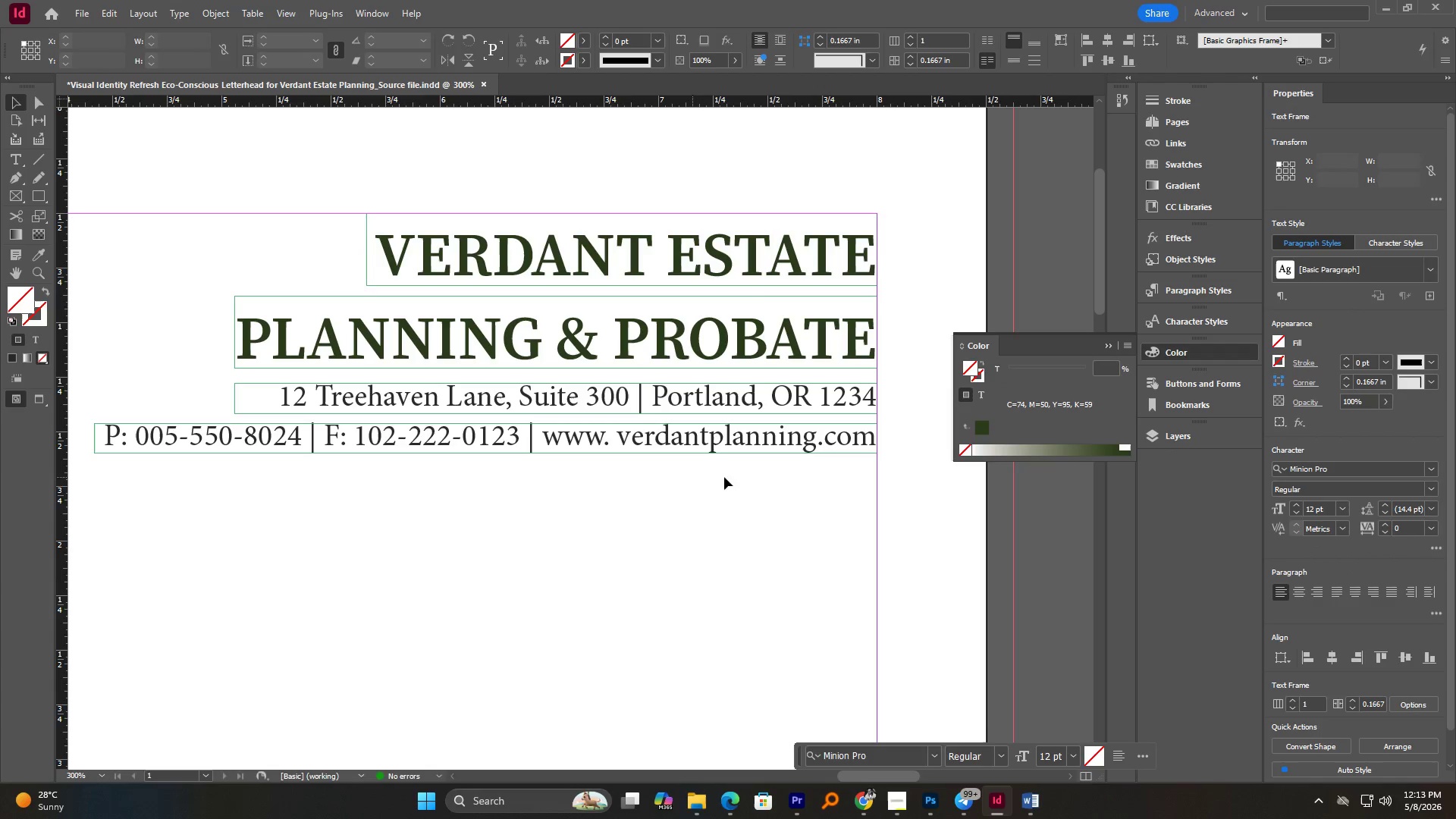 
hold_key(key=AltLeft, duration=1.53)
scroll: coordinate [883, 504], scroll_direction: down, amount: 3.0
 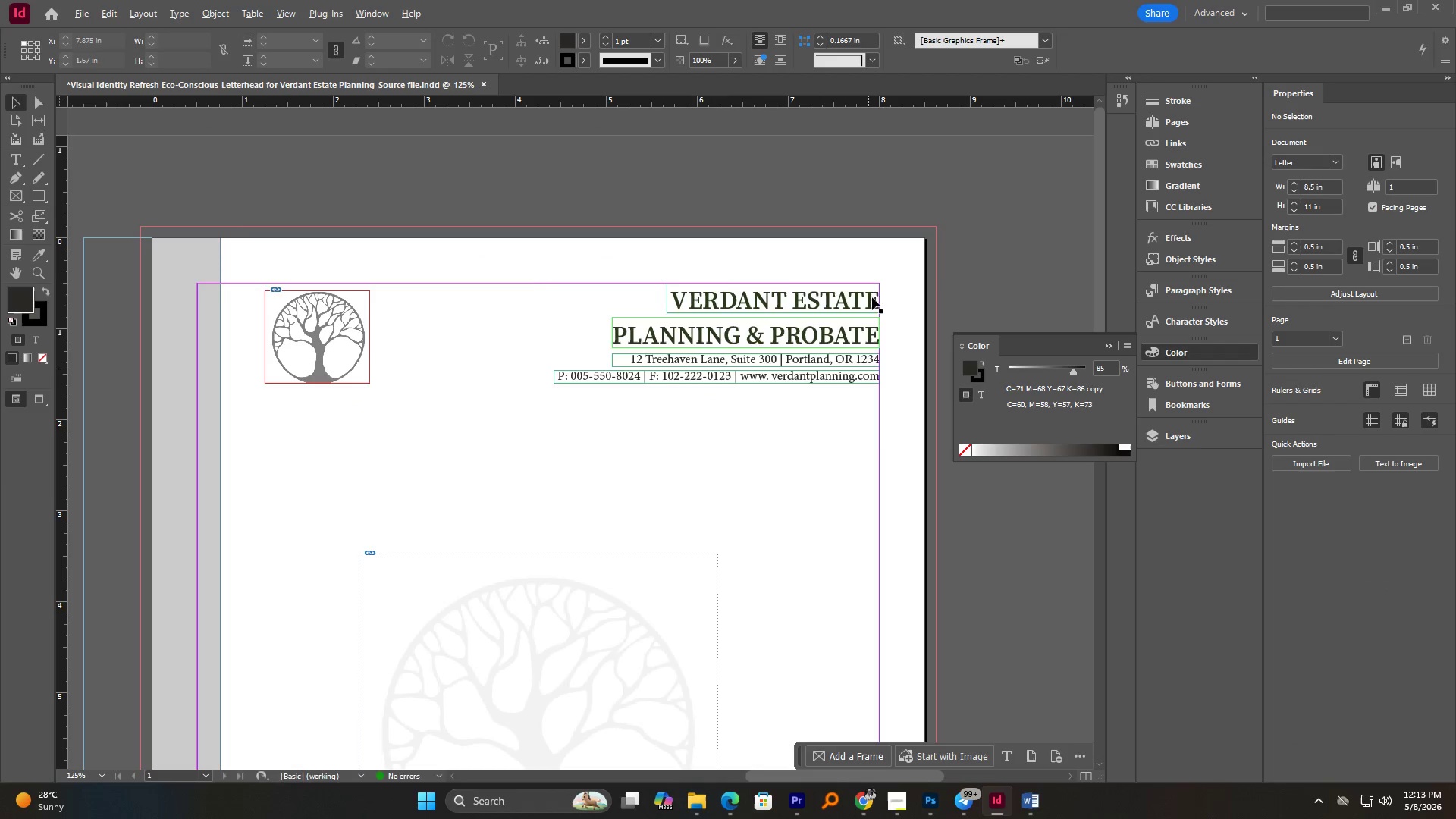 
hold_key(key=AltLeft, duration=1.98)
scroll: coordinate [843, 385], scroll_direction: up, amount: 7.0
 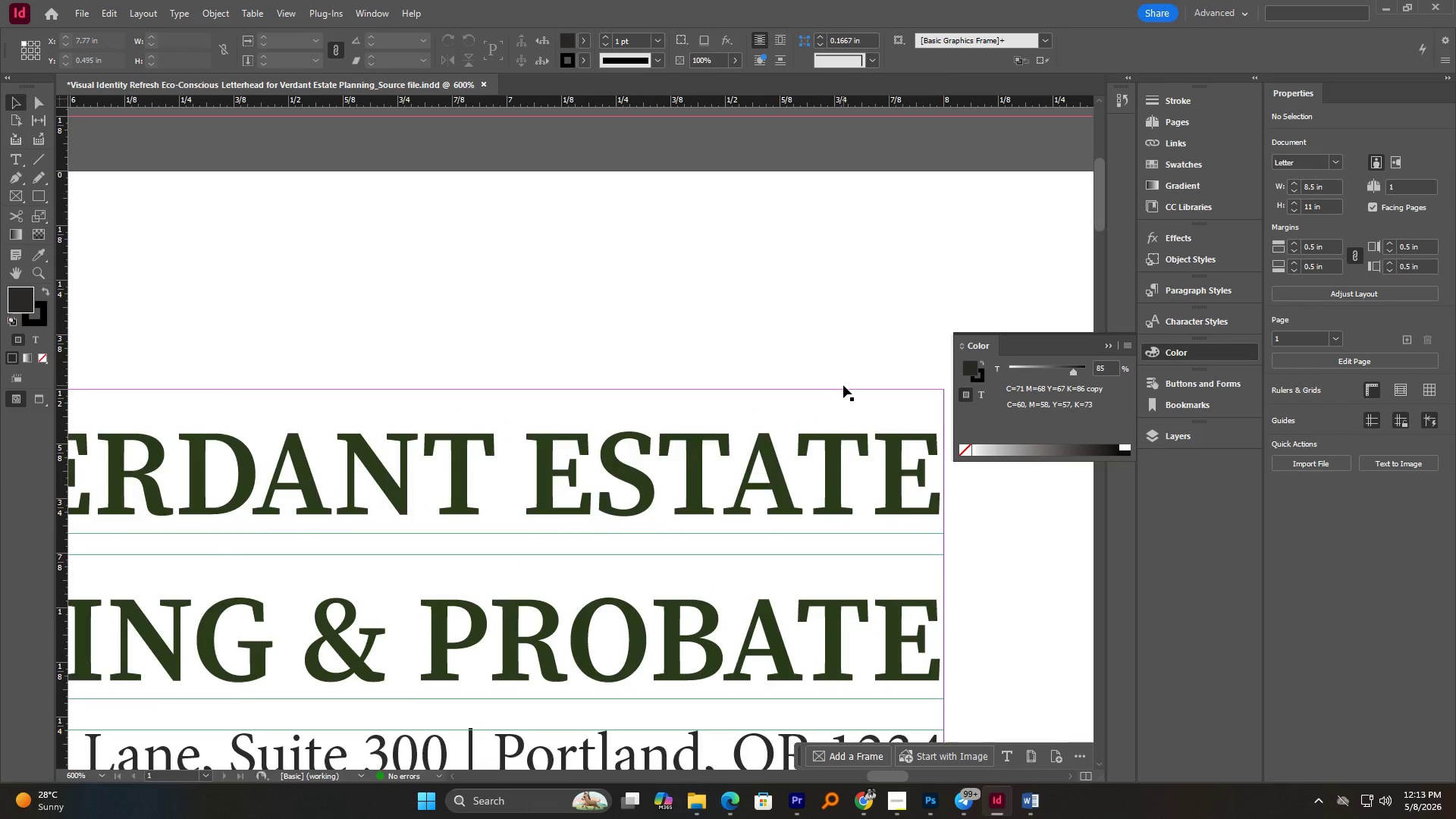 
scroll: coordinate [843, 385], scroll_direction: down, amount: 6.0
 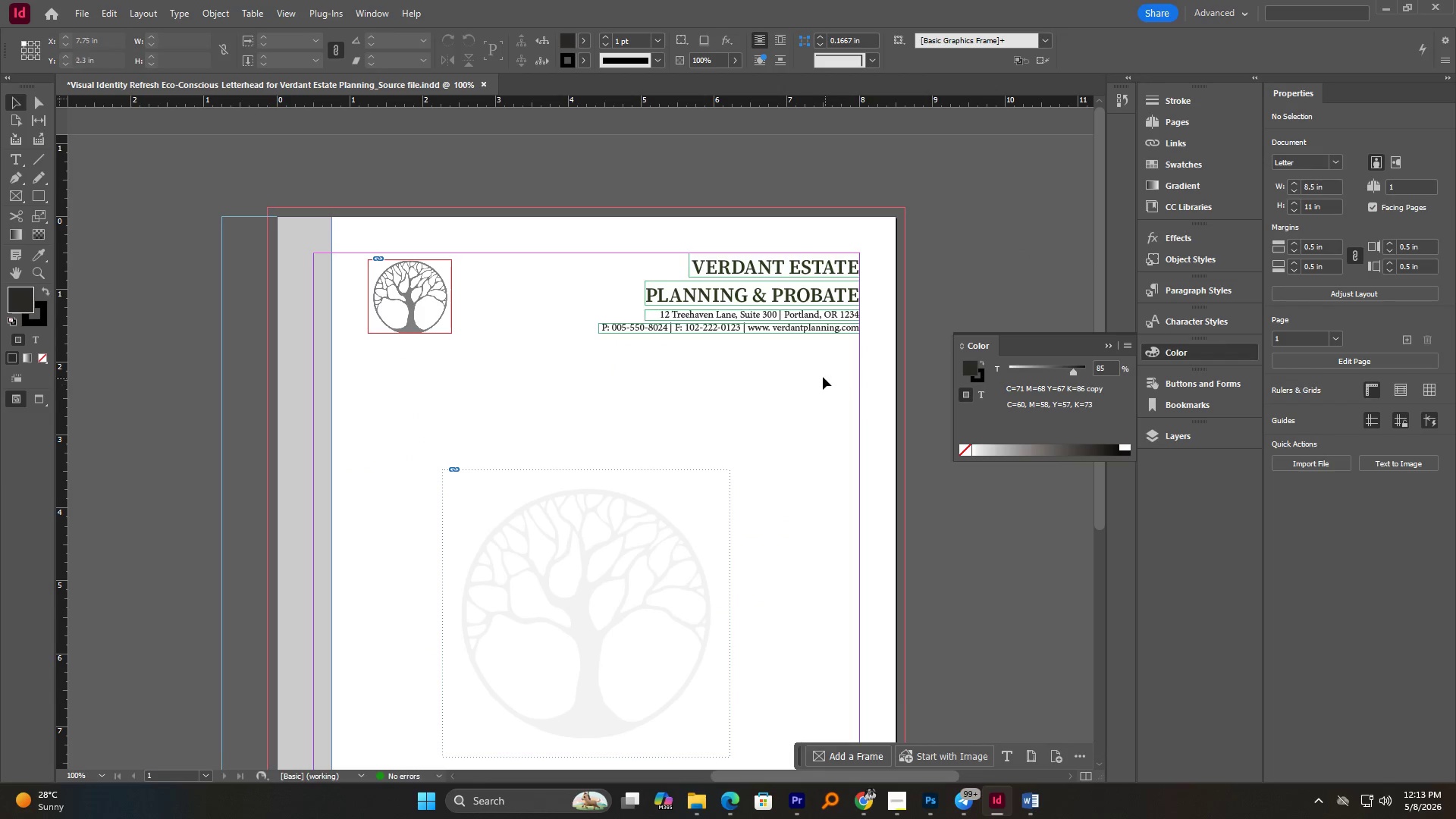 
left_click([639, 347])
 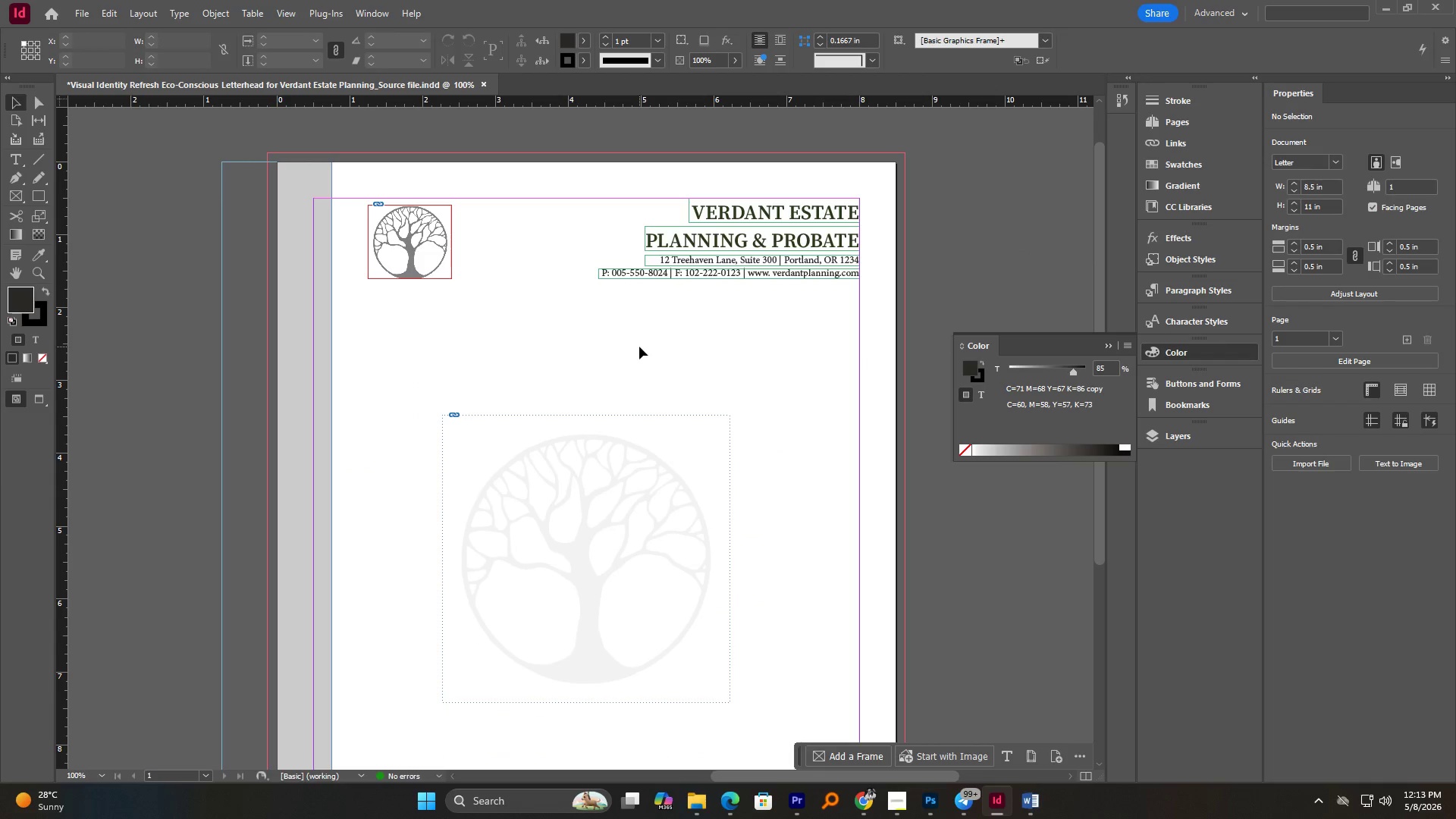 
scroll: coordinate [823, 377], scroll_direction: down, amount: 1.0
 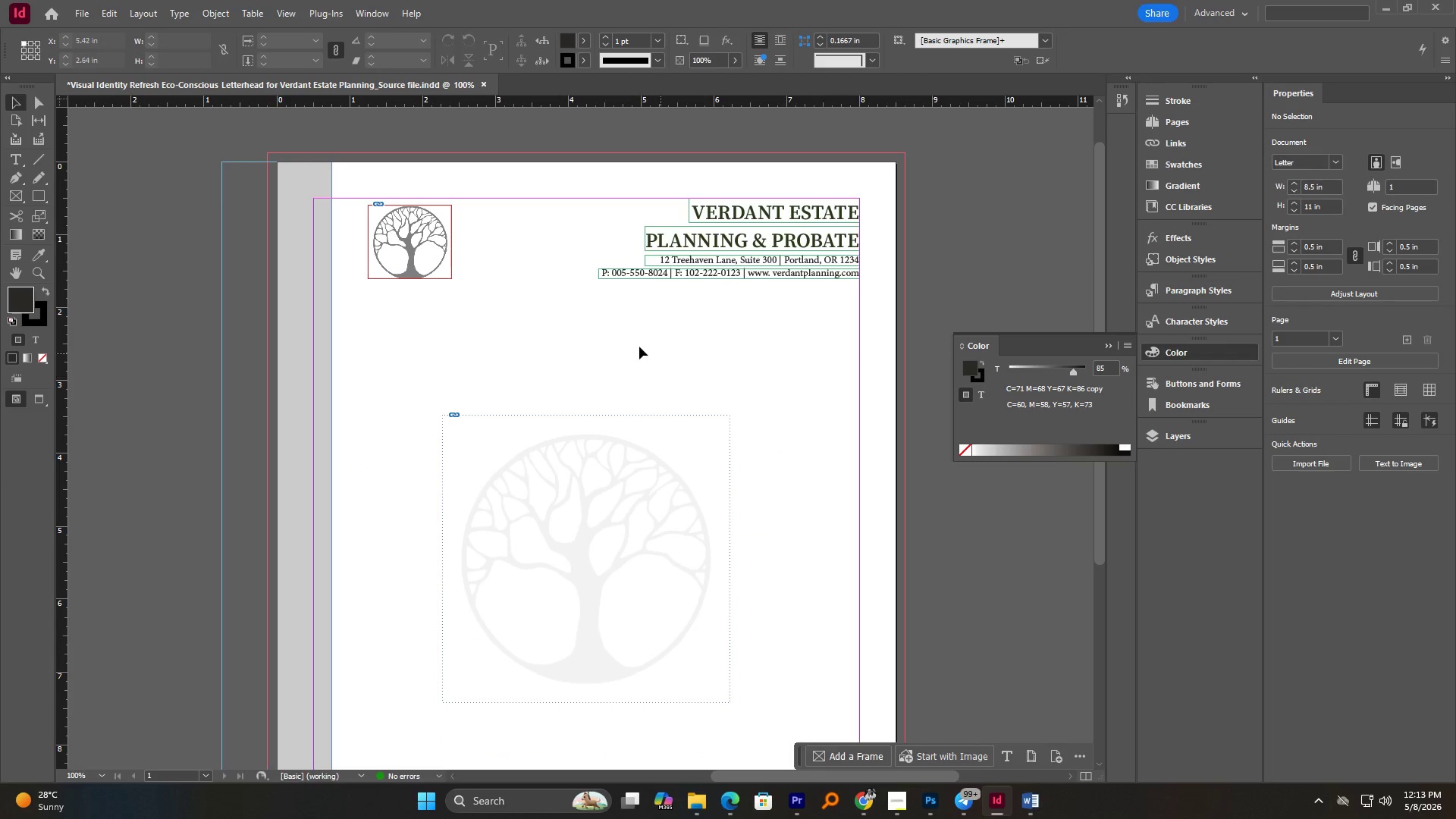 
double_click([639, 347])
 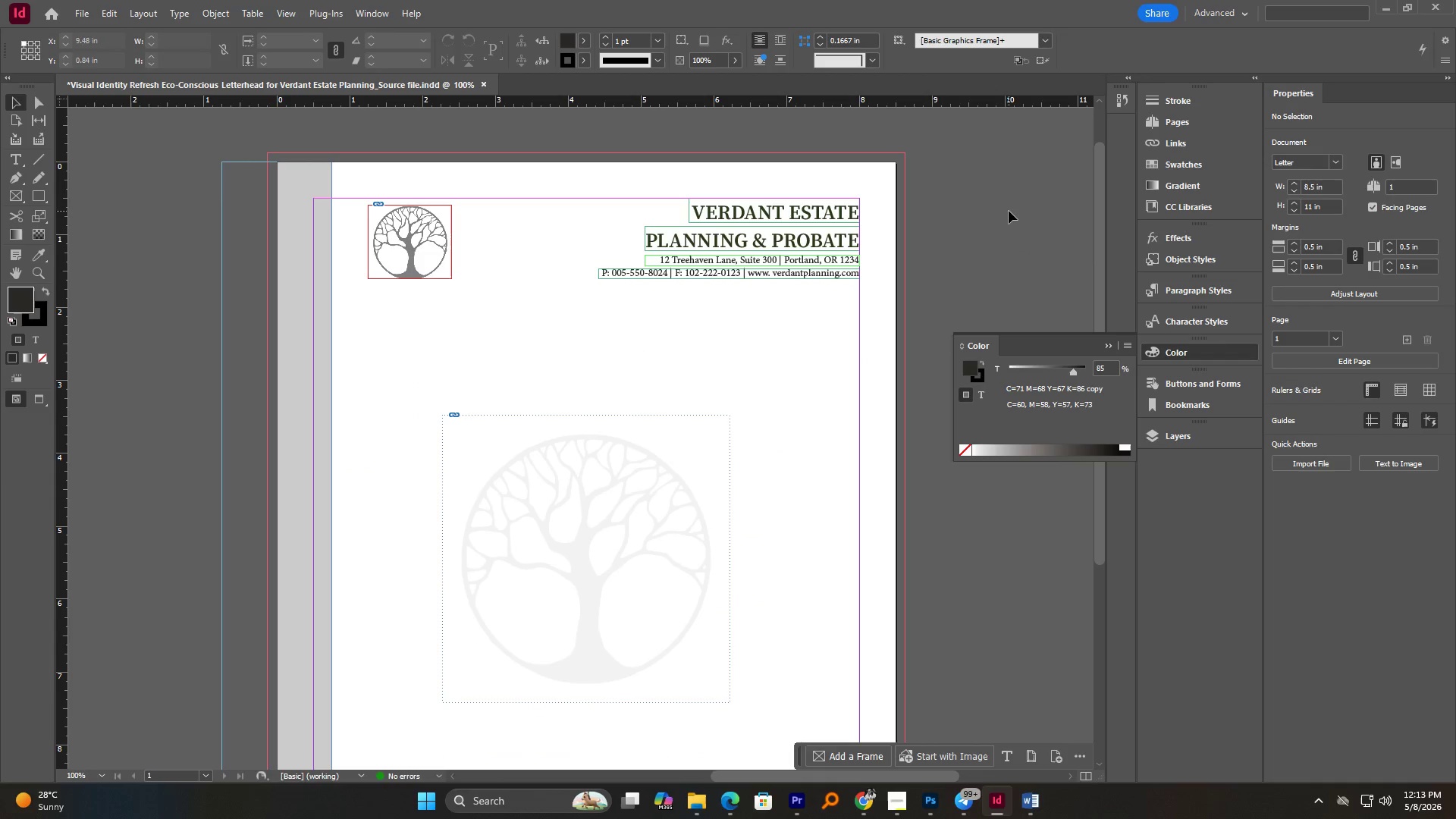 
double_click([1009, 211])
 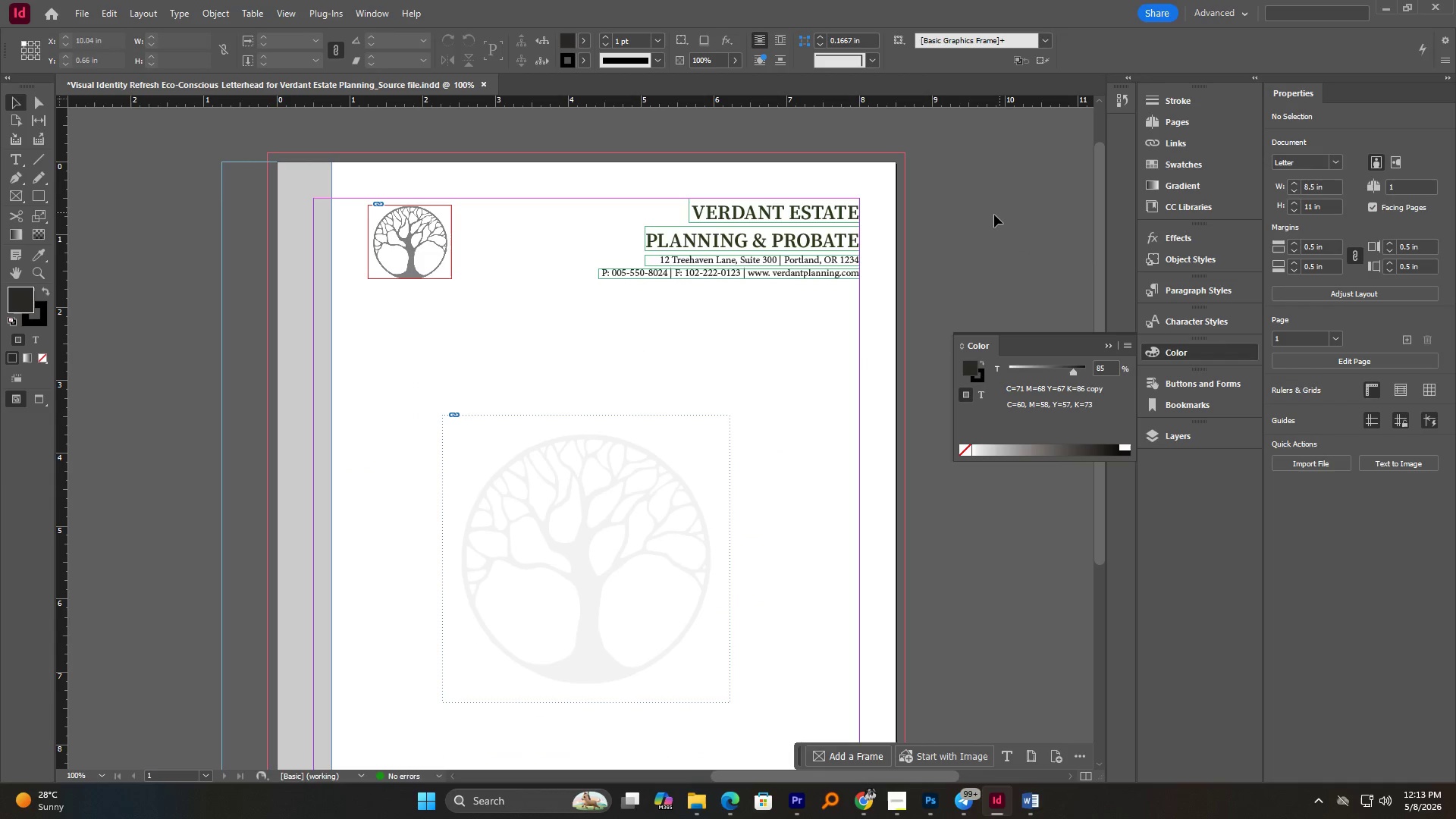 
triple_click([994, 215])
 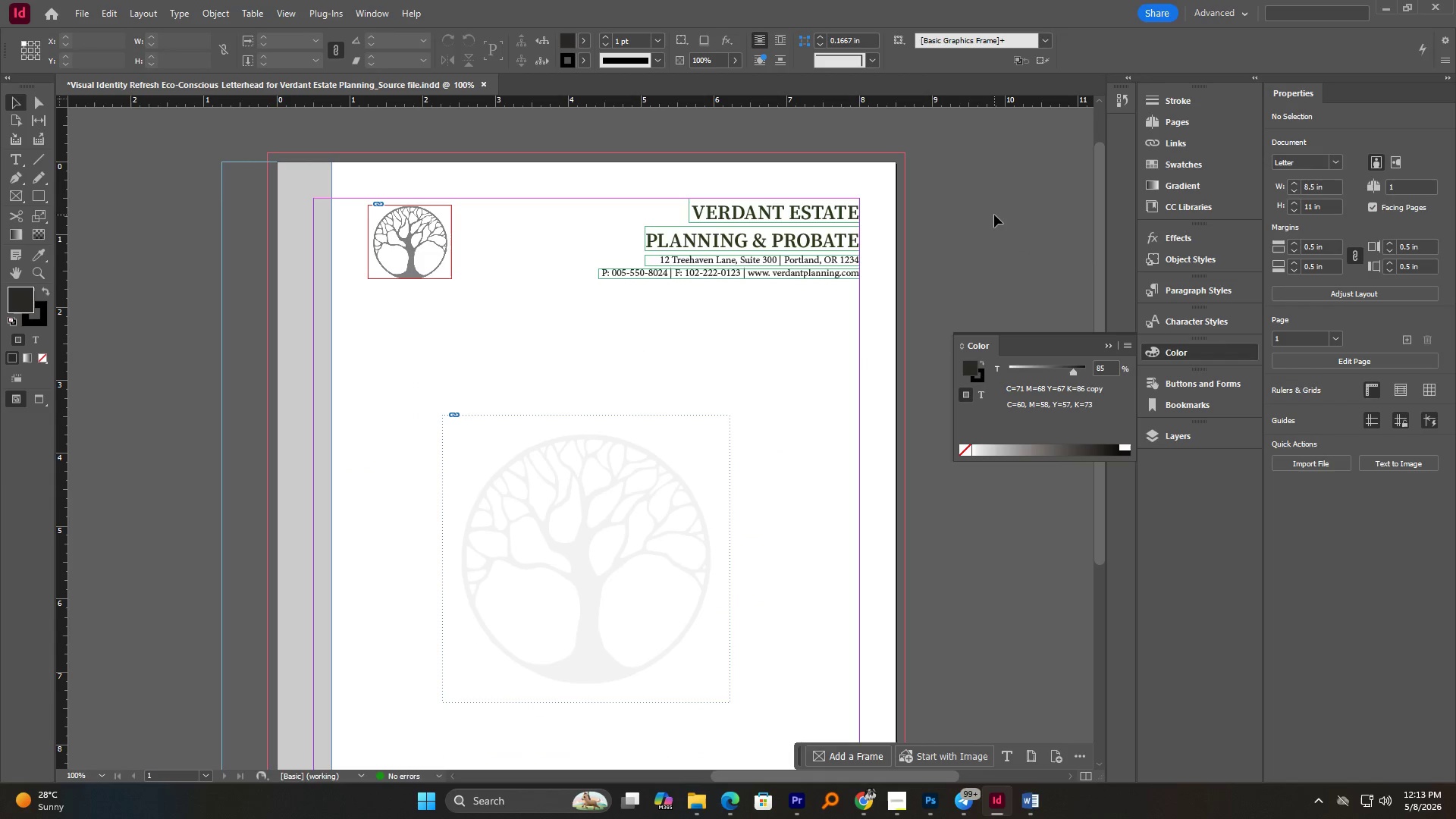 
triple_click([994, 215])
 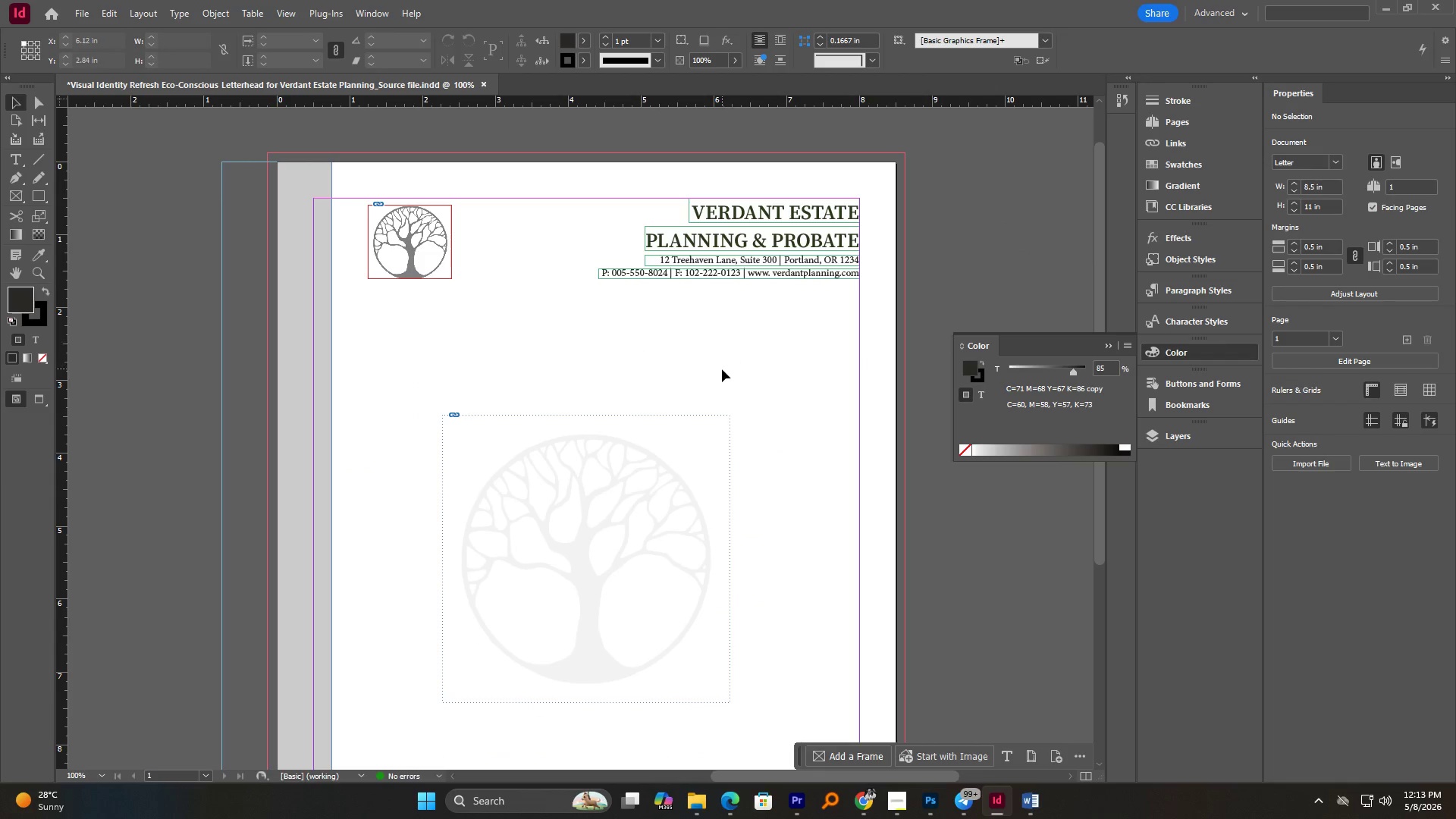 
scroll: coordinate [819, 383], scroll_direction: down, amount: 6.0
 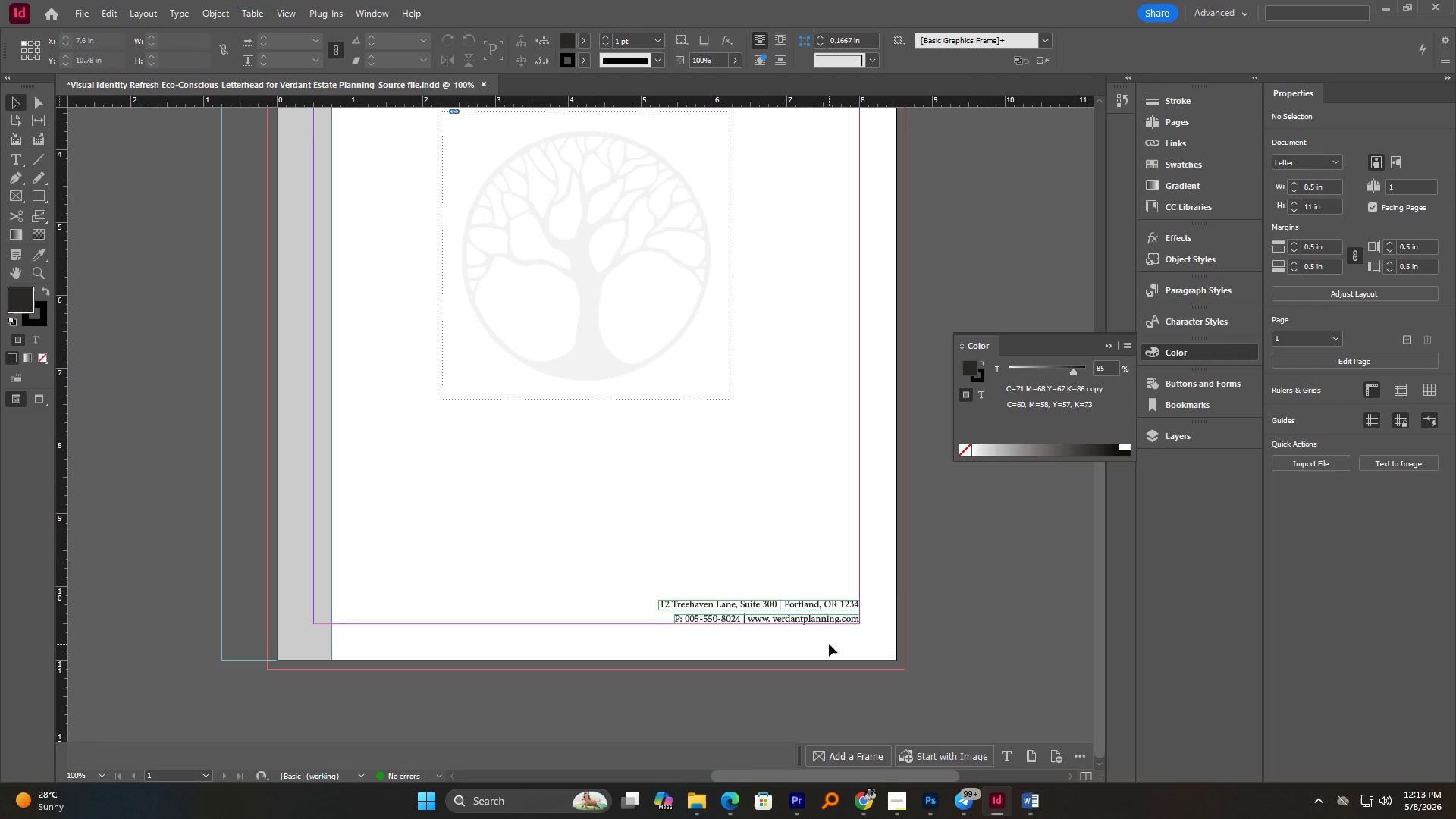 
hold_key(key=AltLeft, duration=4.08)
scroll: coordinate [822, 619], scroll_direction: up, amount: 5.0
 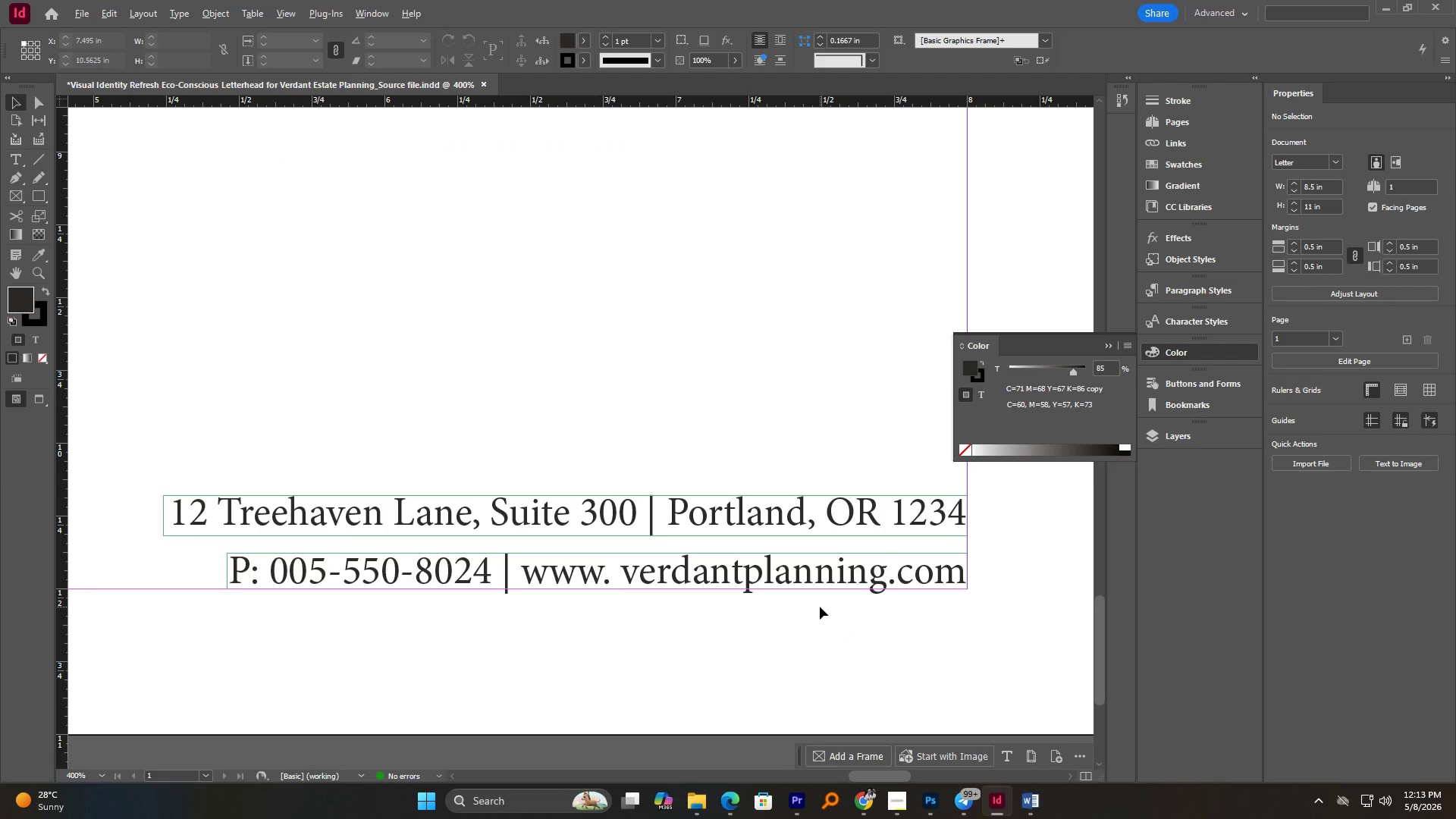 
left_click([576, 552])
 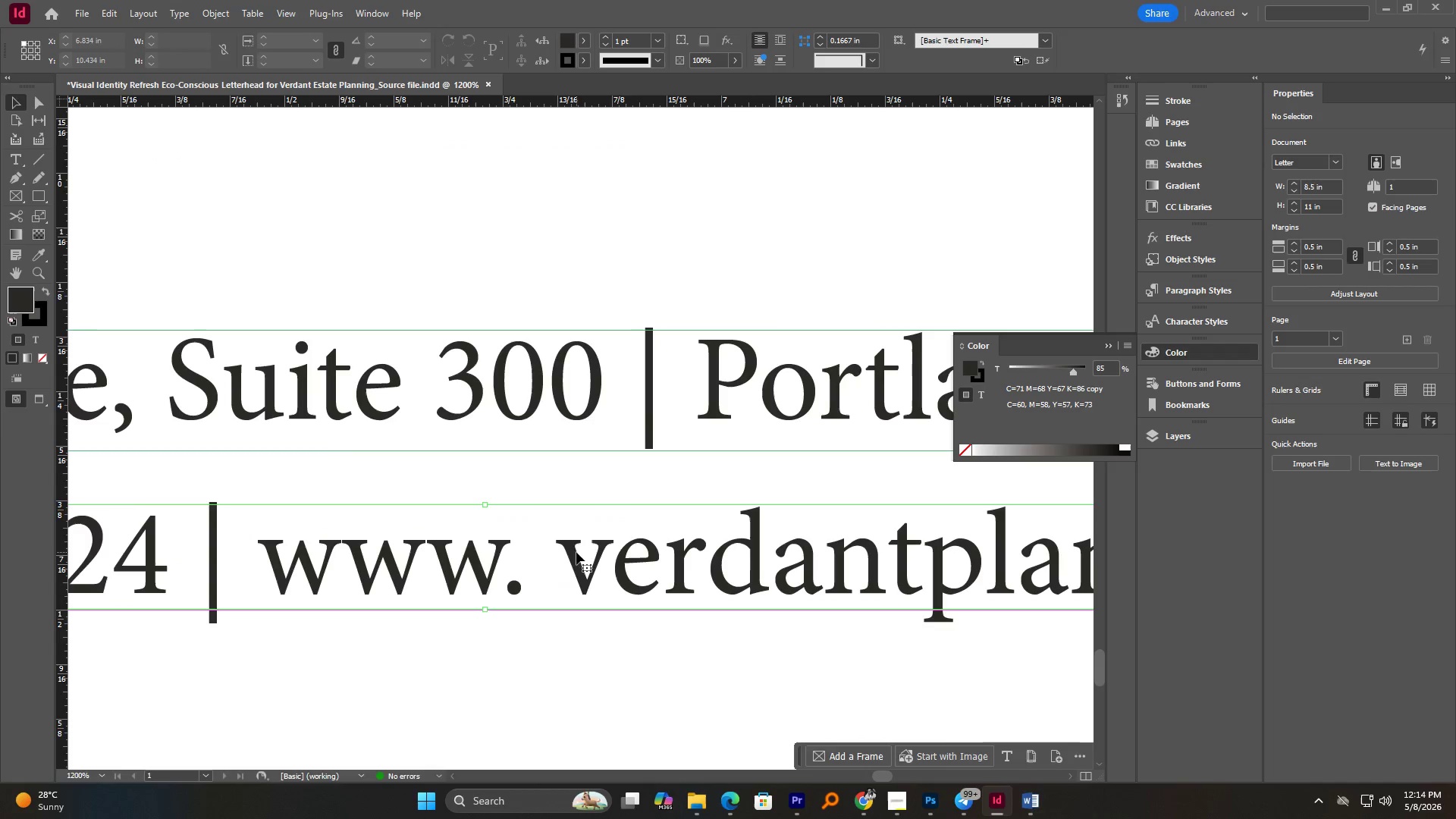 
scroll: coordinate [653, 579], scroll_direction: up, amount: 3.0
 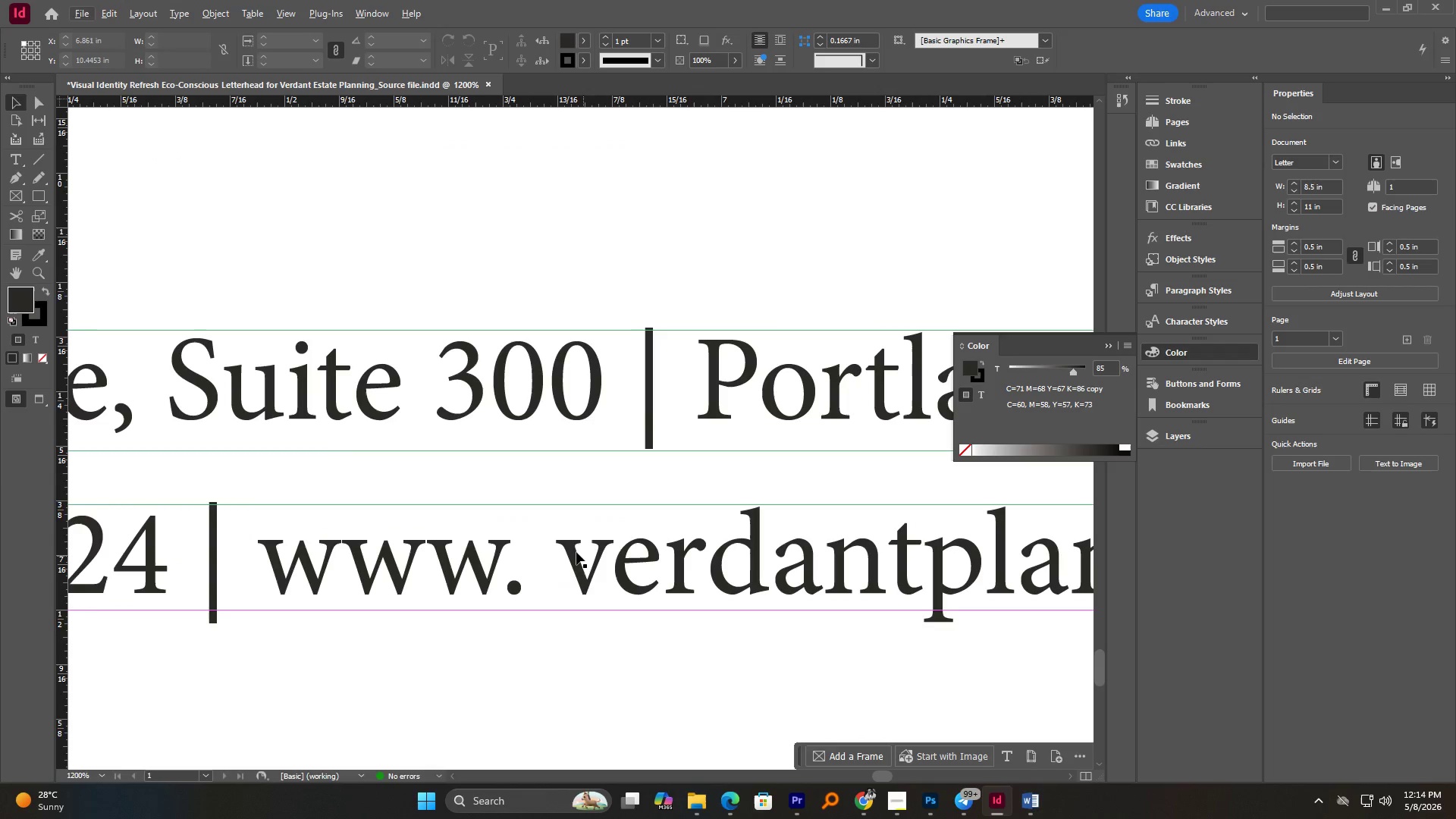 
double_click([576, 552])
 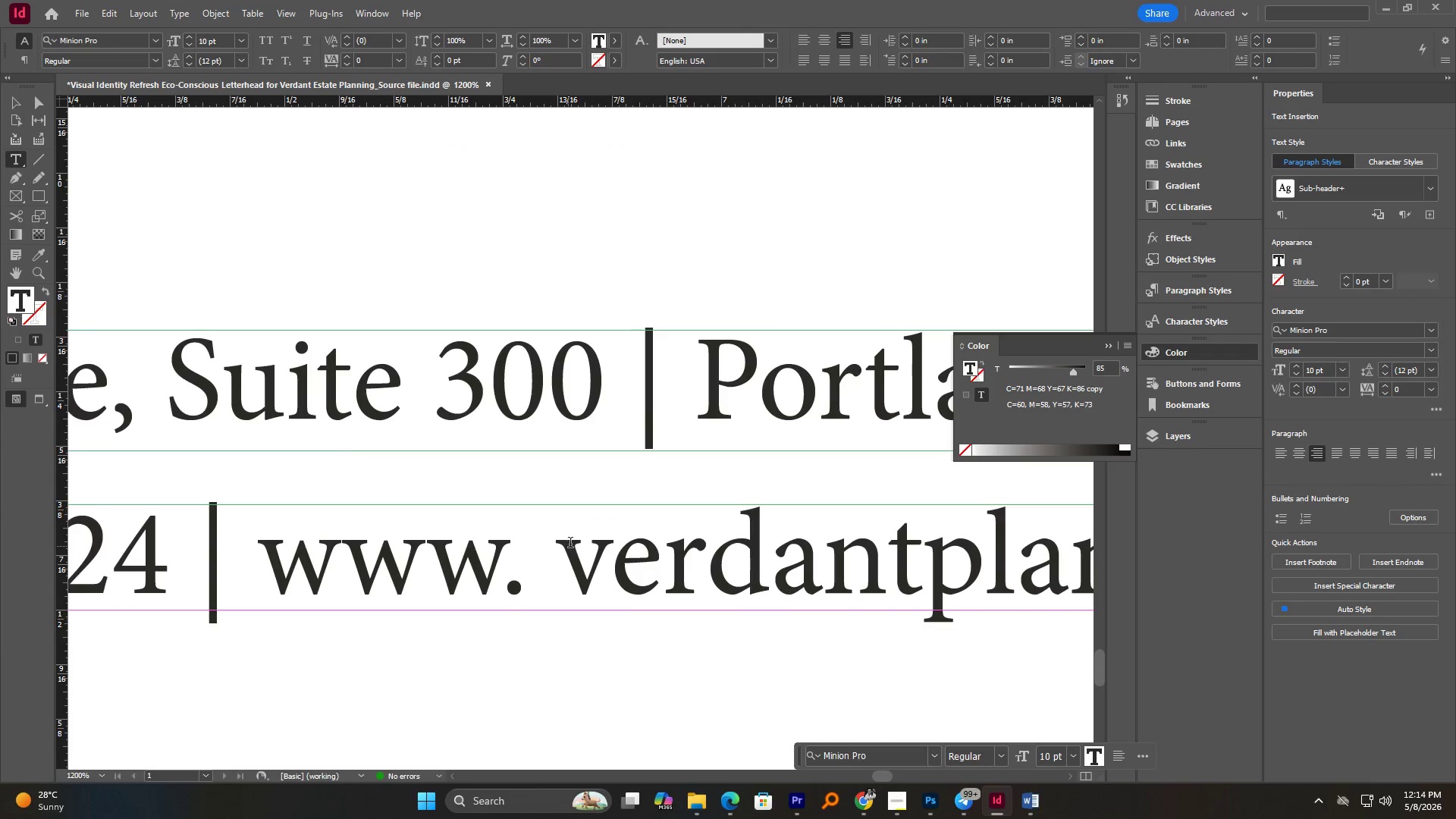 
key(Backspace)
 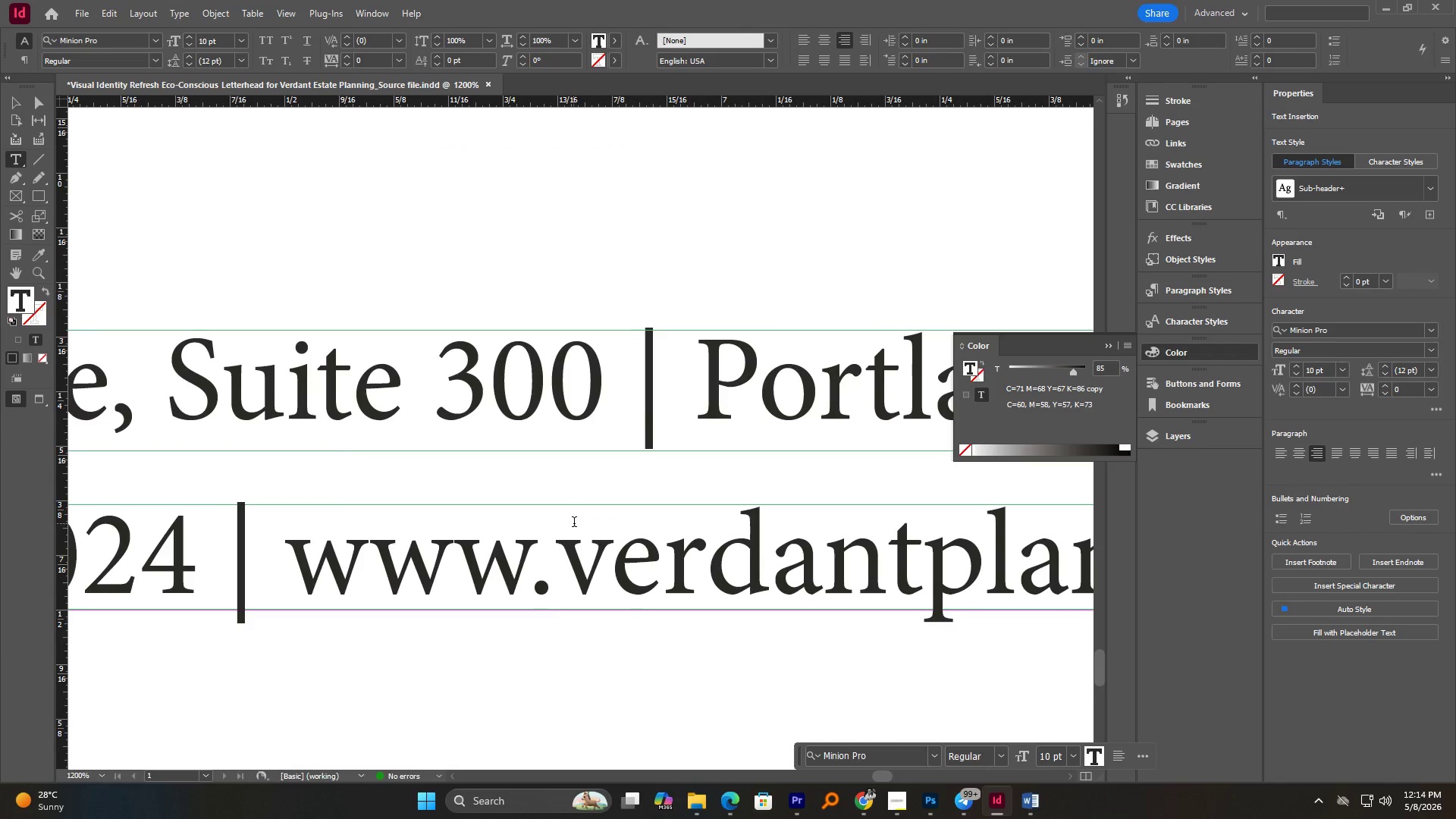 
hold_key(key=AltLeft, duration=5.33)
scroll: coordinate [574, 522], scroll_direction: down, amount: 4.0
 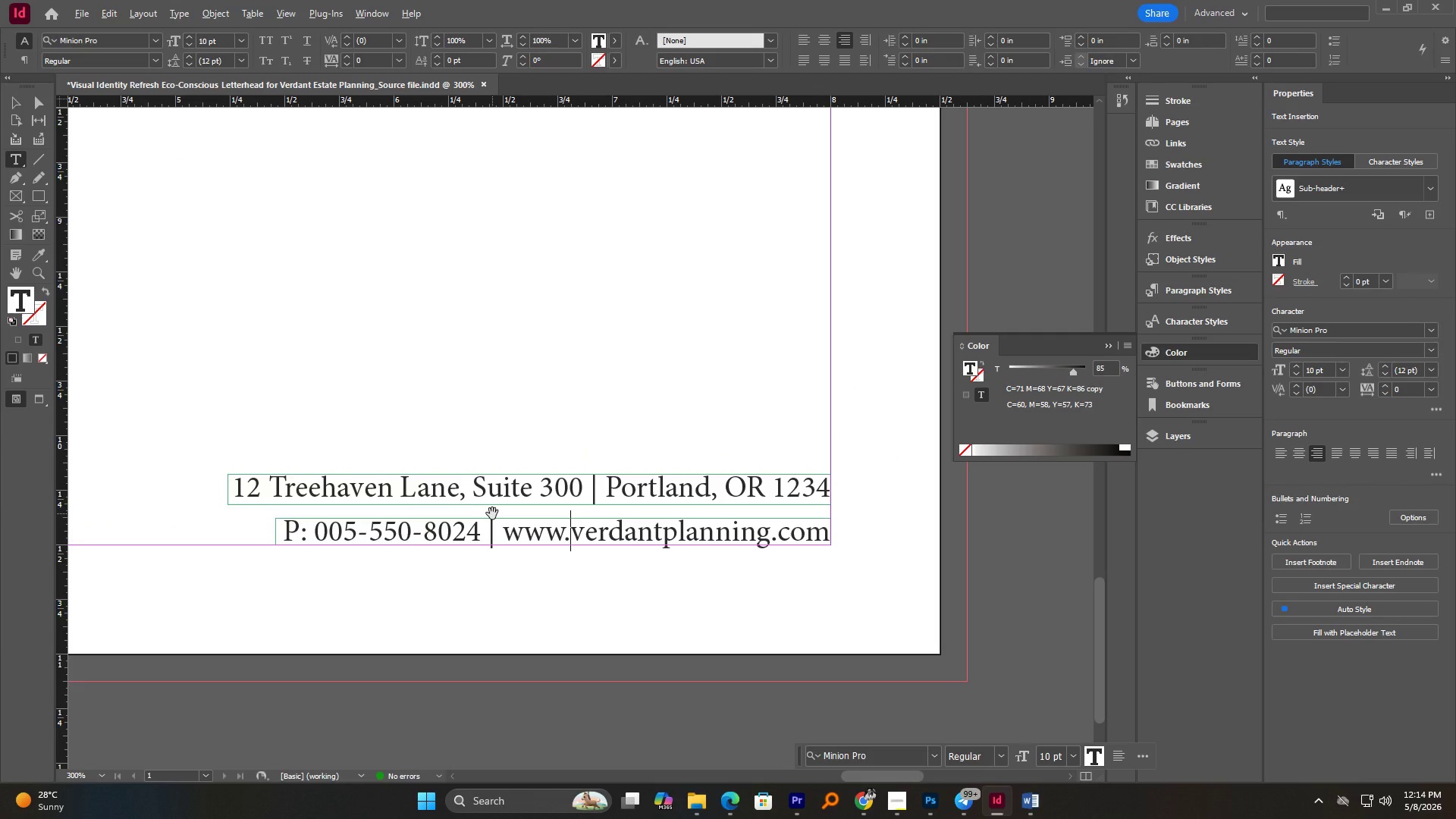 
scroll: coordinate [563, 508], scroll_direction: up, amount: 1.0
 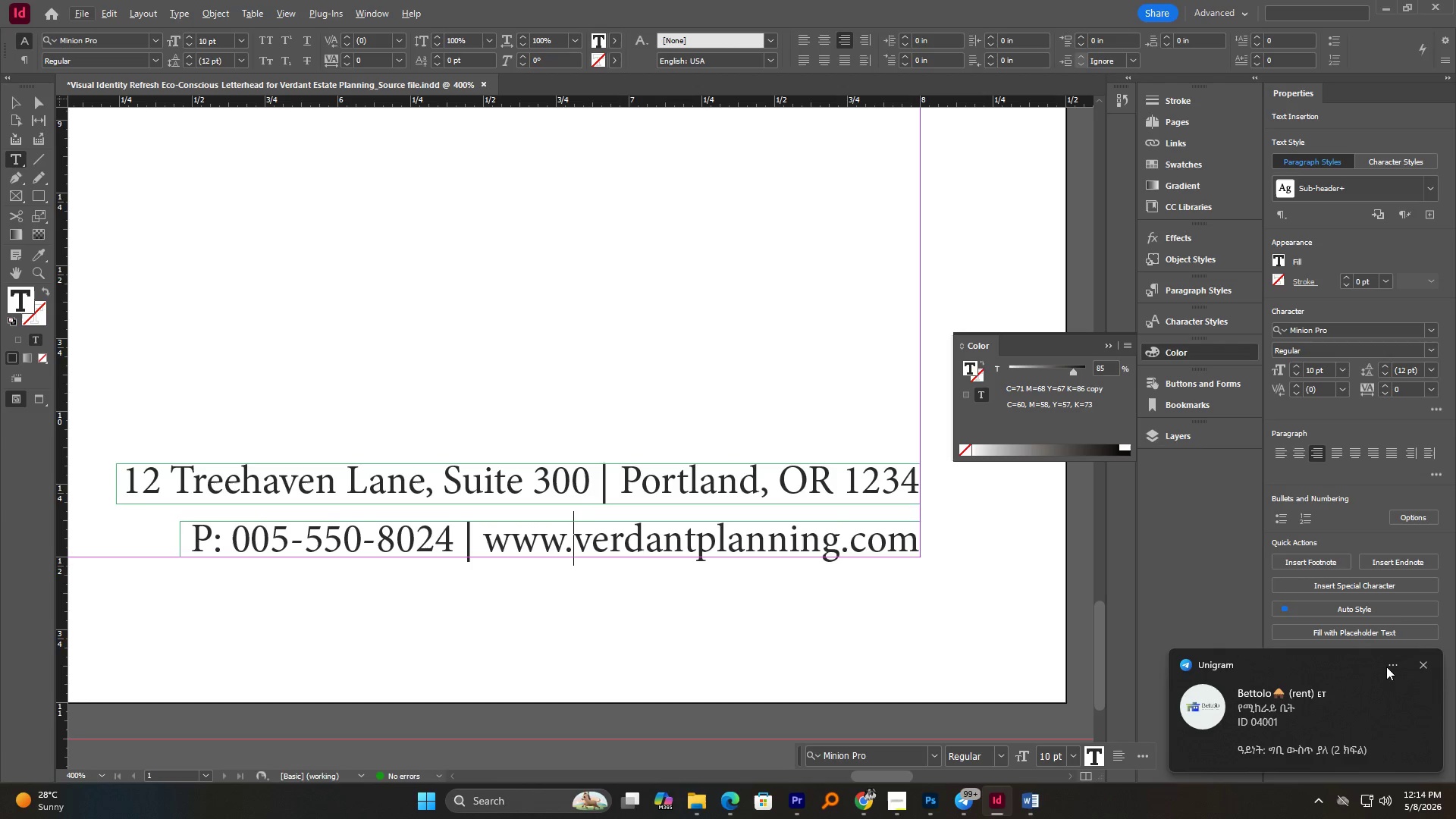 
left_click([1420, 660])
 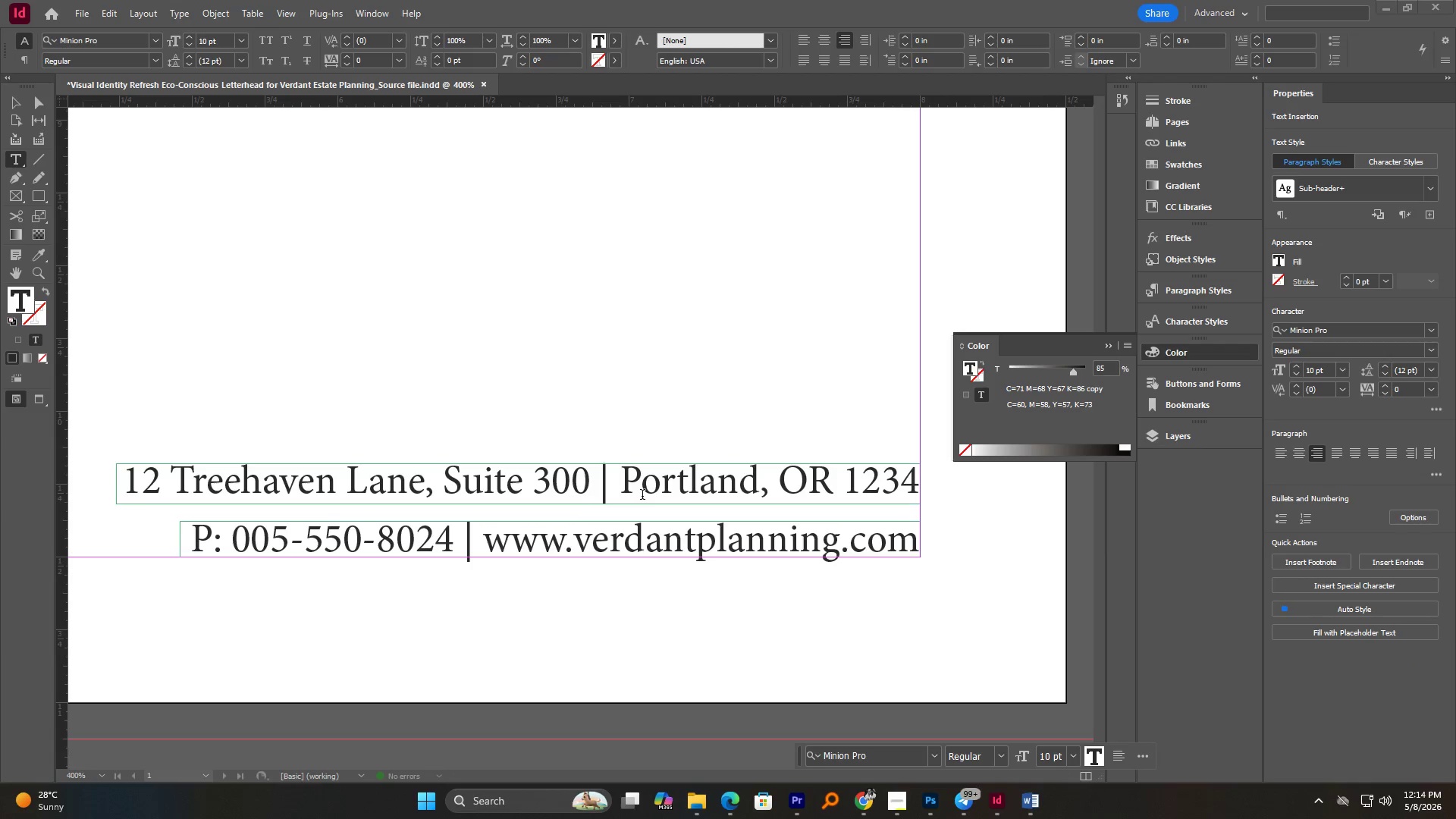 
scroll: coordinate [642, 496], scroll_direction: up, amount: 3.0
 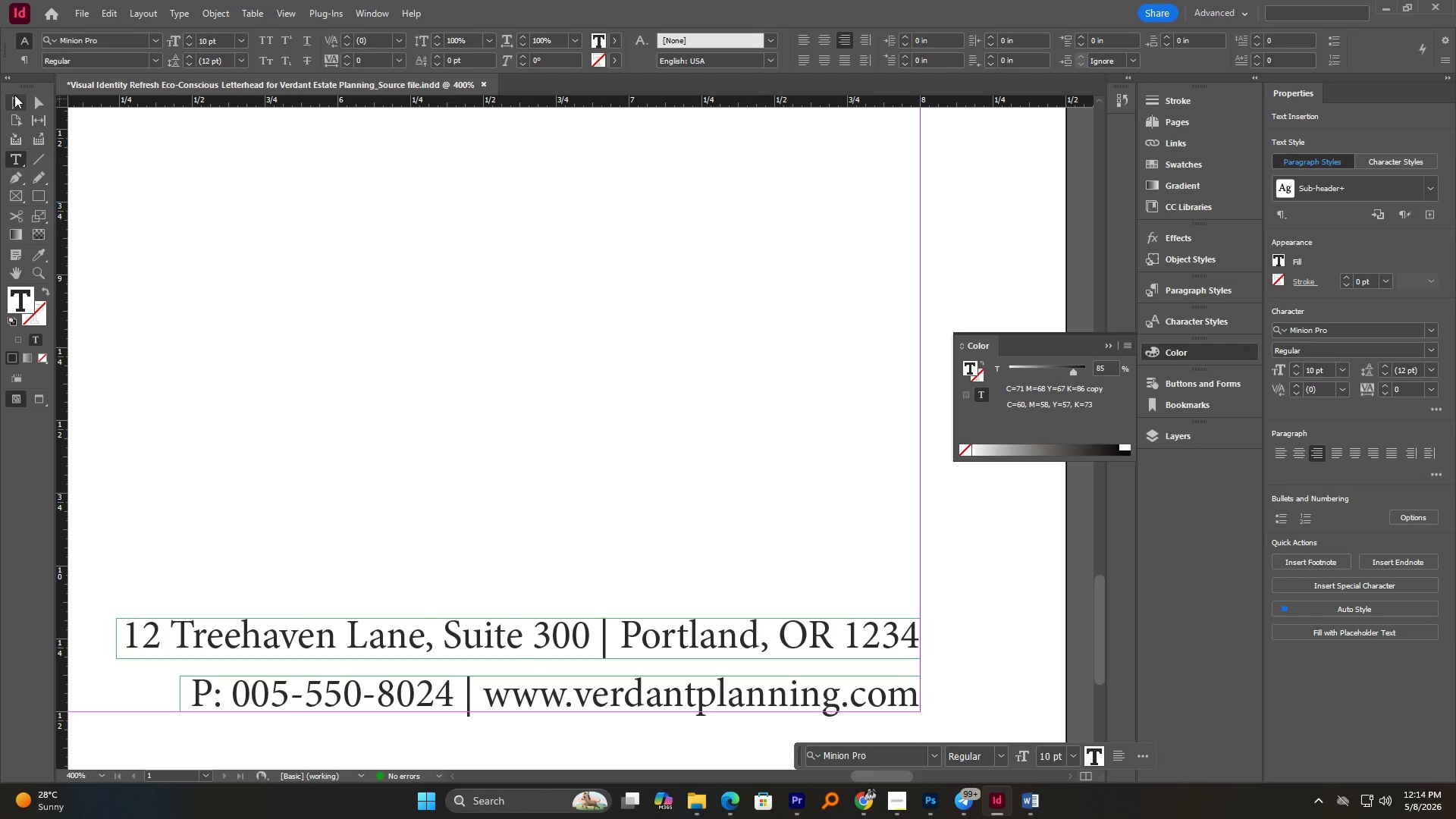 
double_click([536, 419])
 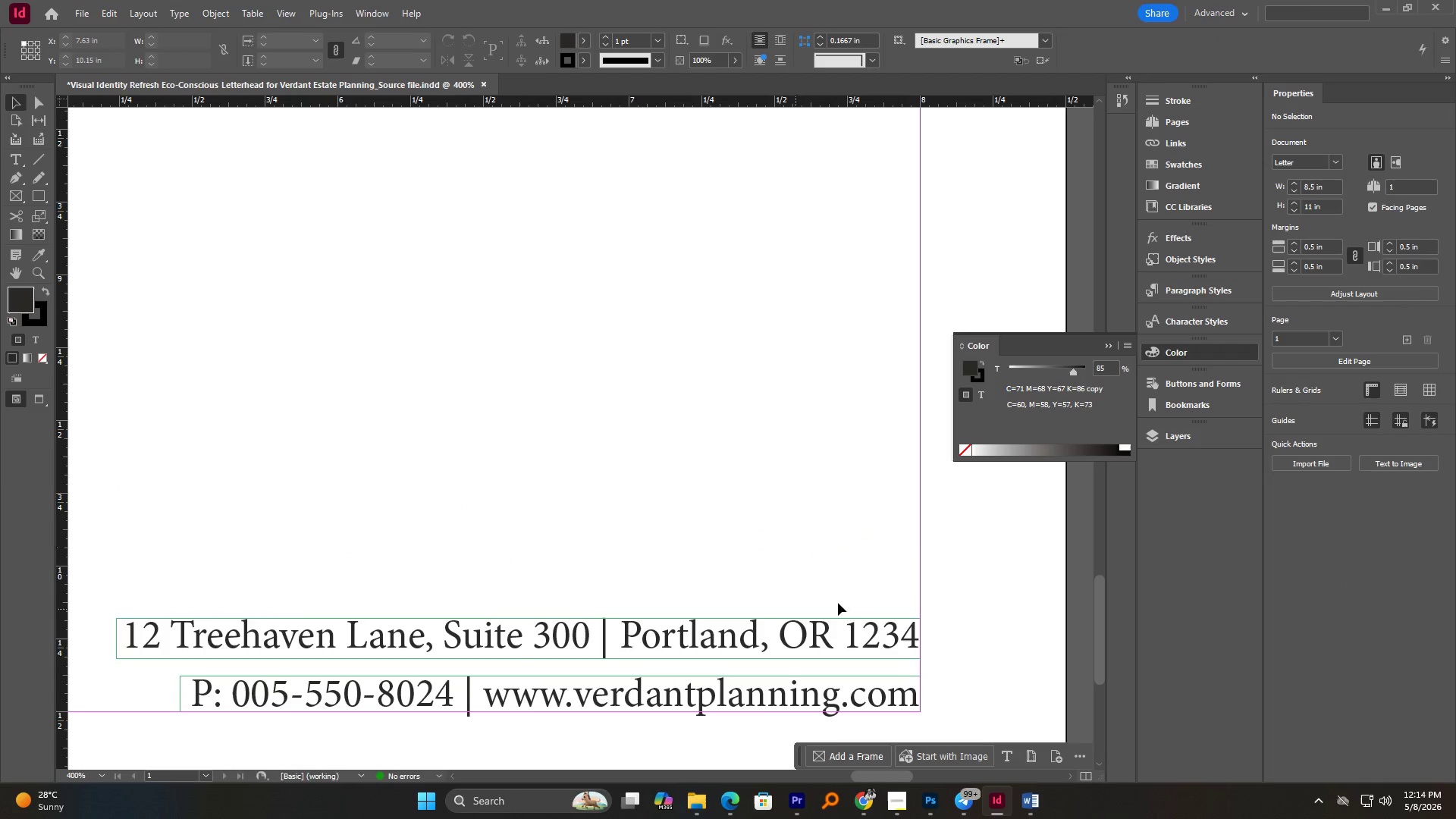 
hold_key(key=AltLeft, duration=0.86)
scroll: coordinate [846, 592], scroll_direction: down, amount: 2.0
 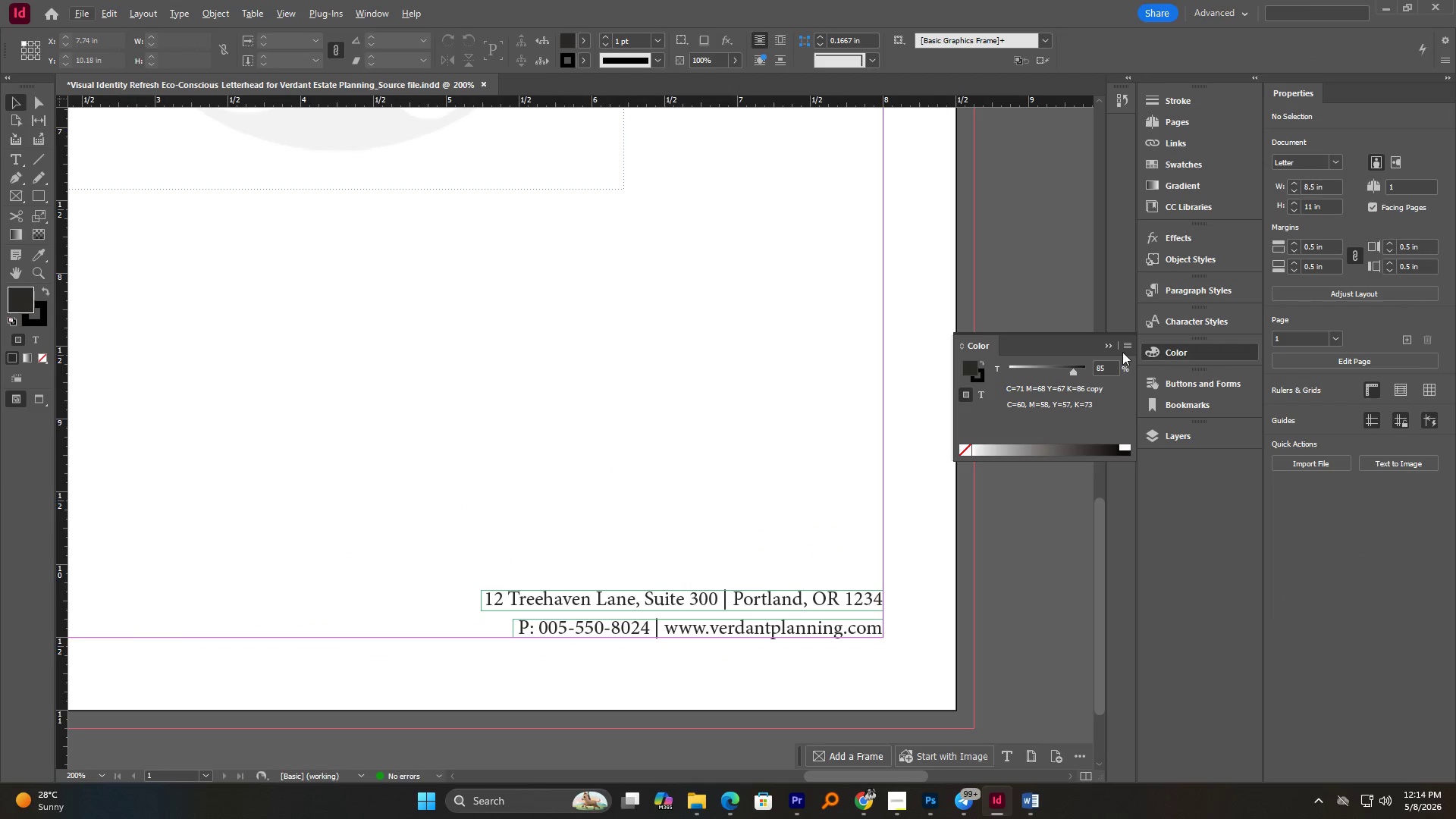 
left_click([1108, 345])
 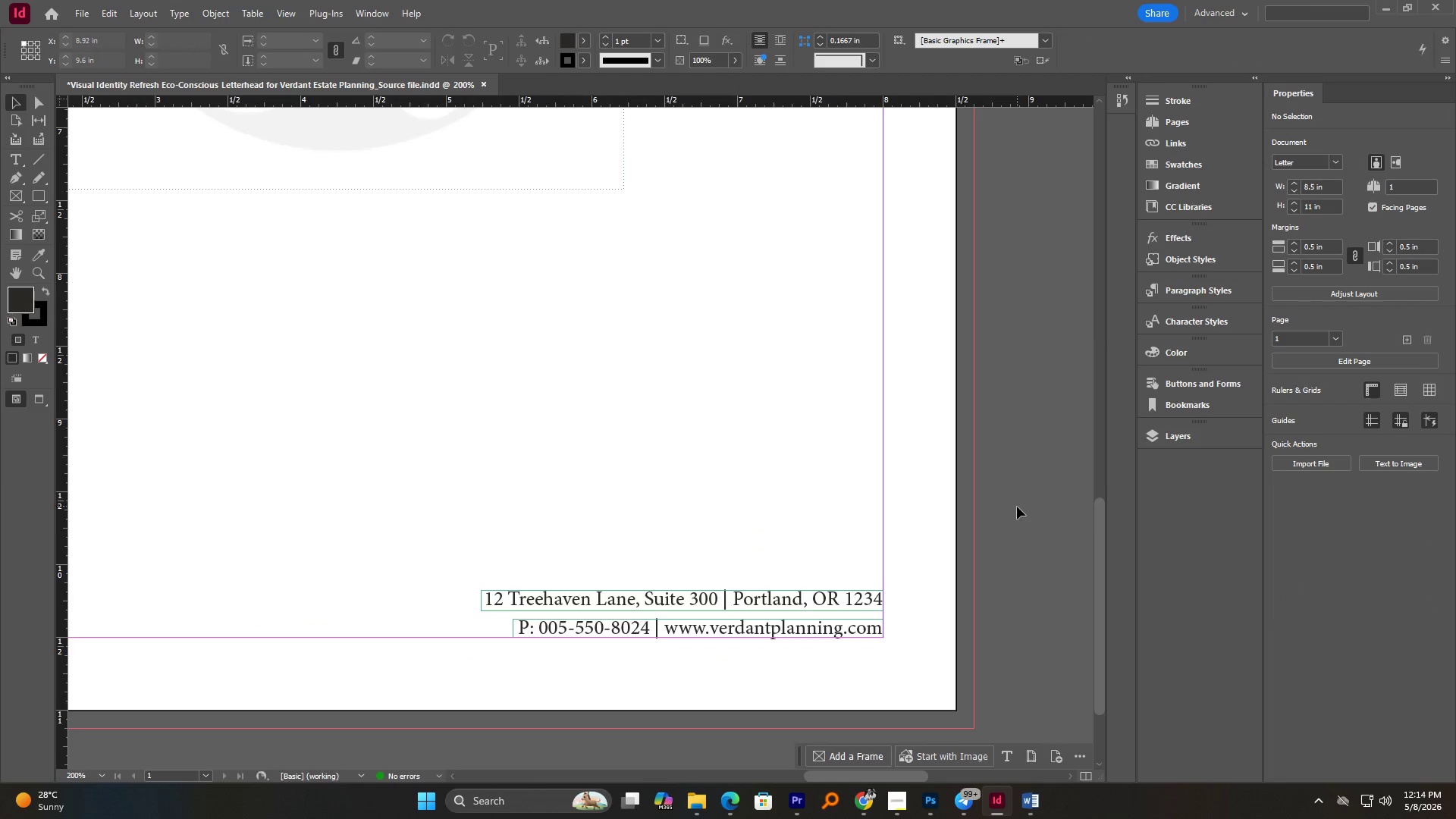 
hold_key(key=AltLeft, duration=0.61)
scroll: coordinate [824, 480], scroll_direction: up, amount: 4.0
 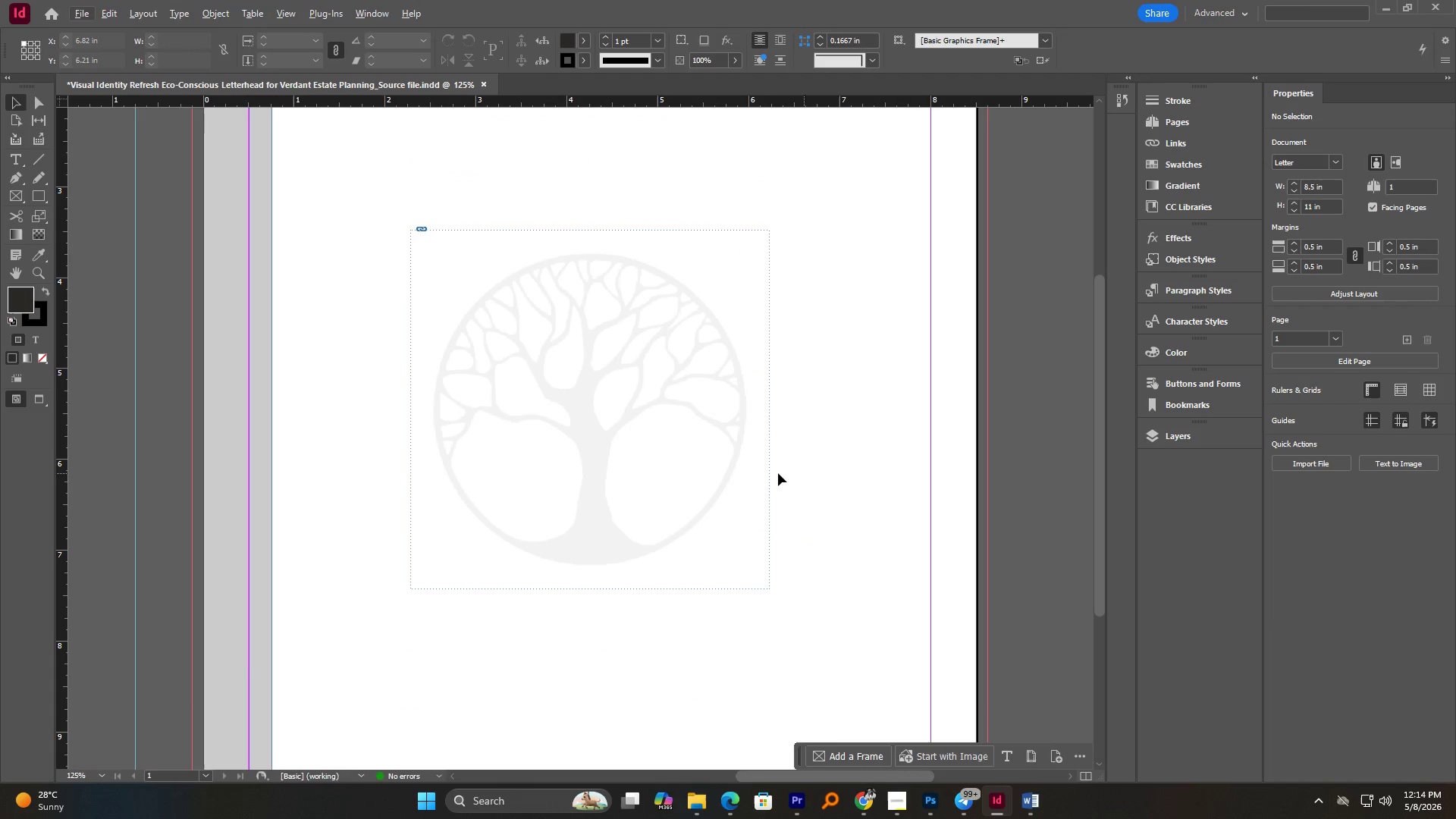 
left_click([774, 473])
 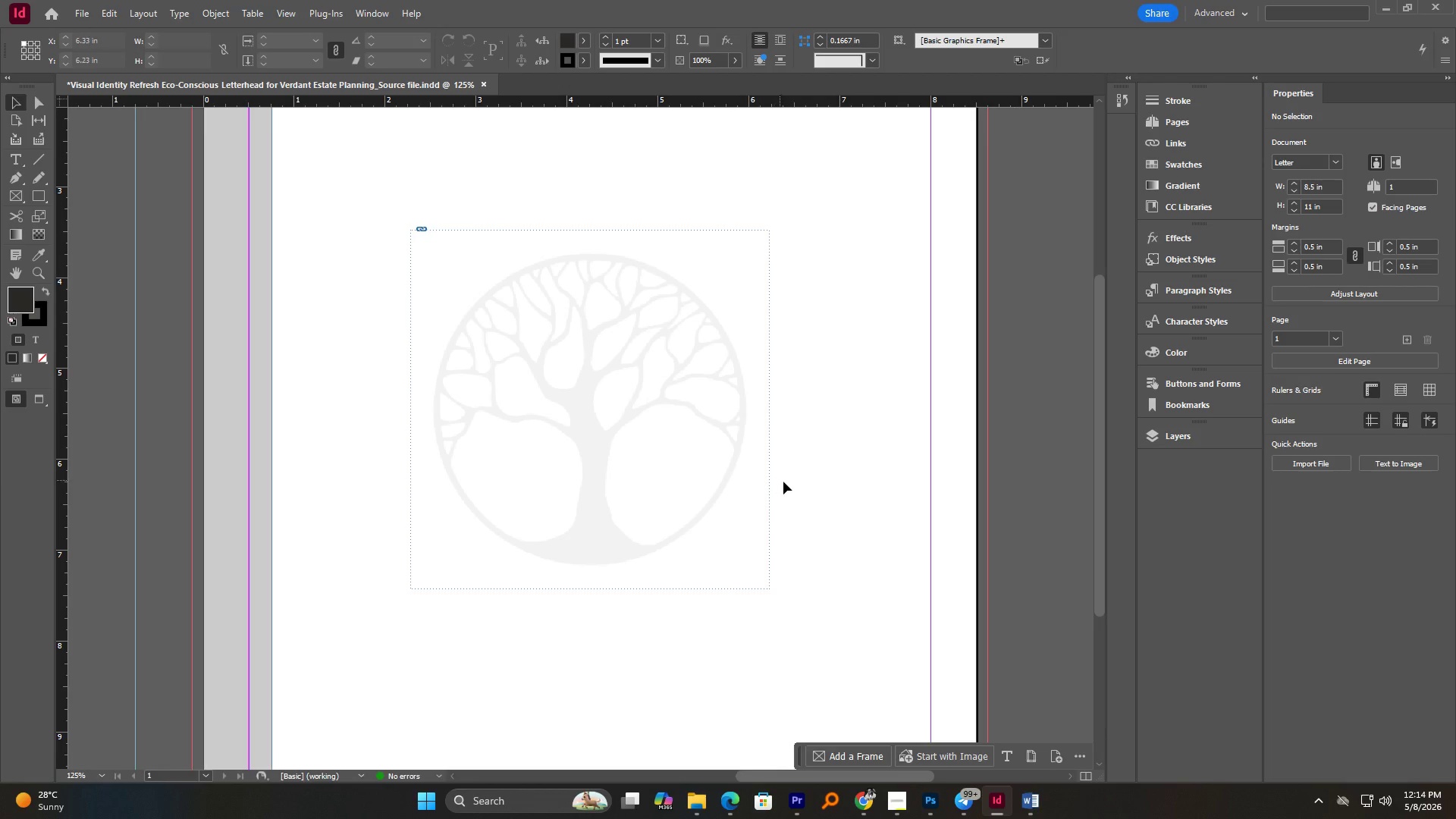 
scroll: coordinate [783, 482], scroll_direction: down, amount: 1.0
 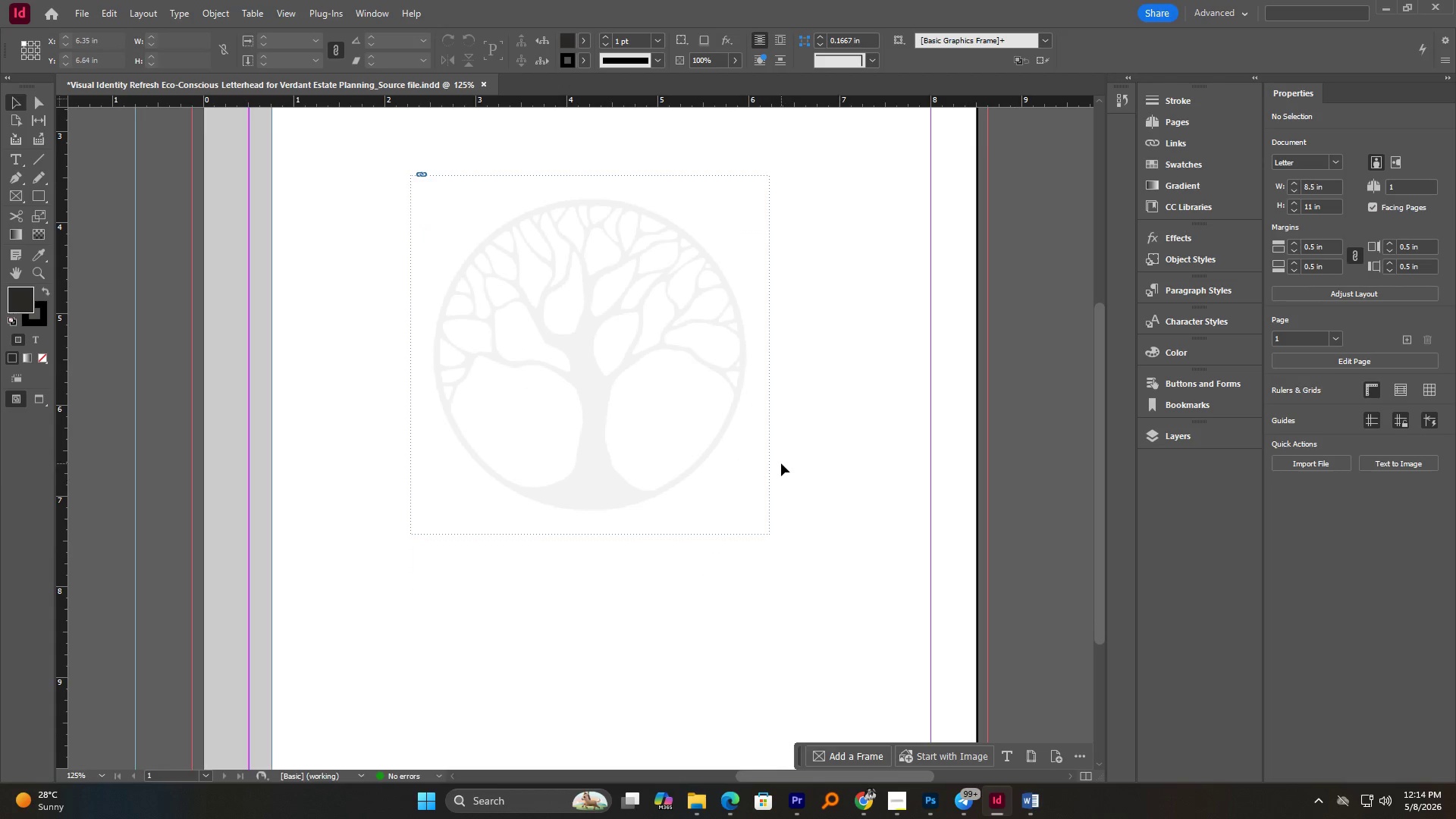 
left_click([781, 463])
 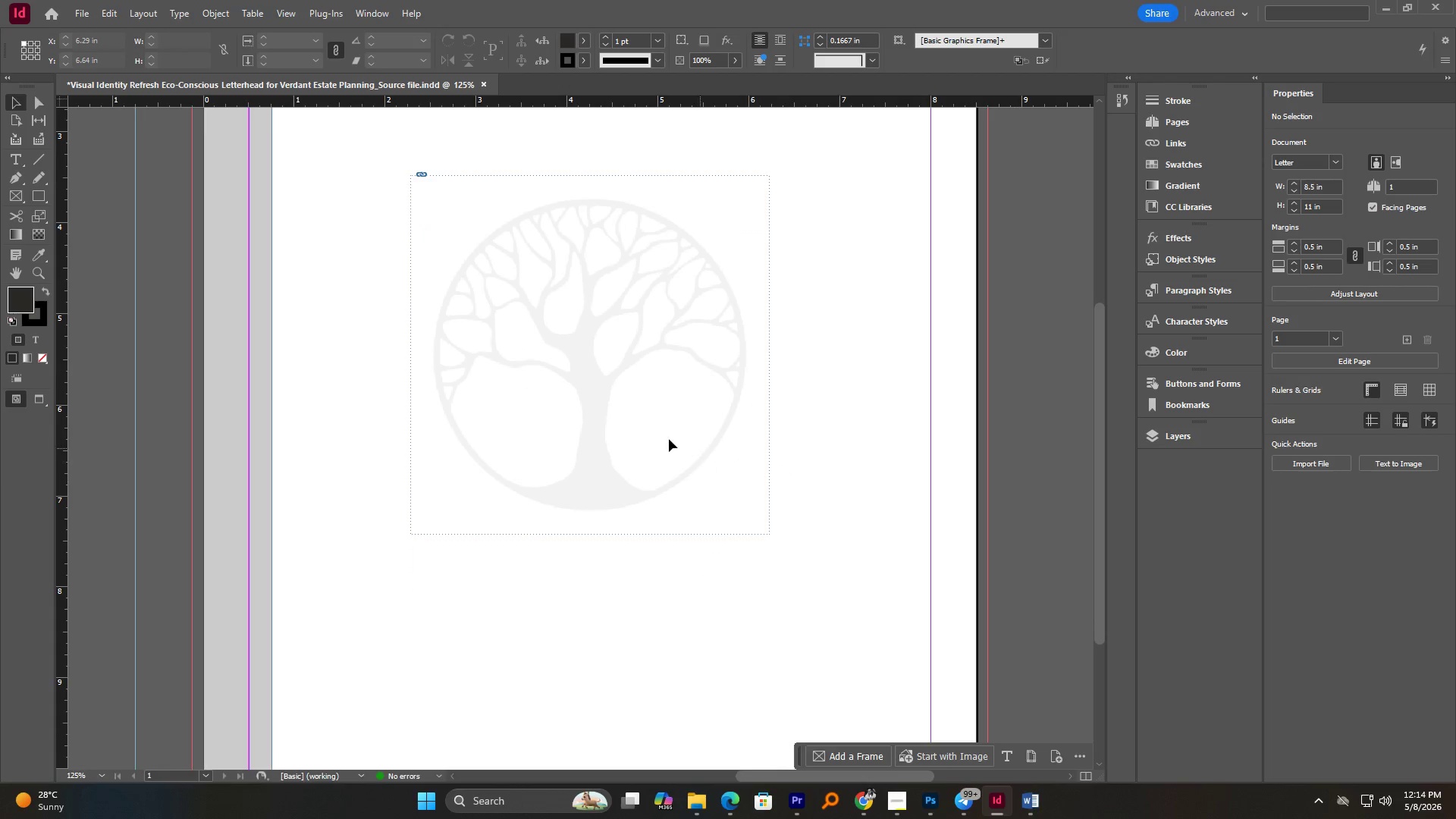 
double_click([669, 439])
 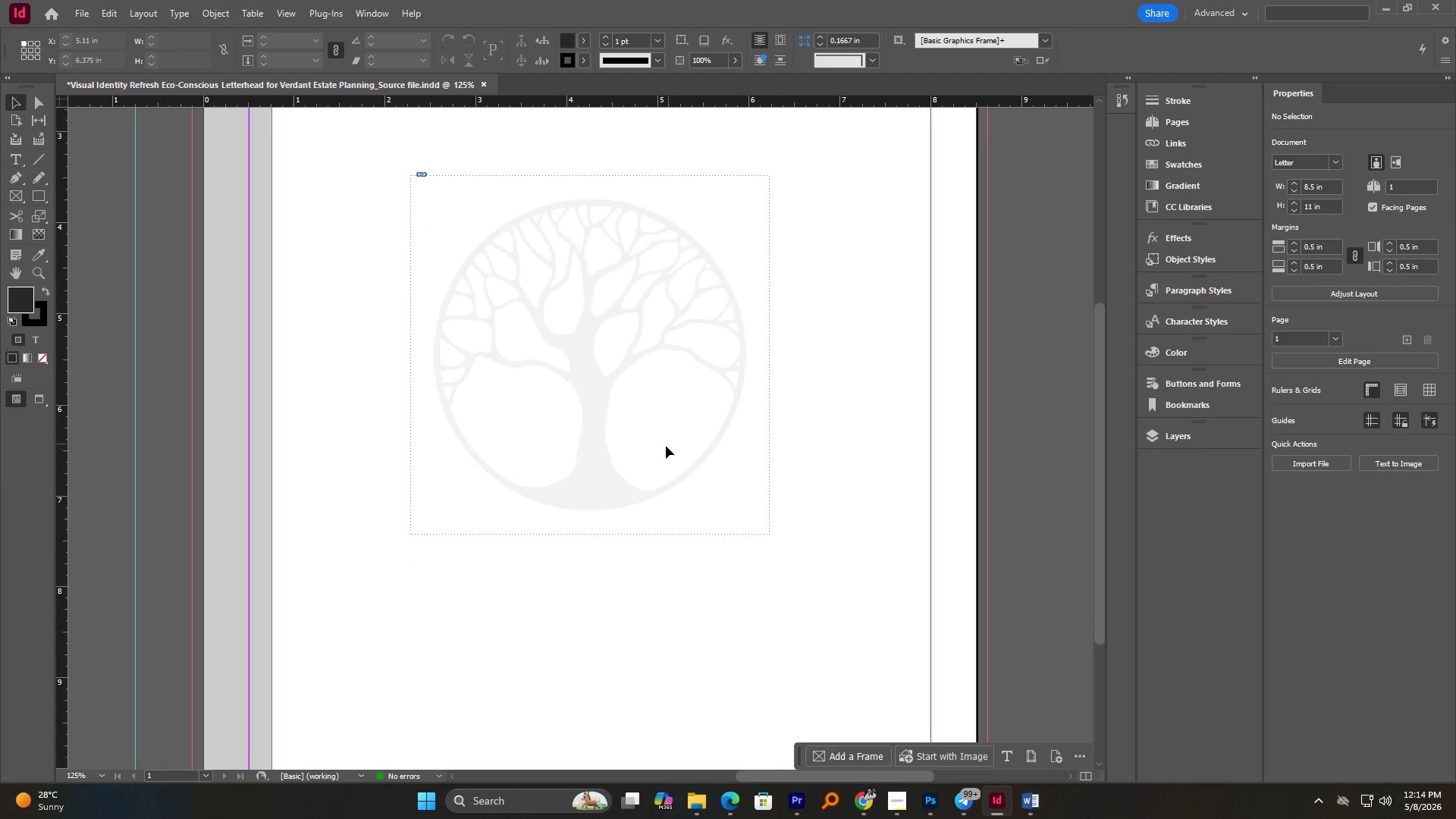 
scroll: coordinate [641, 450], scroll_direction: up, amount: 2.0
 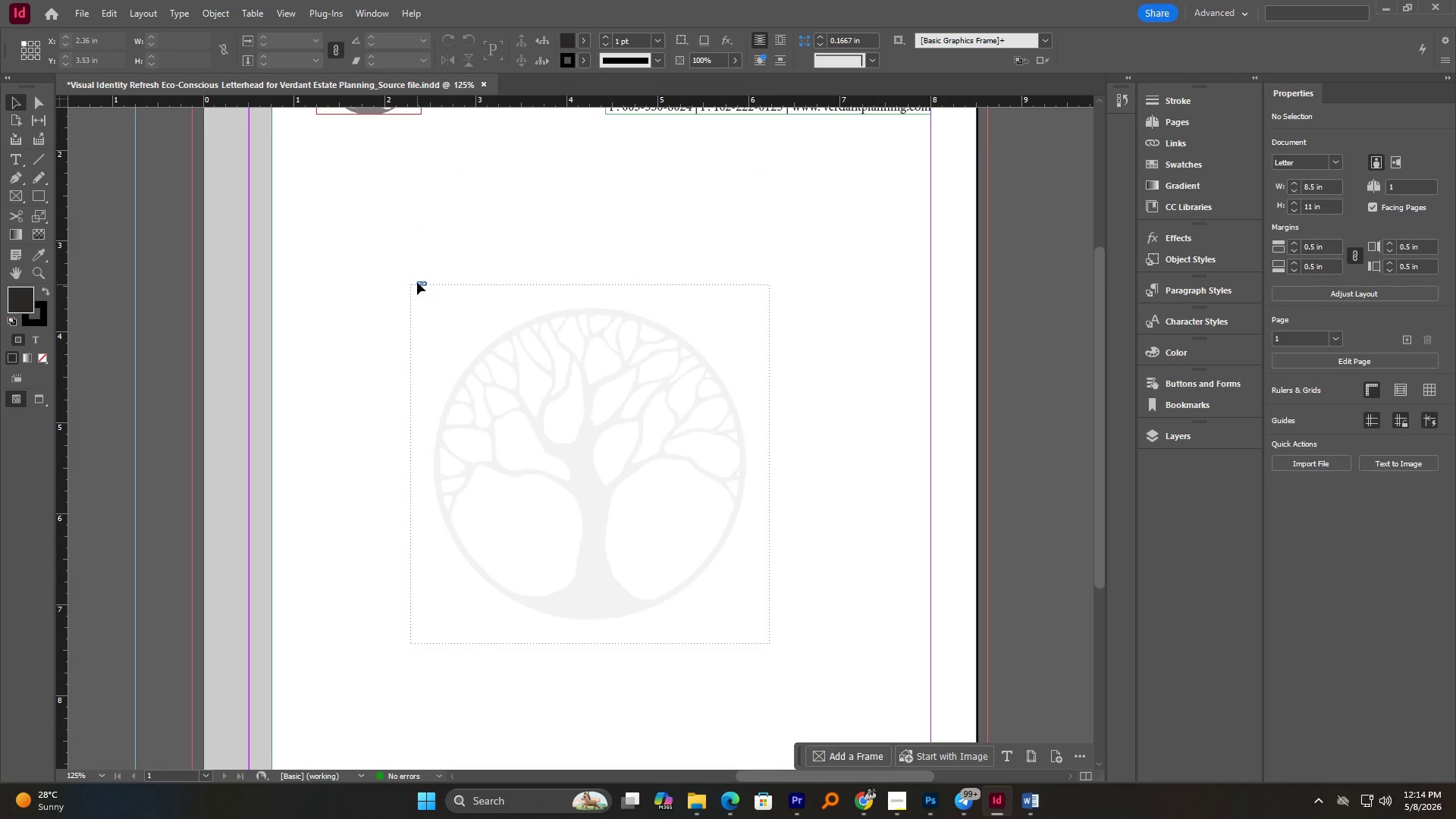 
left_click([417, 282])
 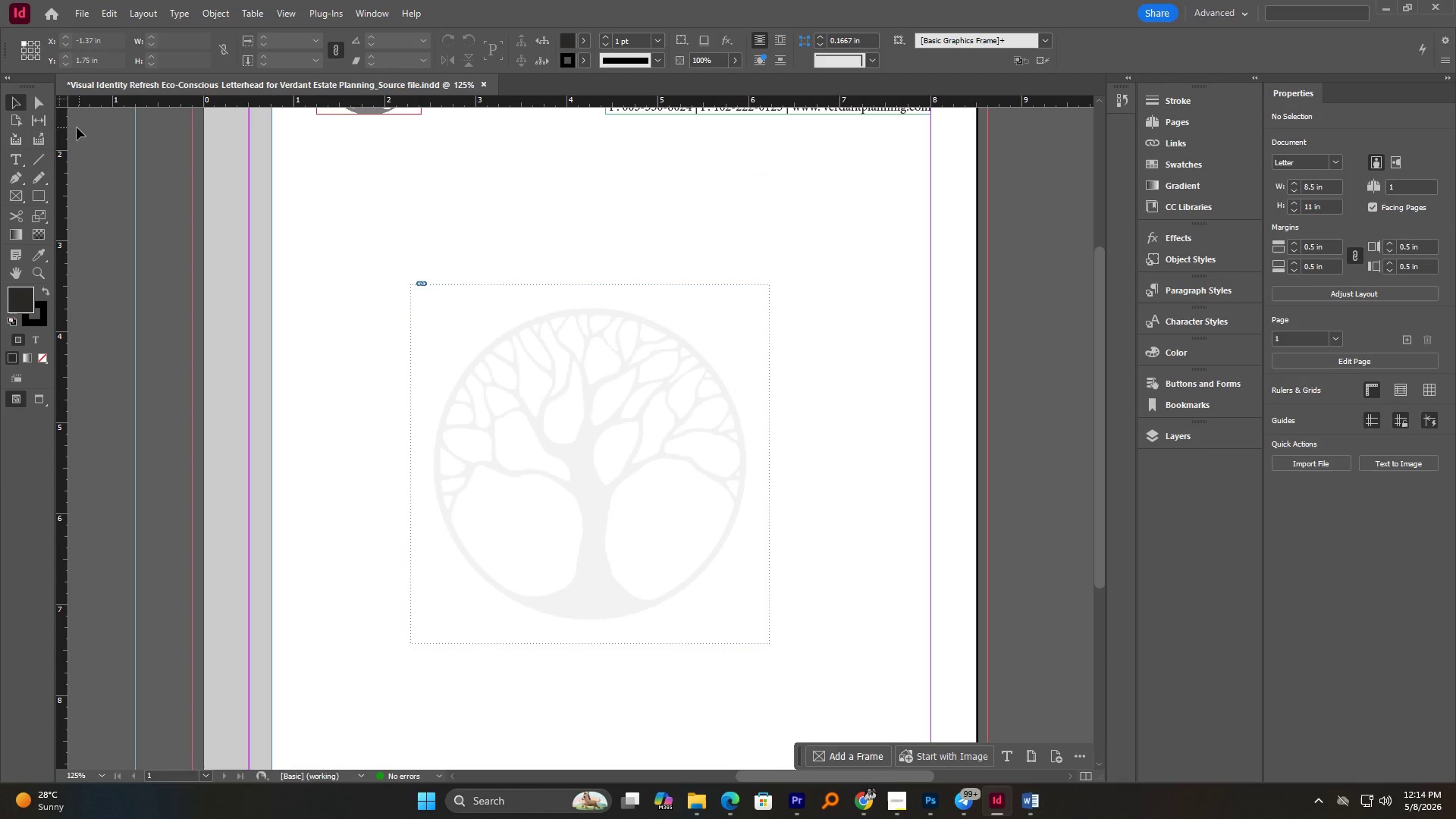 
left_click([443, 206])
 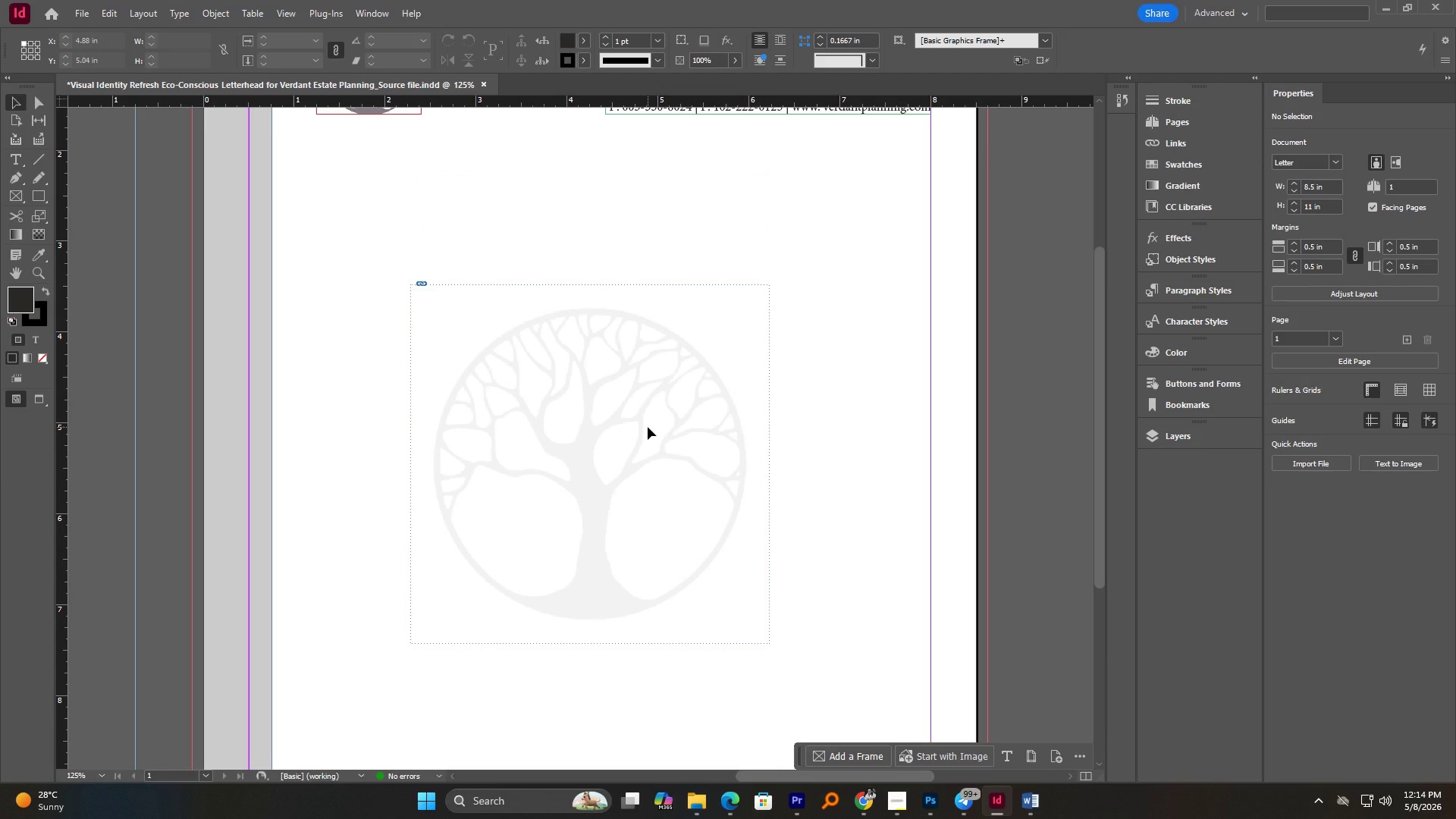 
key(Q)
 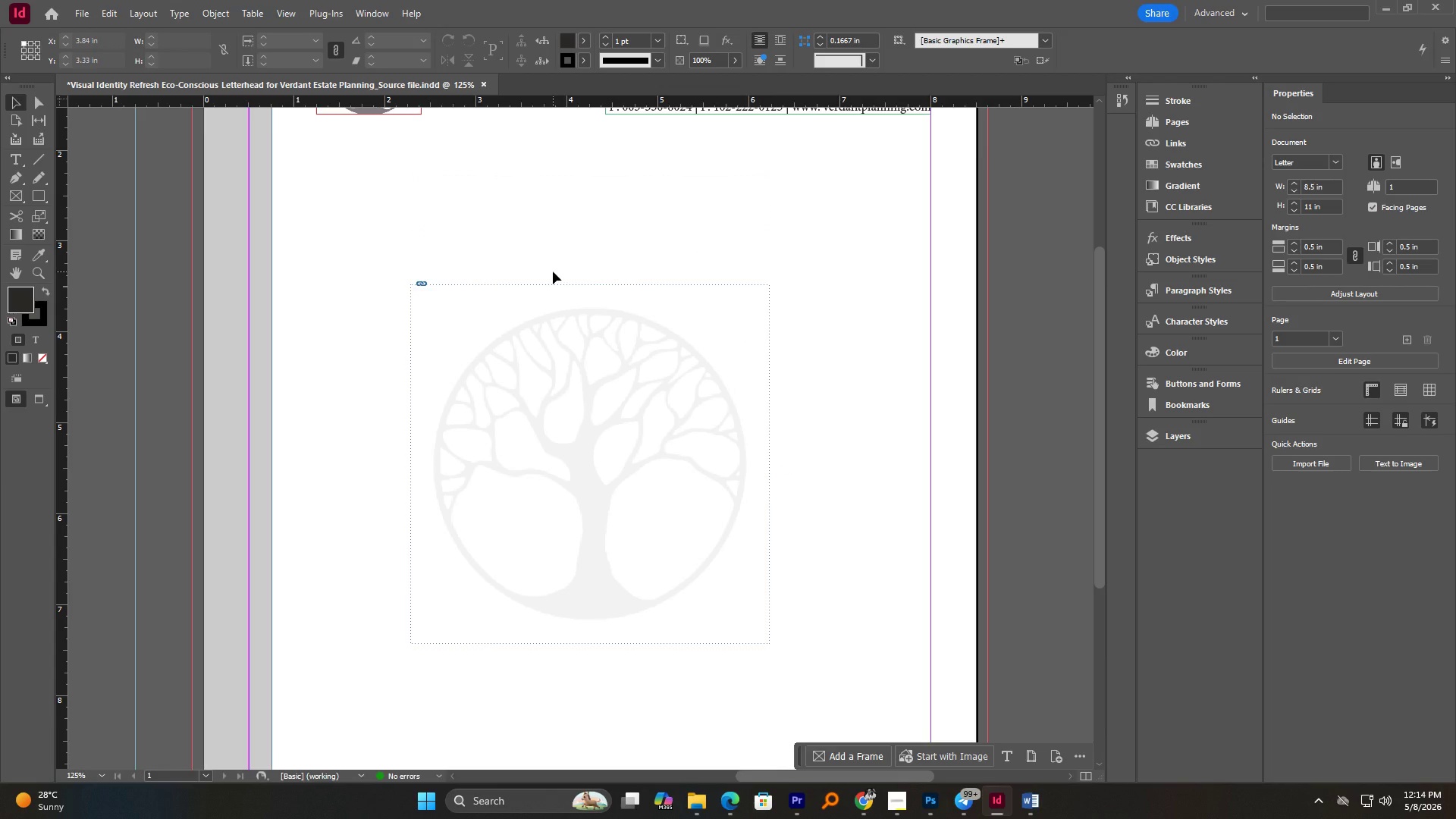 
key(W)
 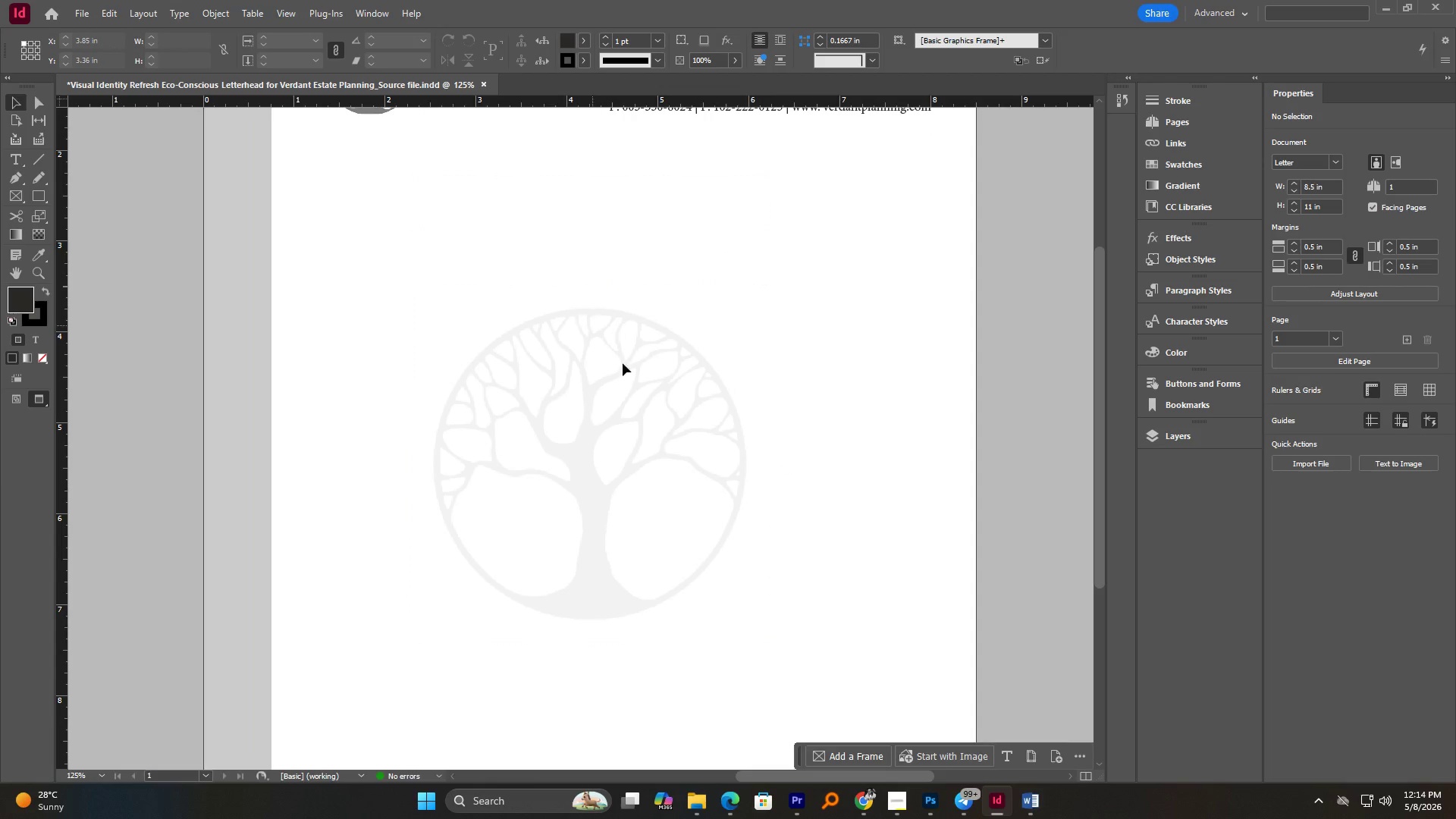 
hold_key(key=AltLeft, duration=0.77)
scroll: coordinate [637, 384], scroll_direction: down, amount: 2.0
 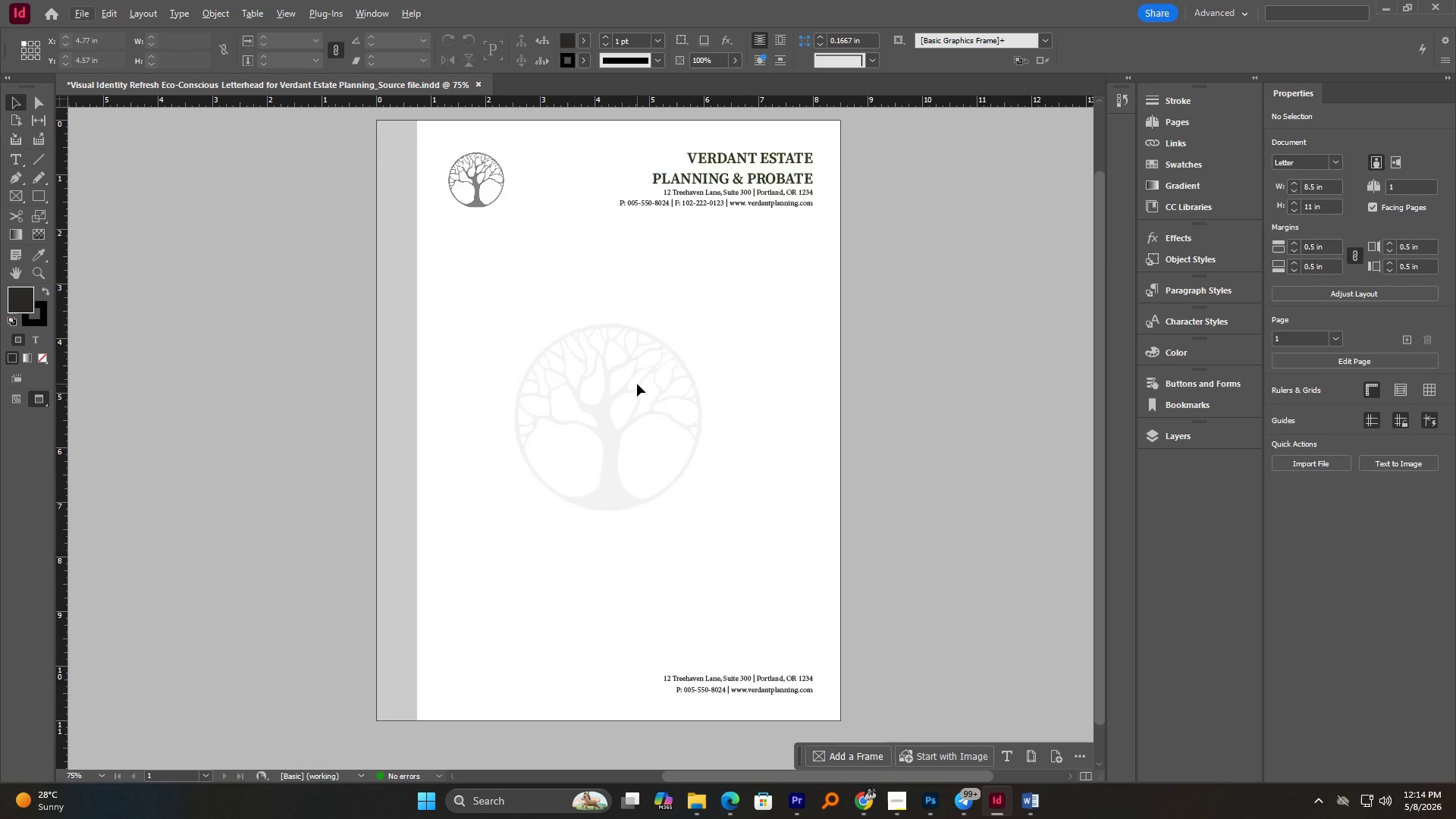 
scroll: coordinate [637, 384], scroll_direction: up, amount: 2.0
 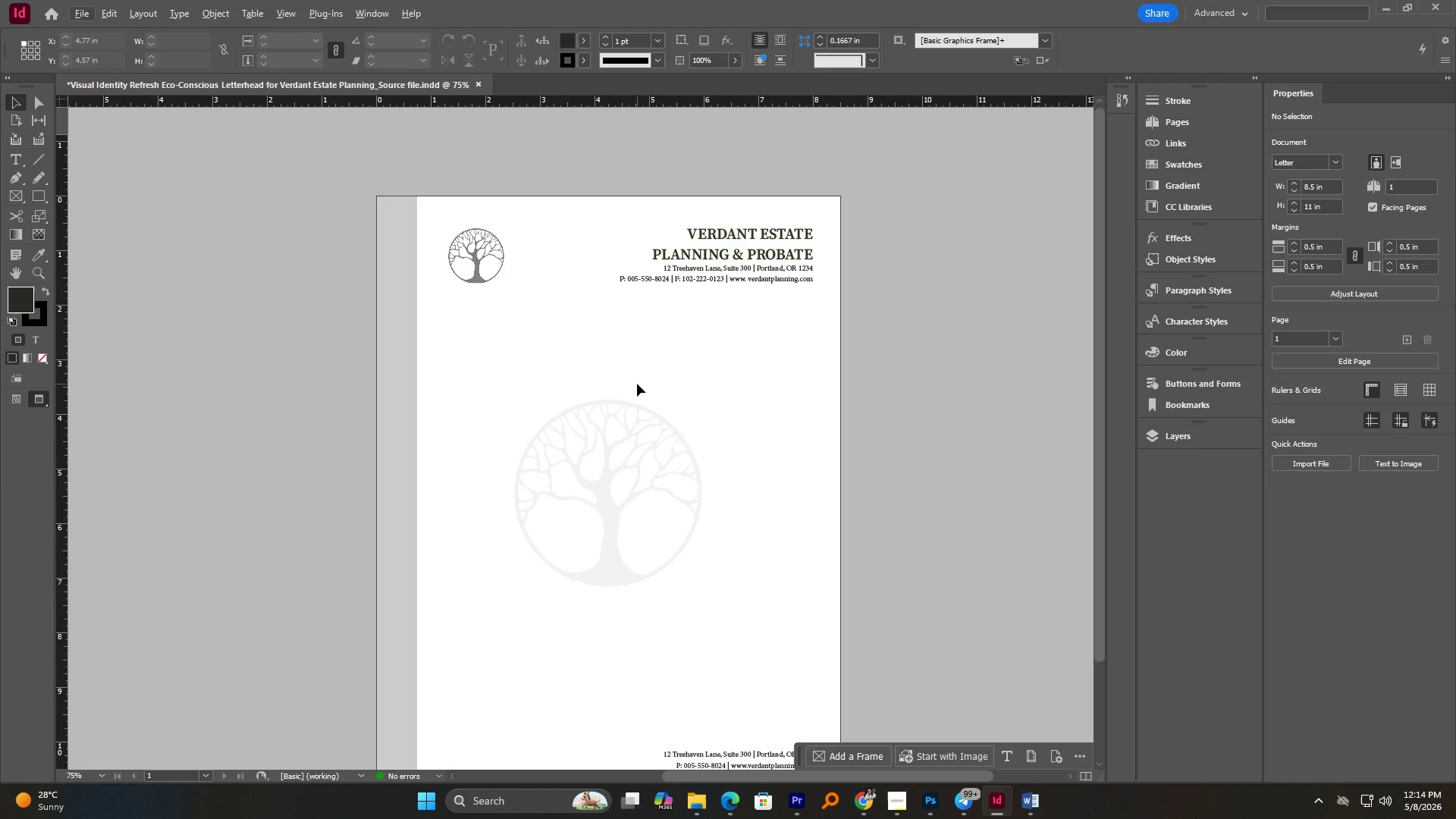 
key(Control+S)
 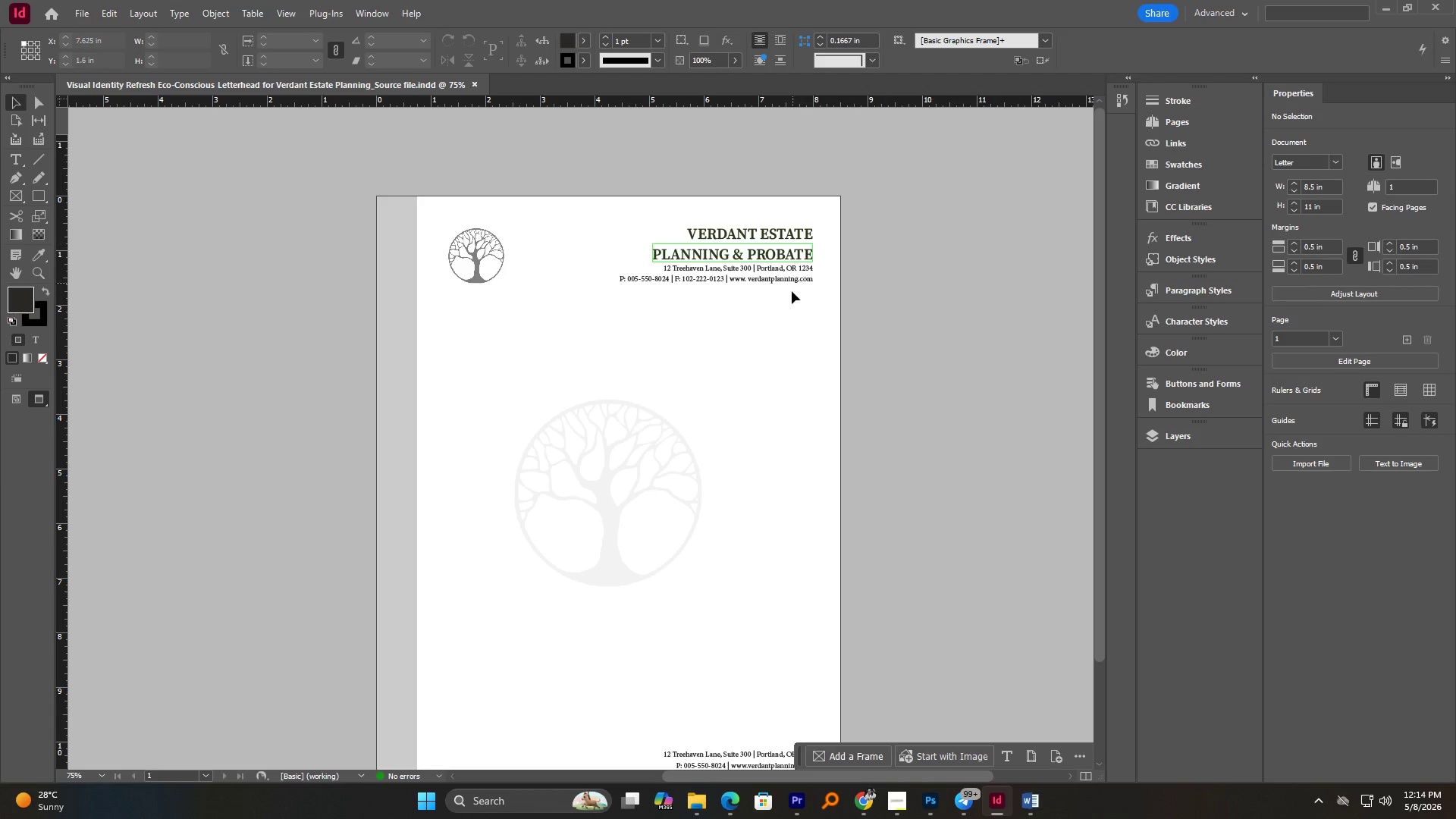 
scroll: coordinate [791, 294], scroll_direction: down, amount: 1.0
 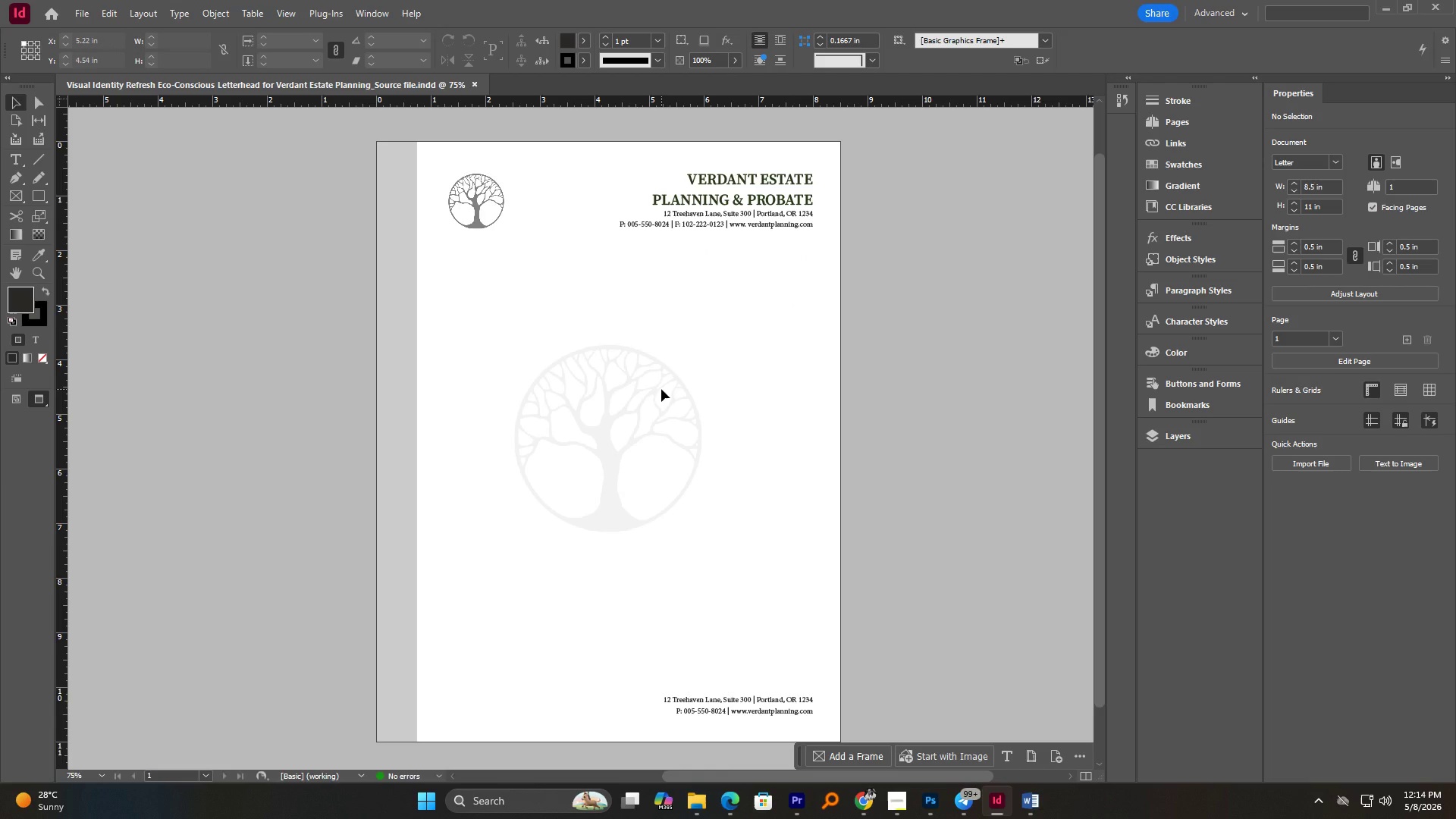 
wait(20.69)
 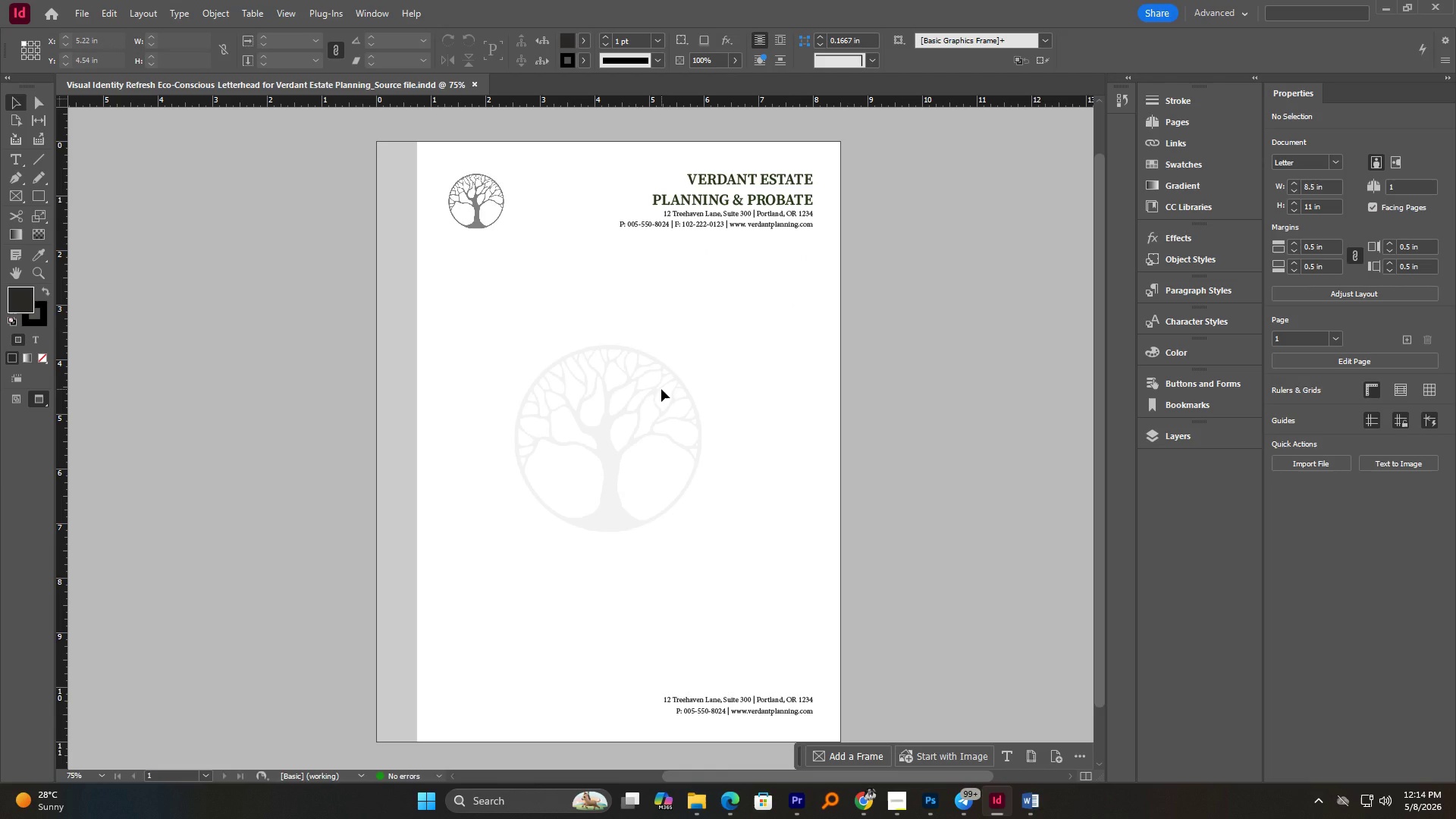 
left_click([483, 184])
 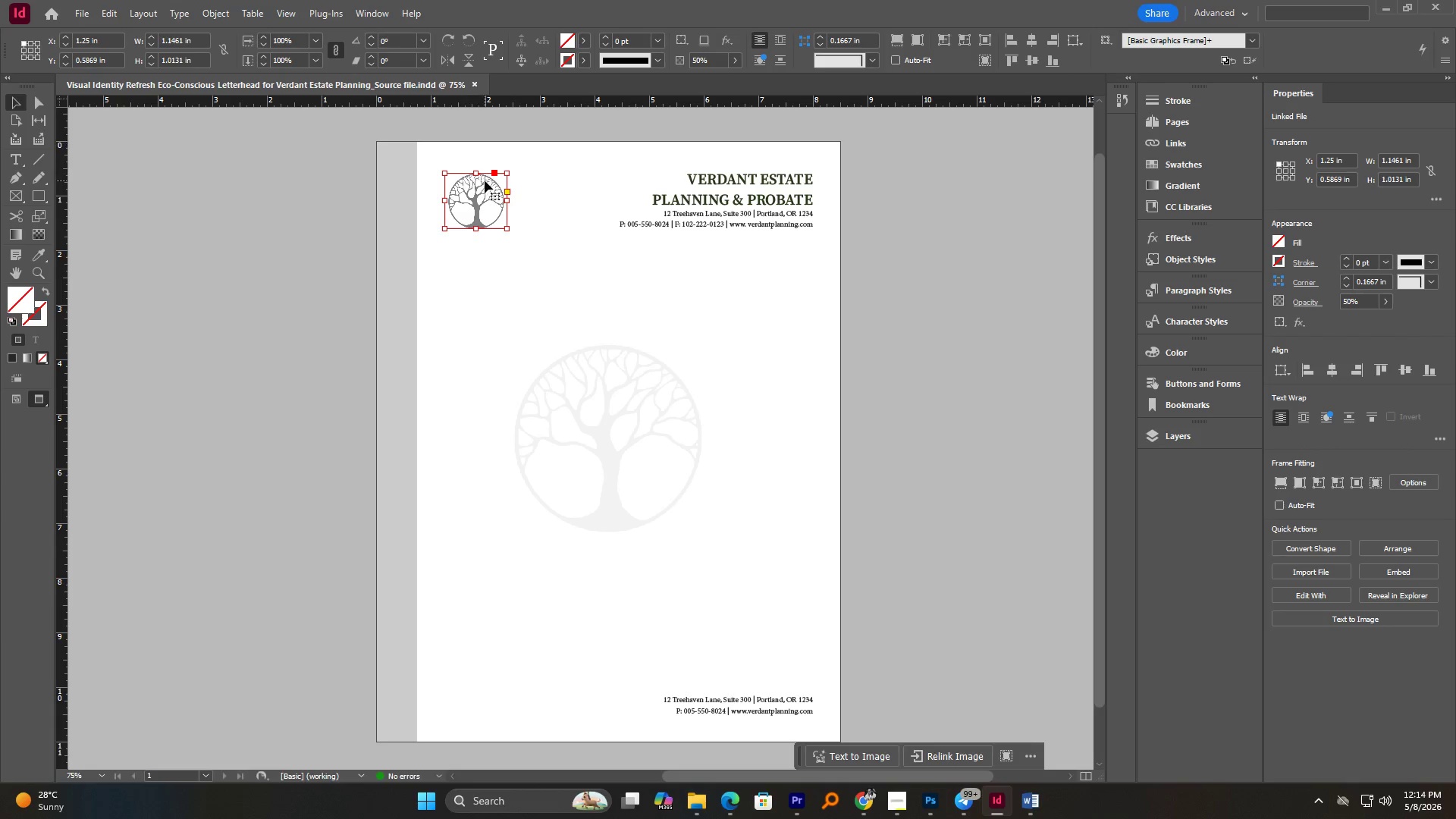 
left_click_drag(start_coordinate=[438, 145], to_coordinate=[513, 255])
 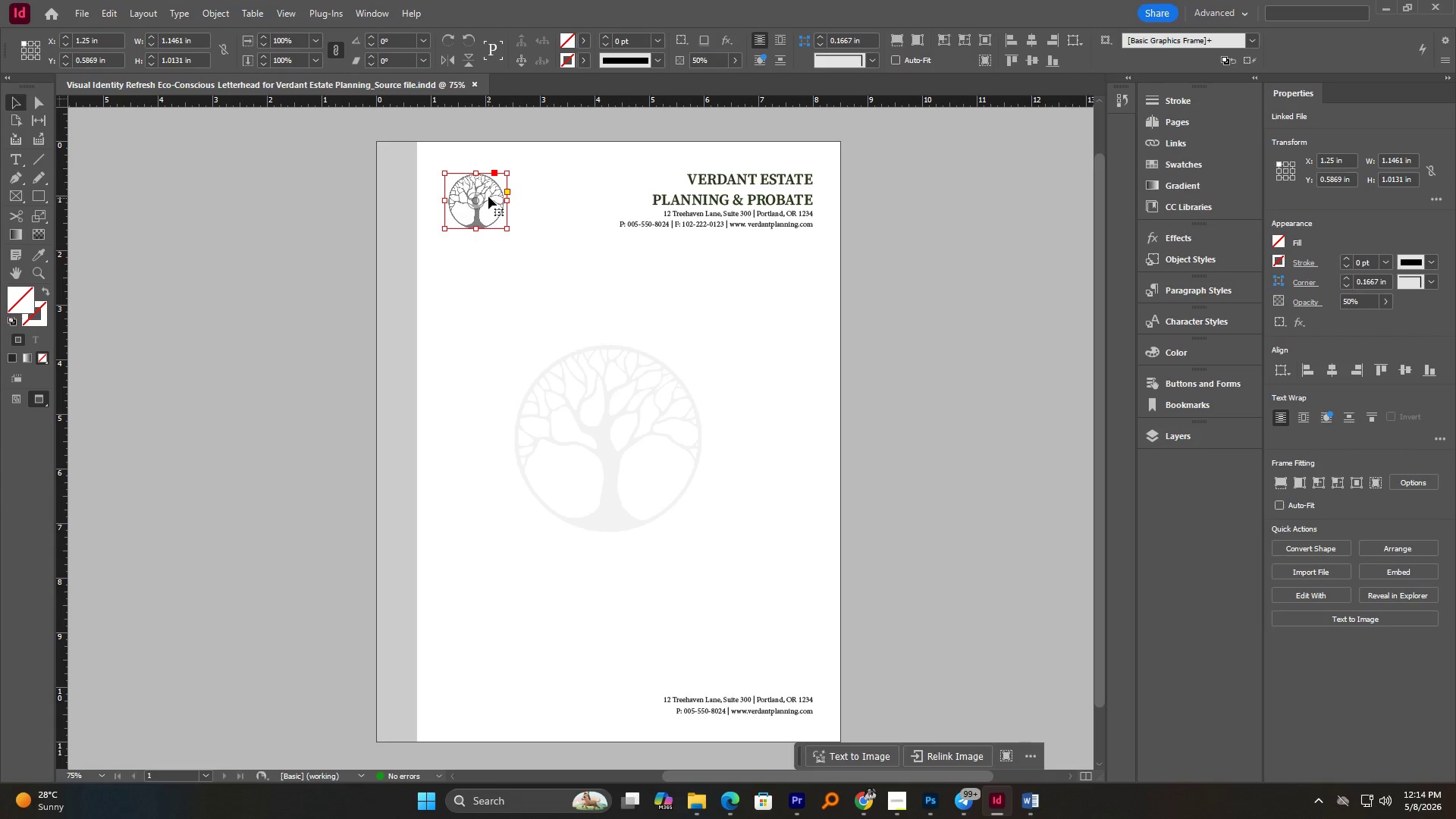 
left_click_drag(start_coordinate=[488, 194], to_coordinate=[792, 256])
 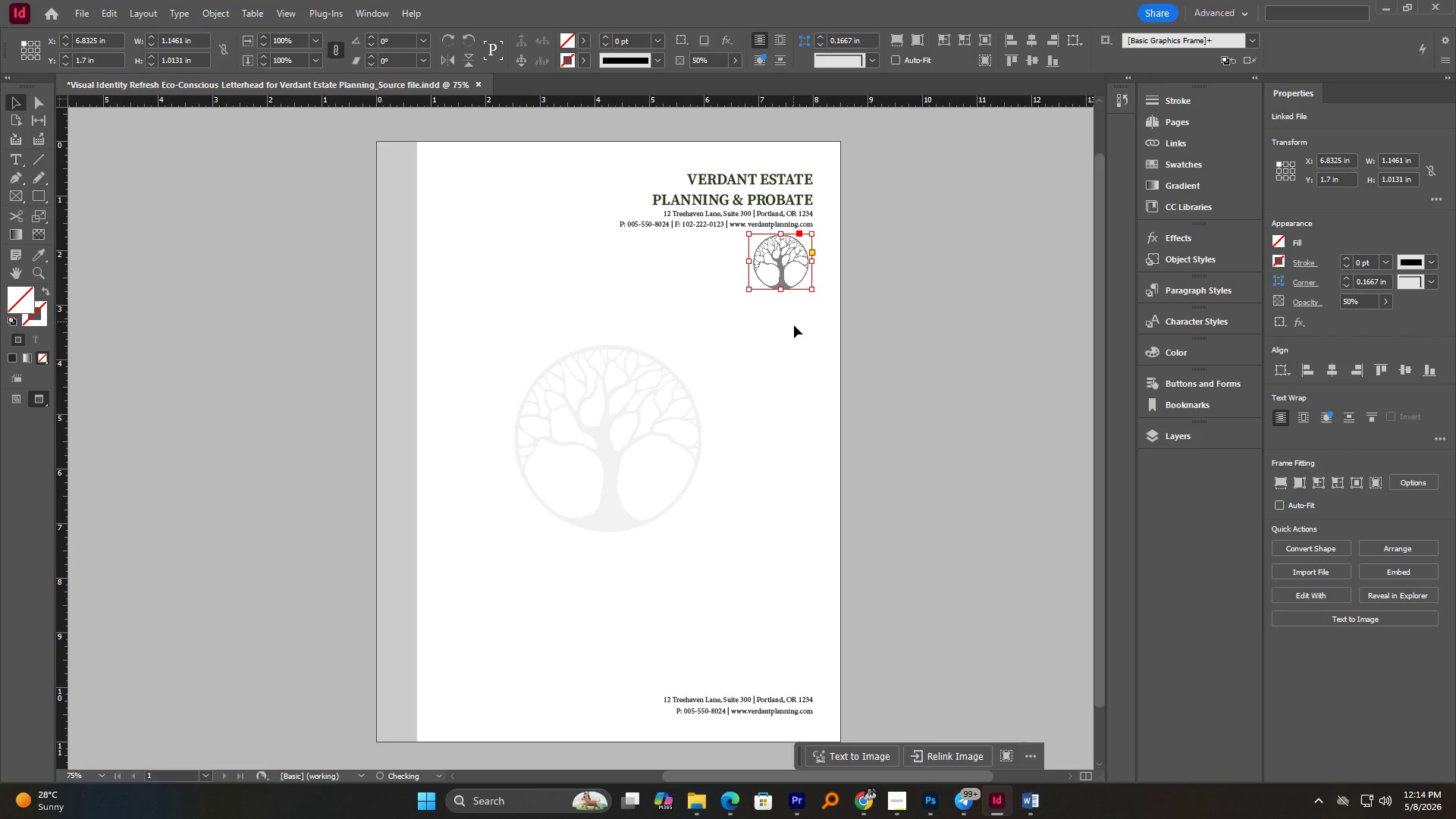 
left_click([794, 326])
 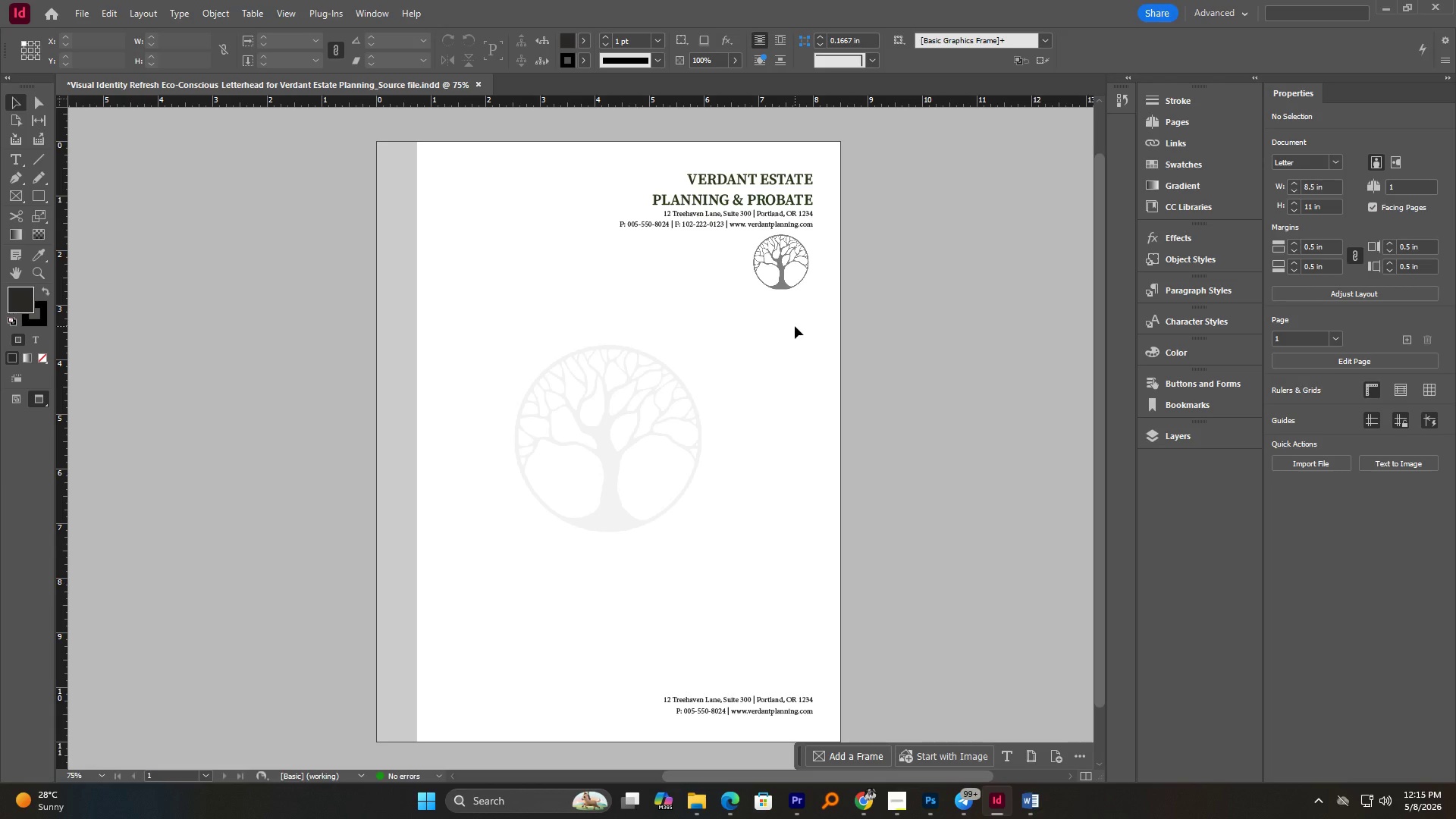 
wait(7.72)
 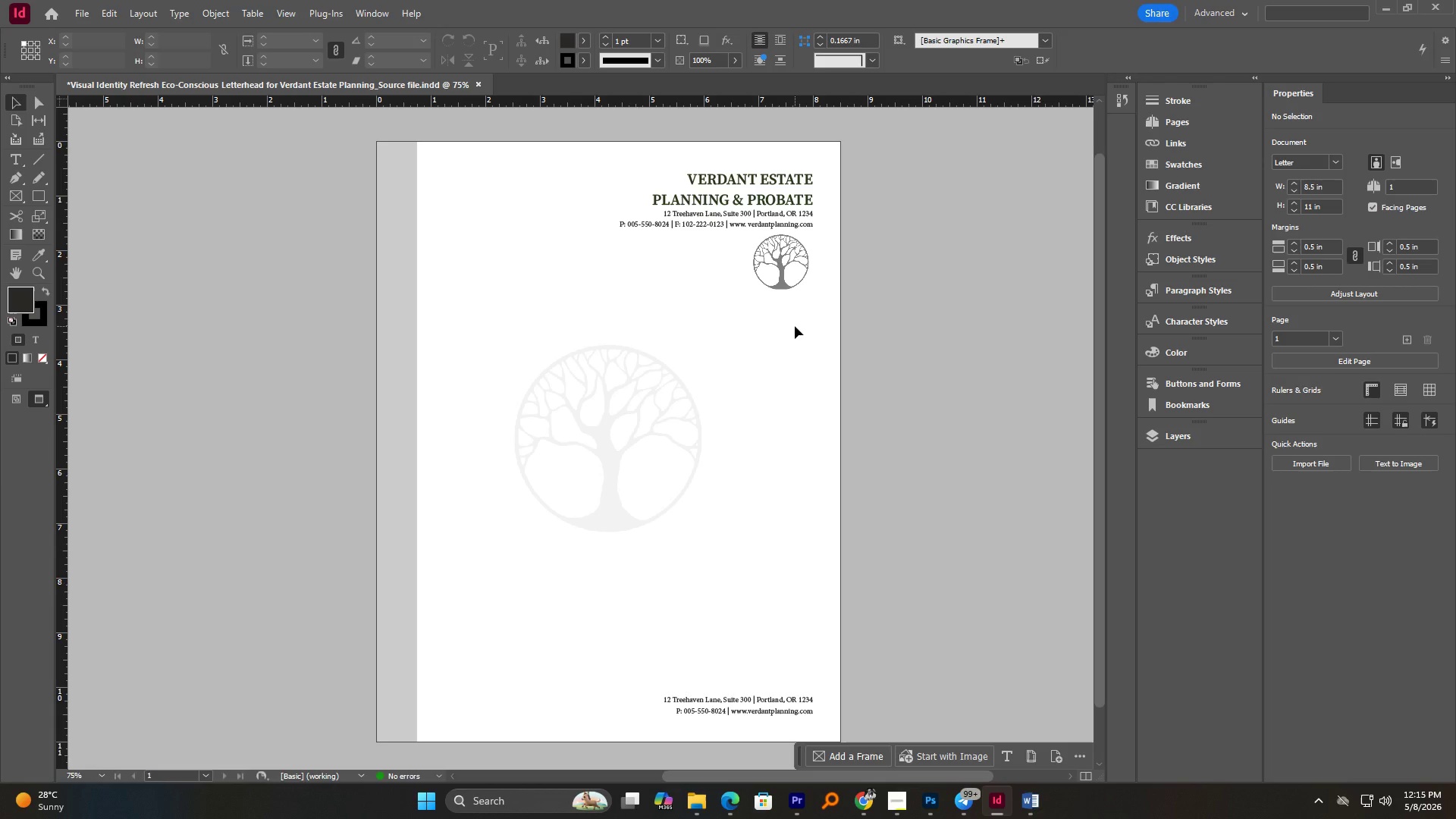 
left_click([17, 155])
 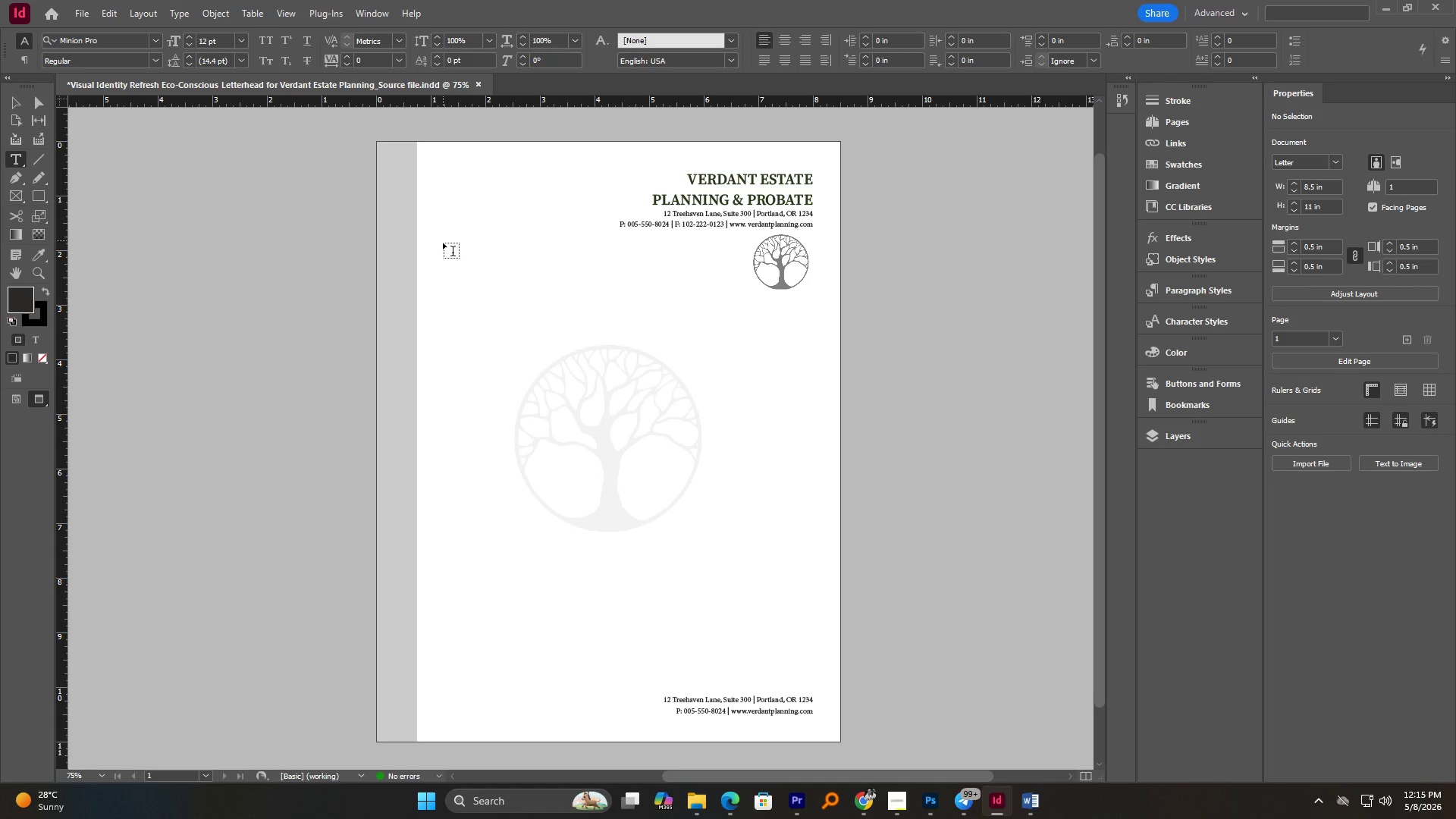 
left_click_drag(start_coordinate=[441, 244], to_coordinate=[724, 643])
 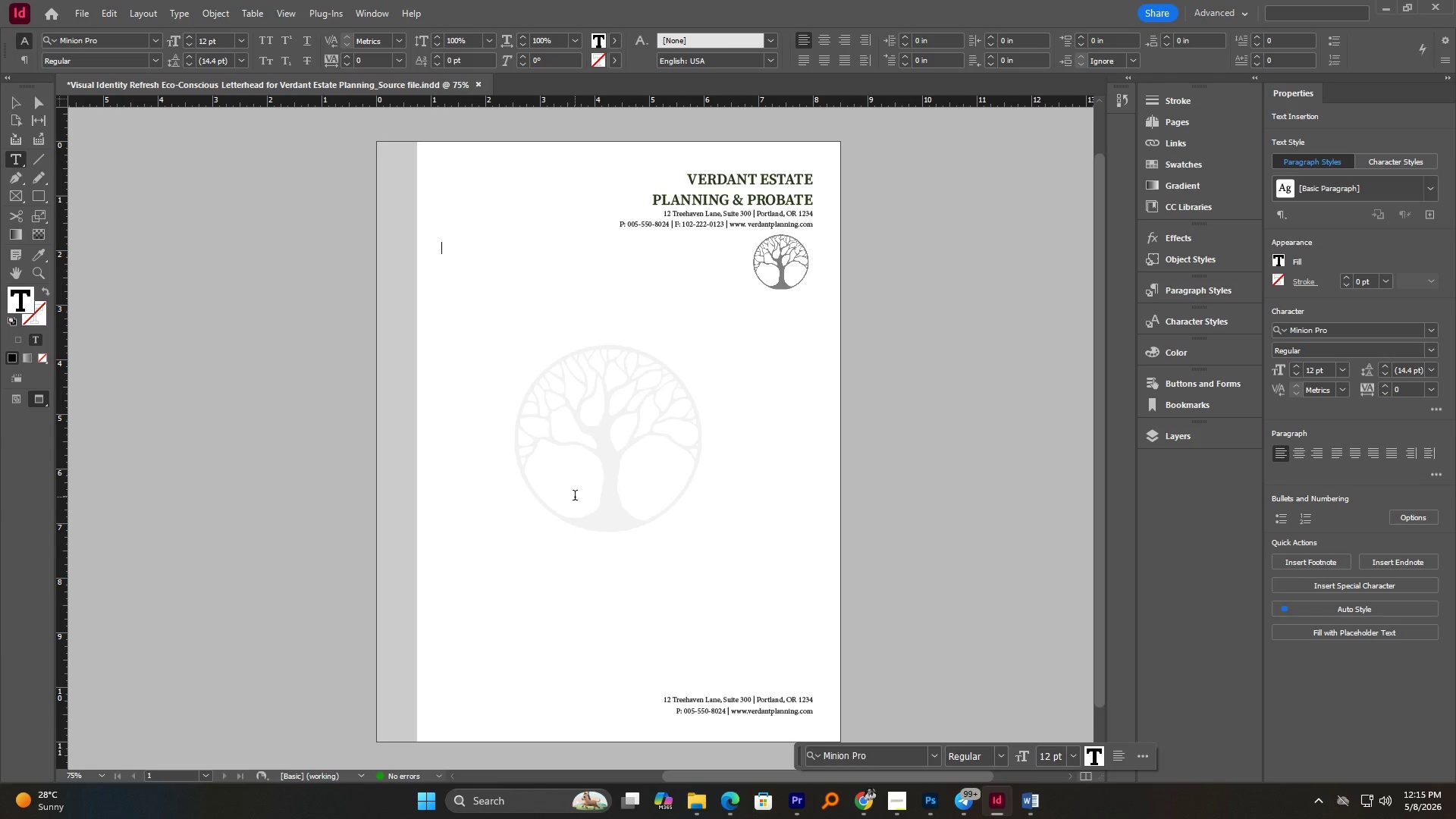 
wait(8.67)
 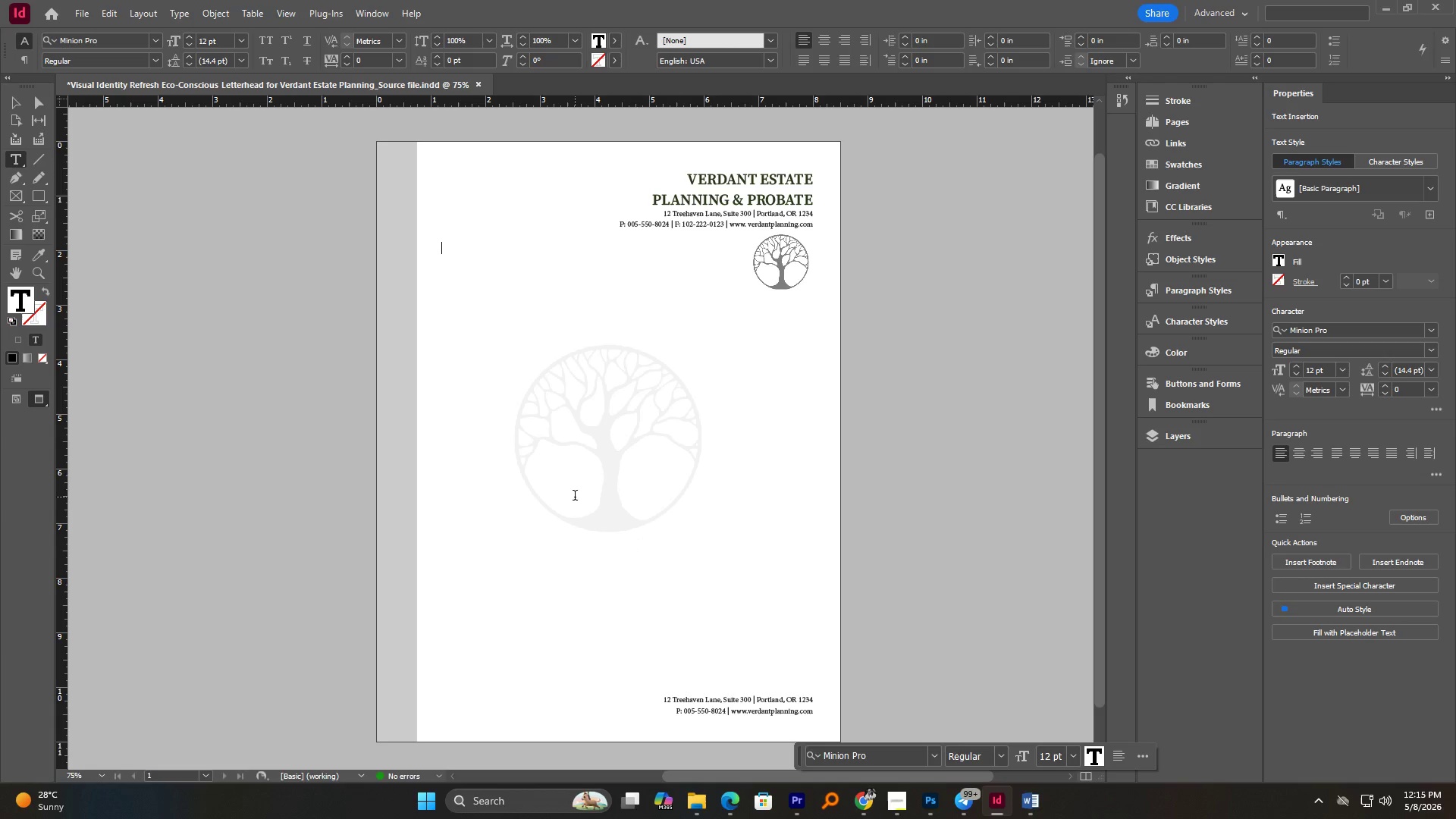 
key(Control+Z)
 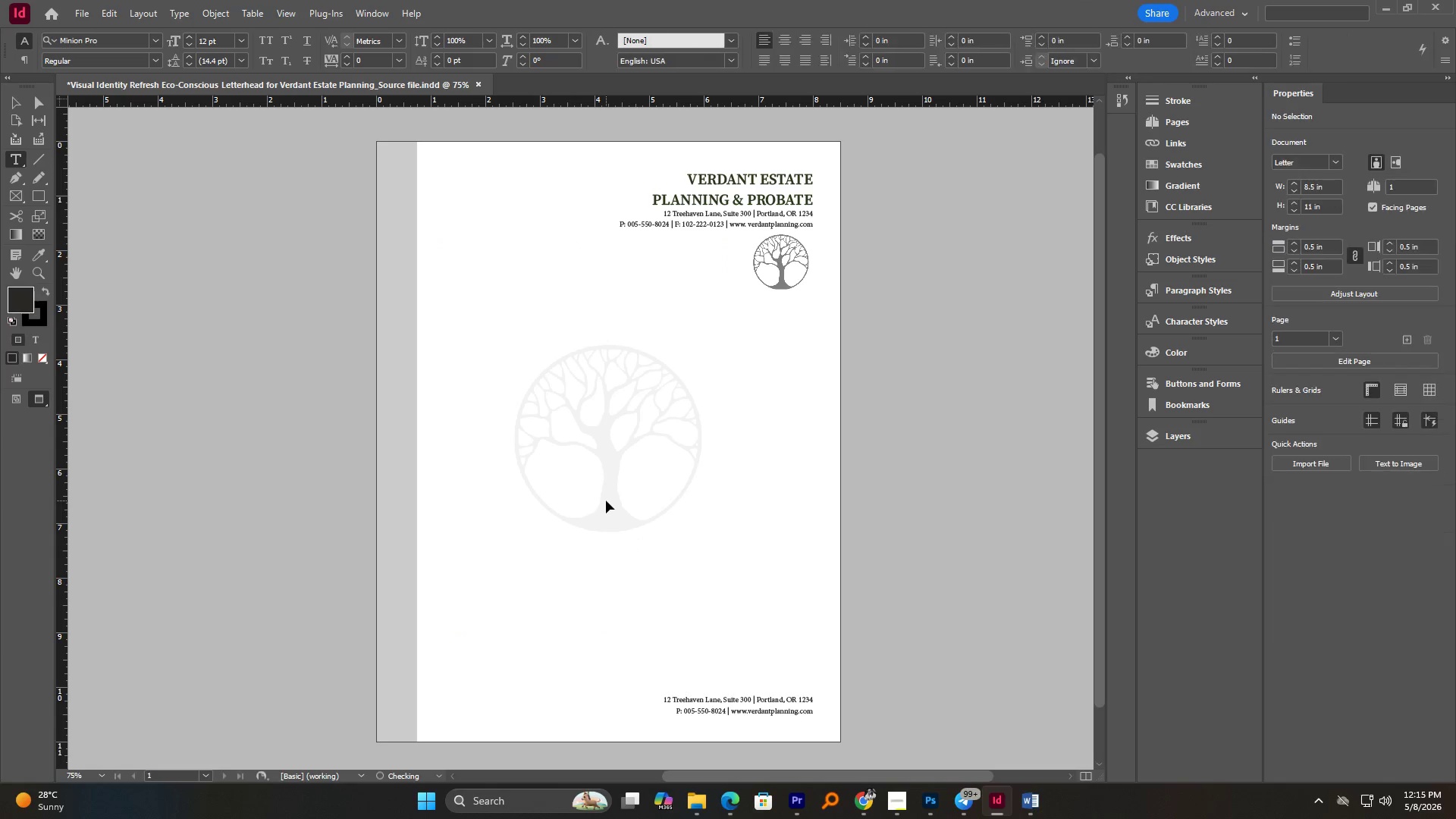 
key(Control+Z)
 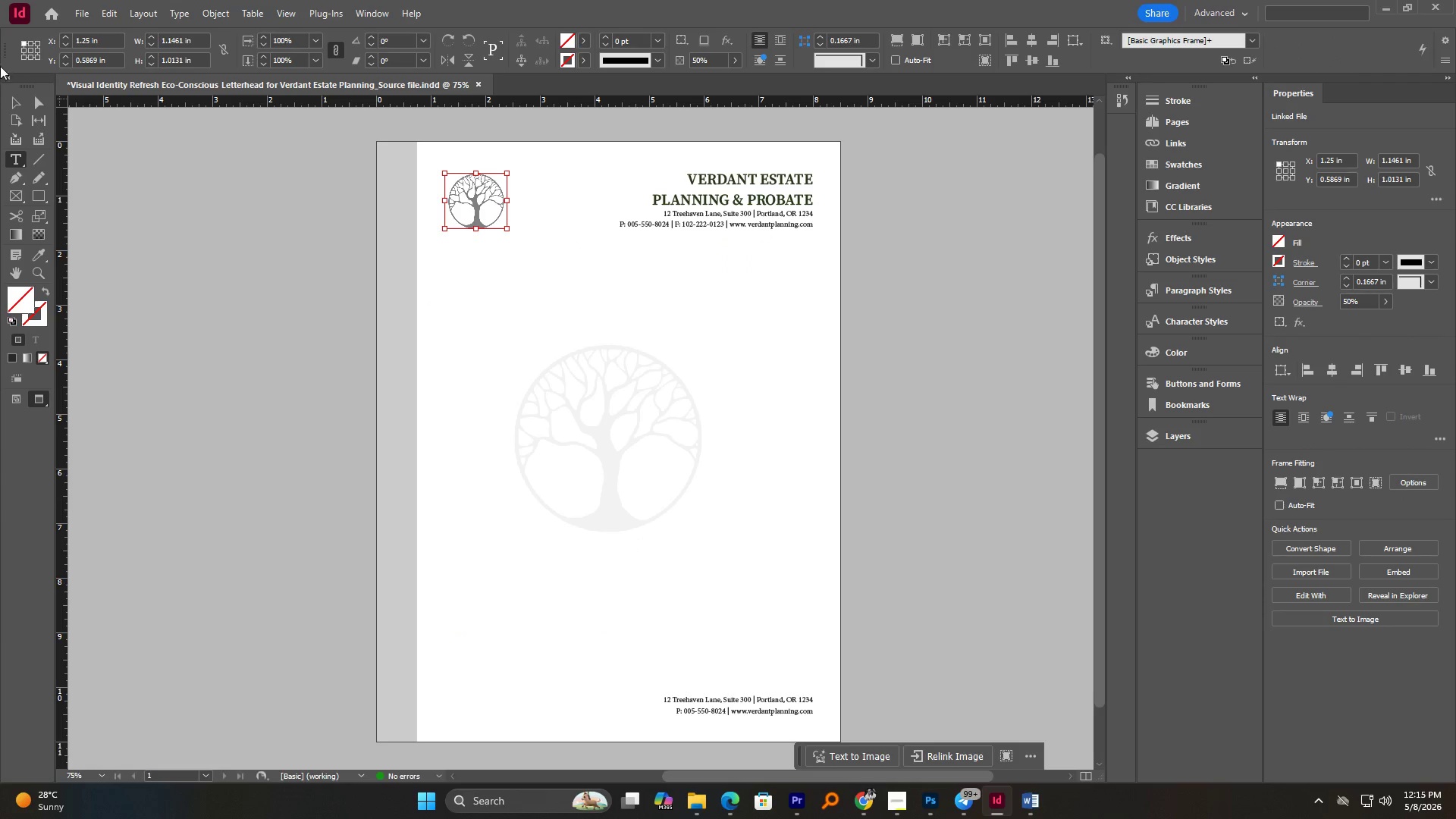 
left_click([13, 99])
 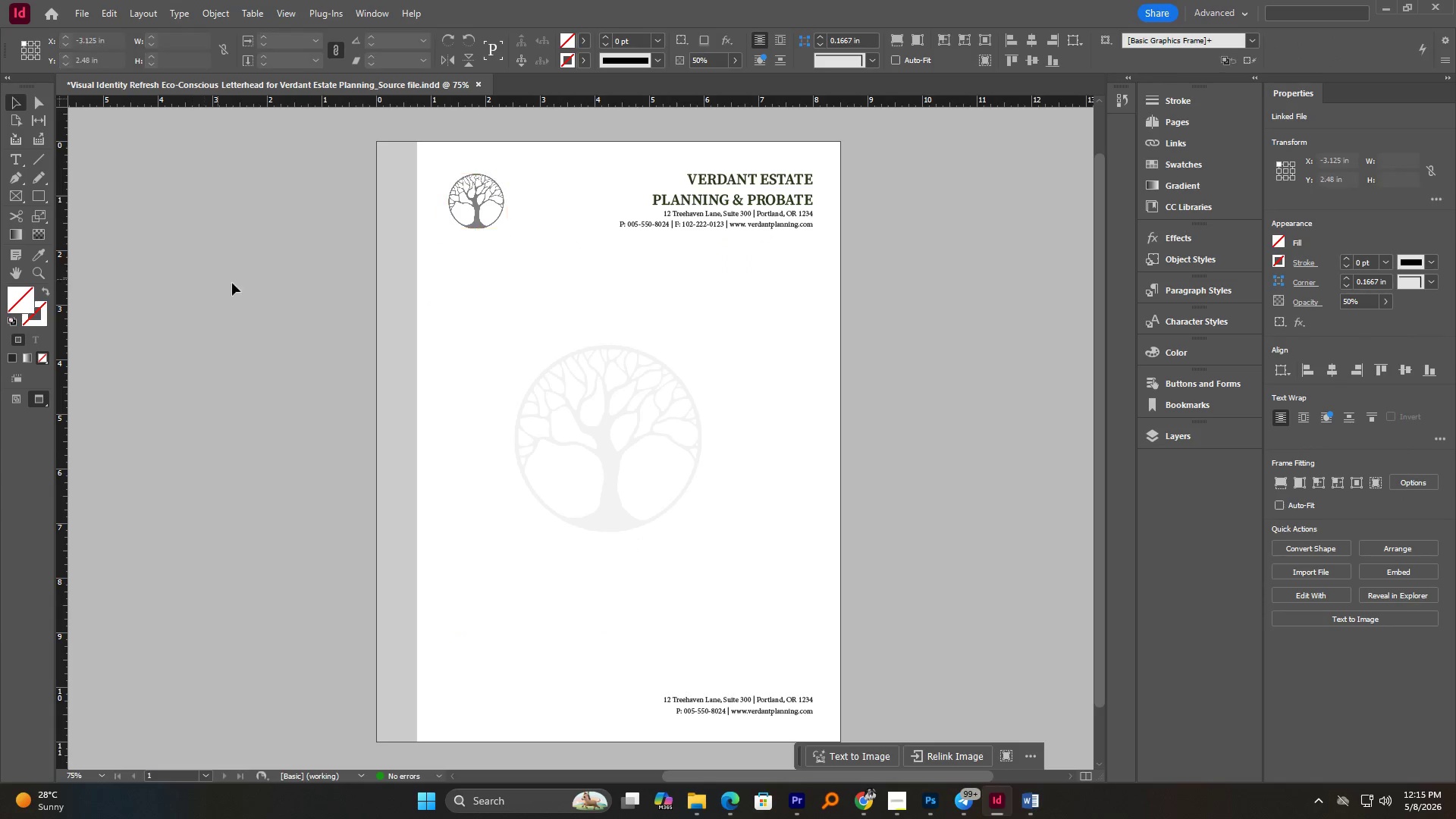 
key(Control+S)
 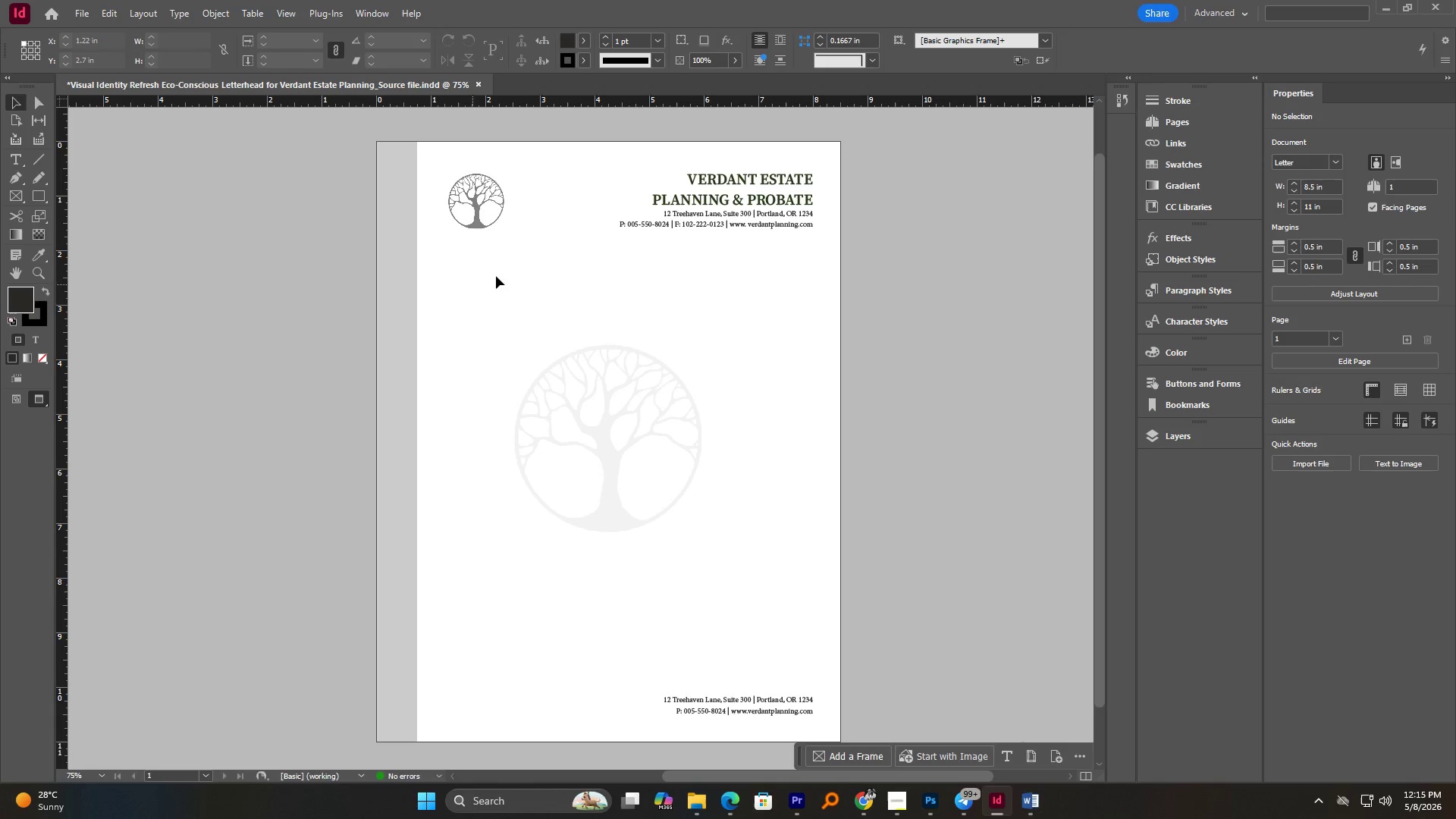 
key(Alt+AltLeft)
 